 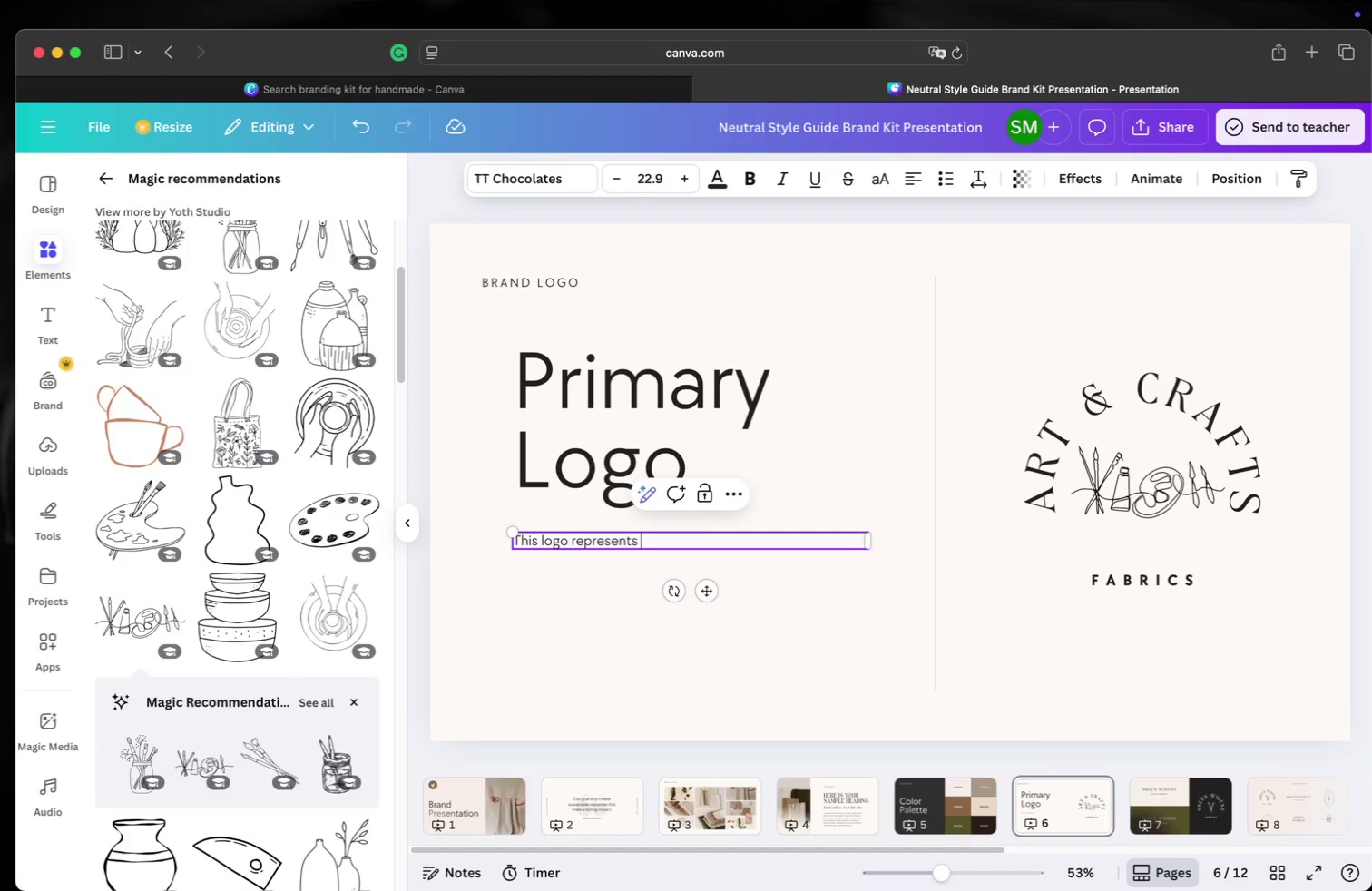 
type(arts and crafts )
 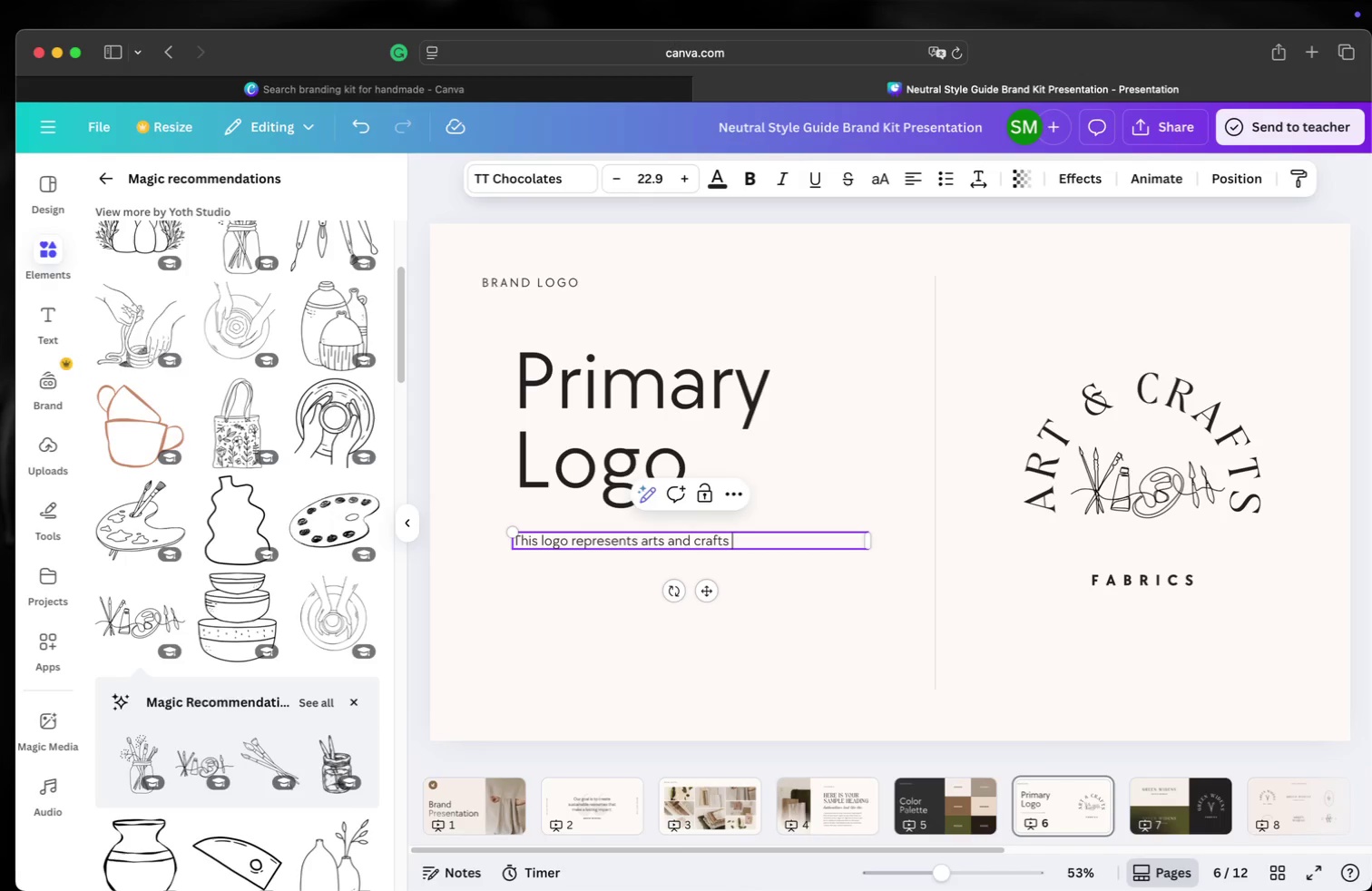 
wait(25.38)
 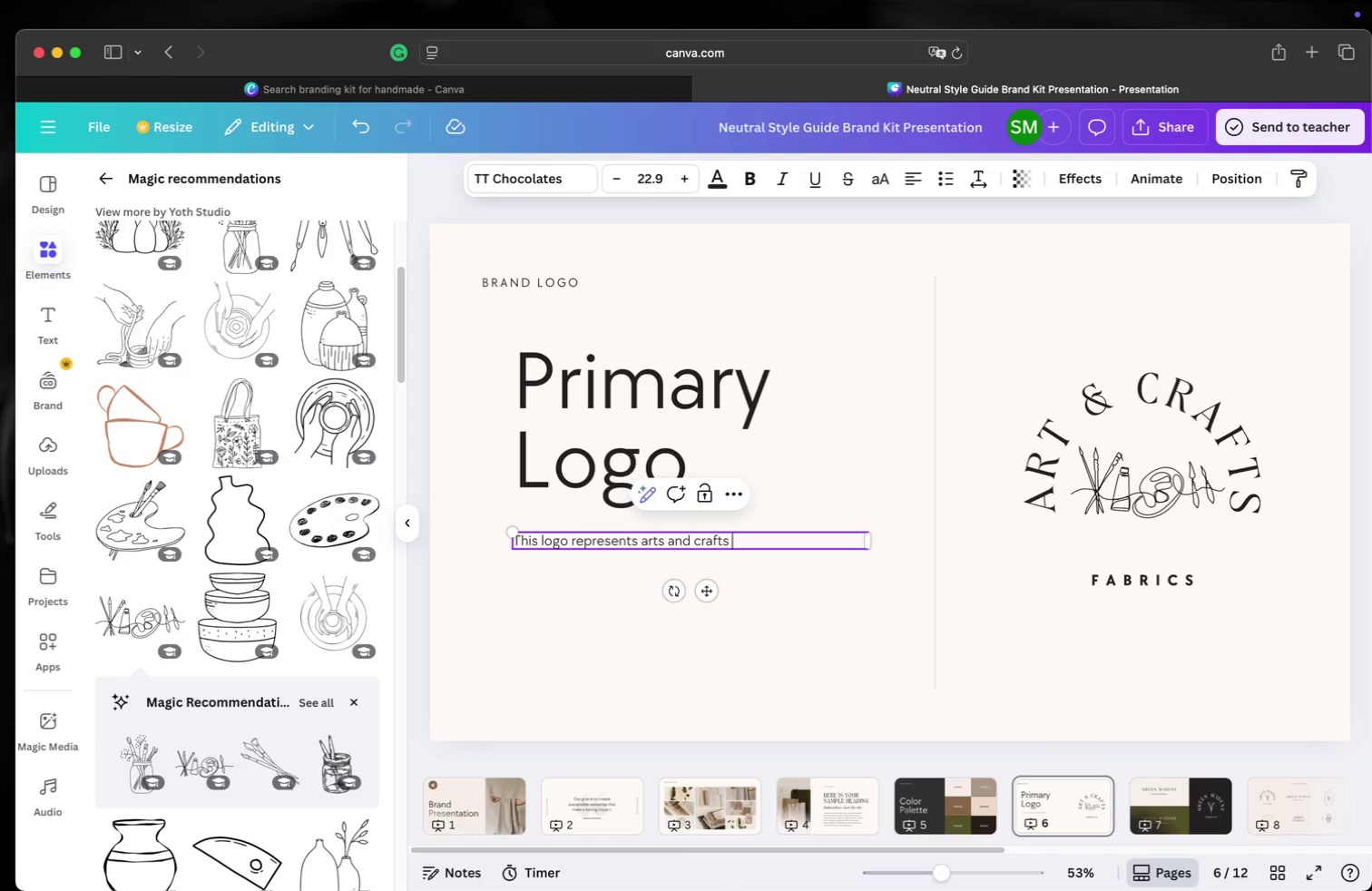 
left_click([235, 416])
 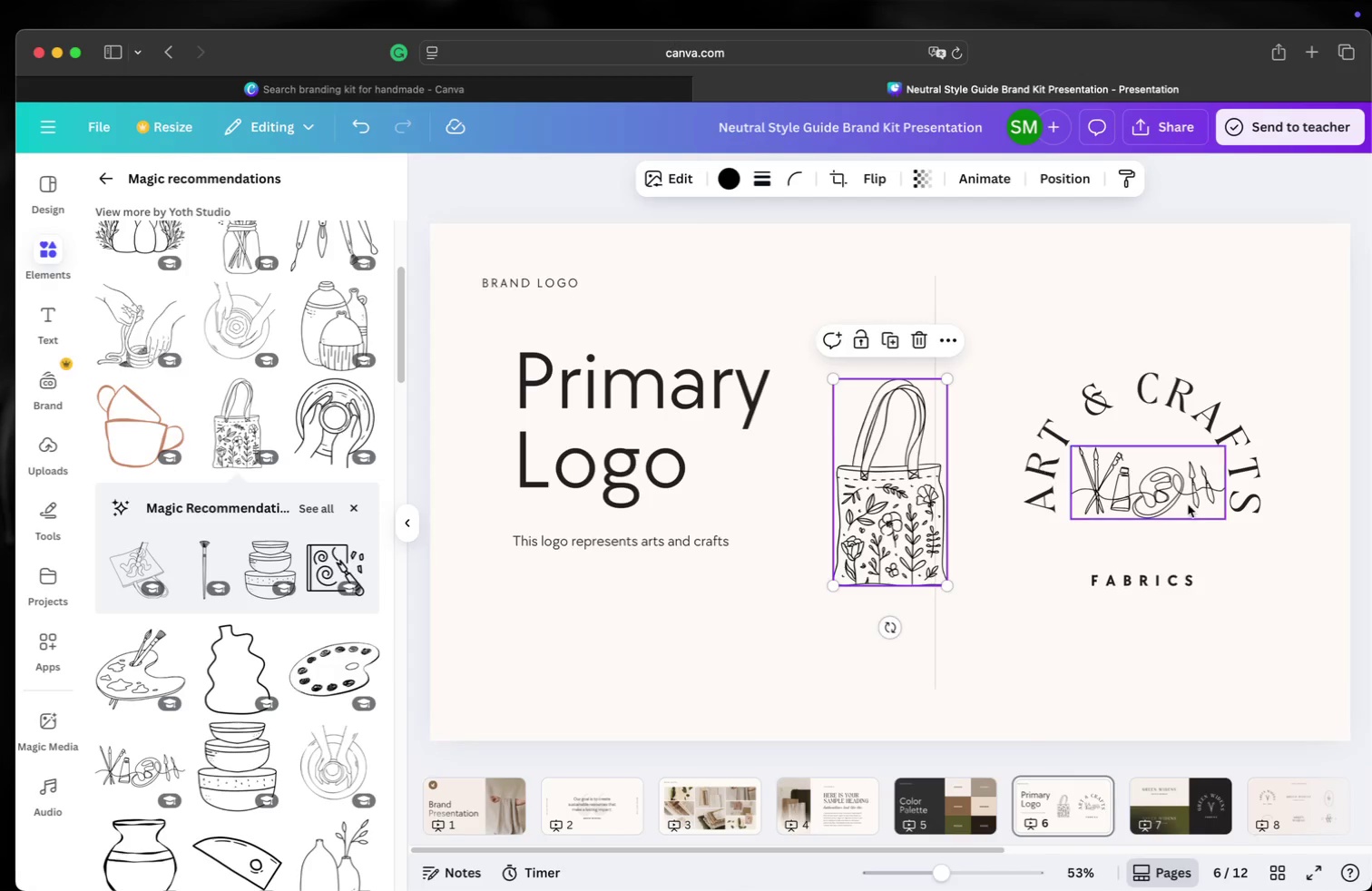 
left_click([1193, 504])
 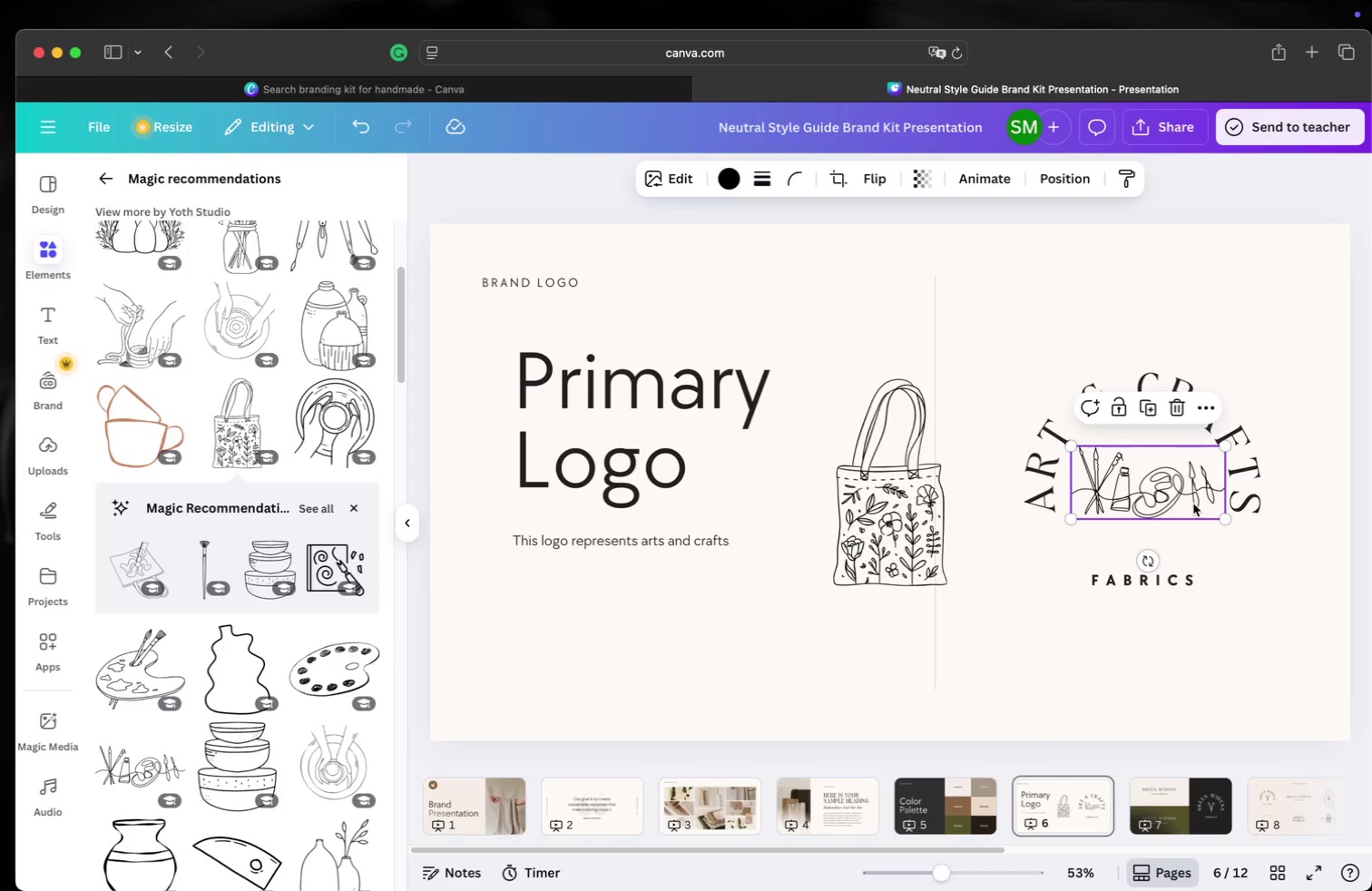 
key(Backspace)
 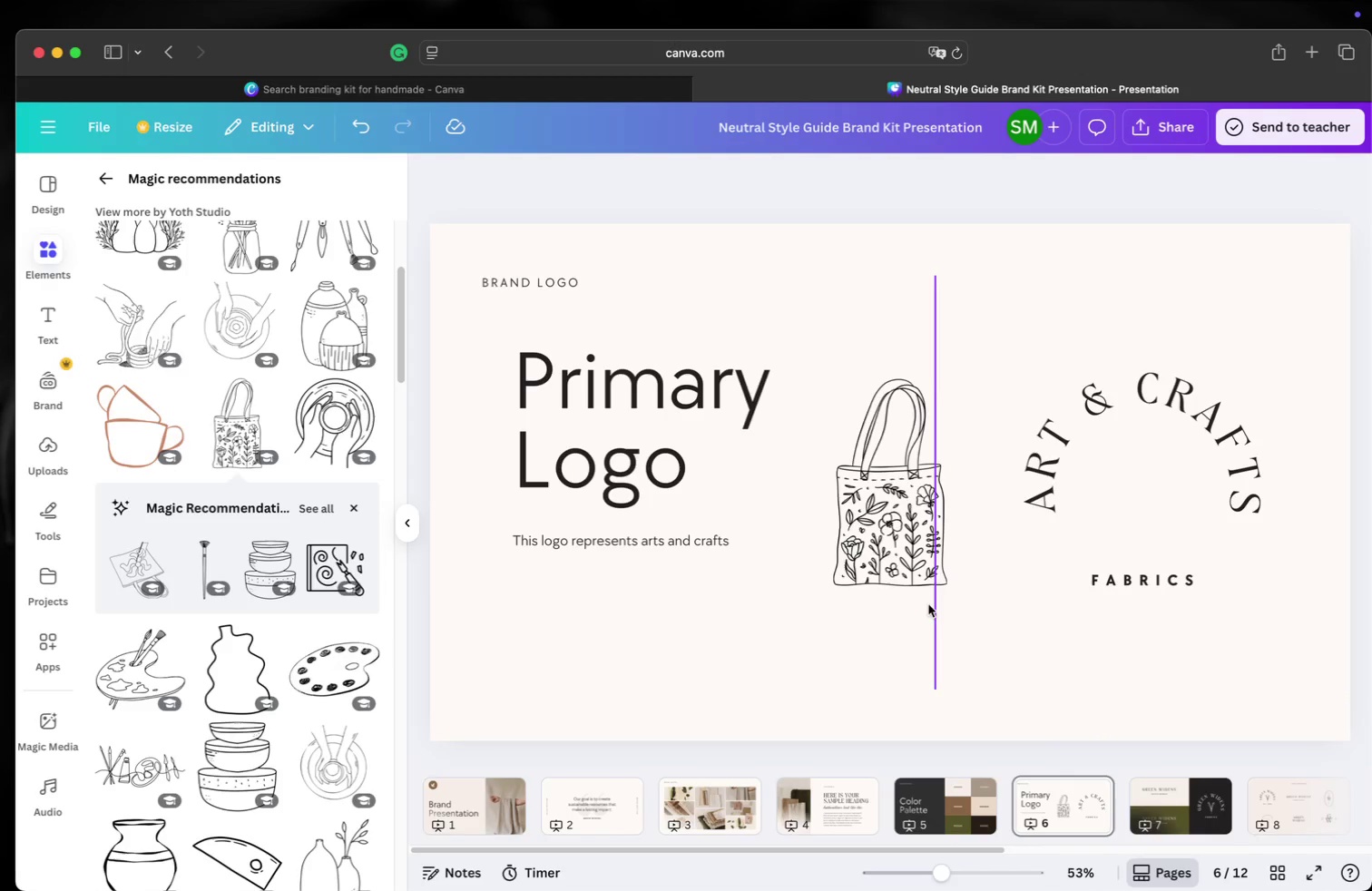 
left_click_drag(start_coordinate=[867, 513], to_coordinate=[1109, 485])
 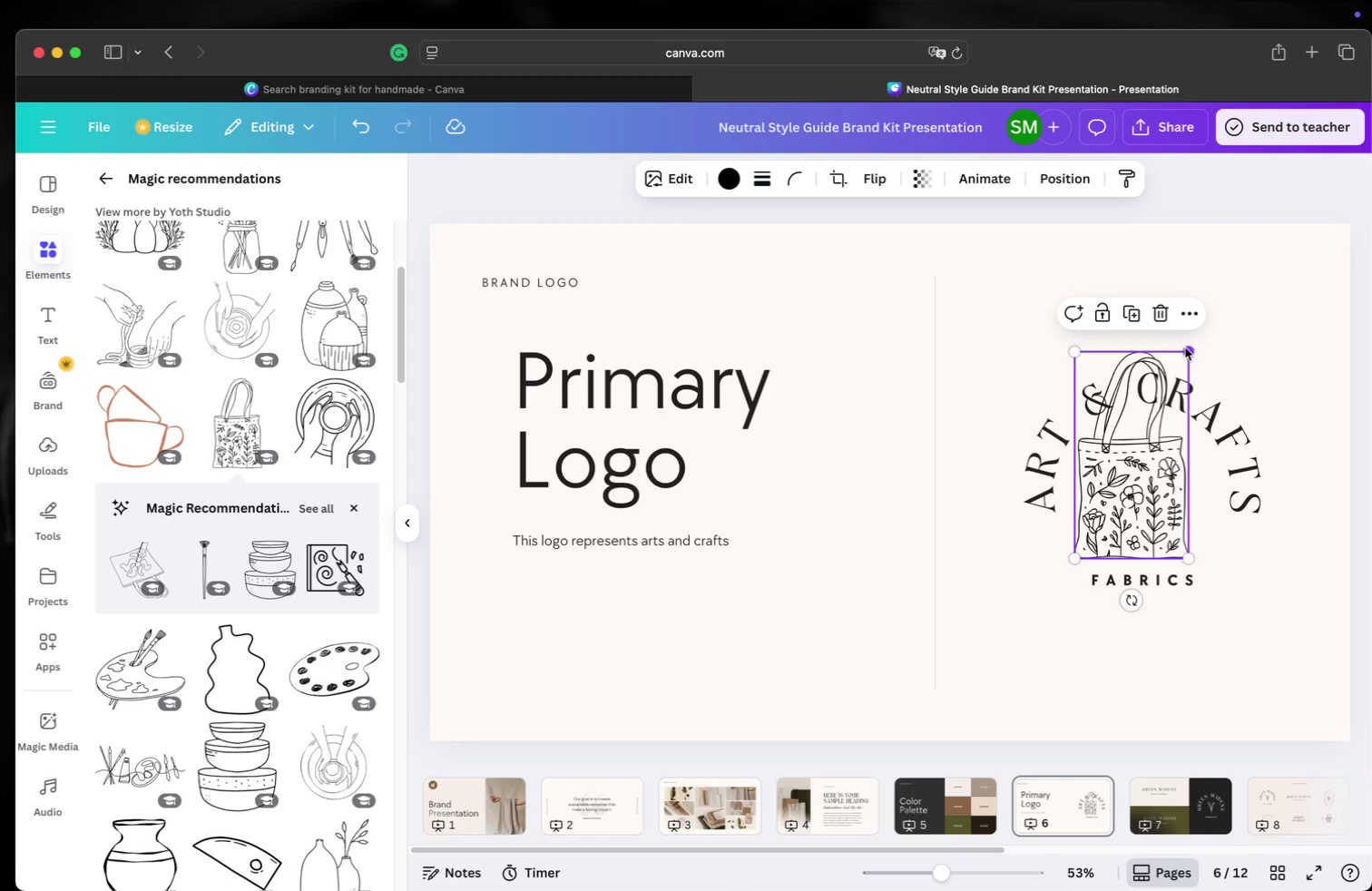 
left_click_drag(start_coordinate=[1187, 349], to_coordinate=[1184, 461])
 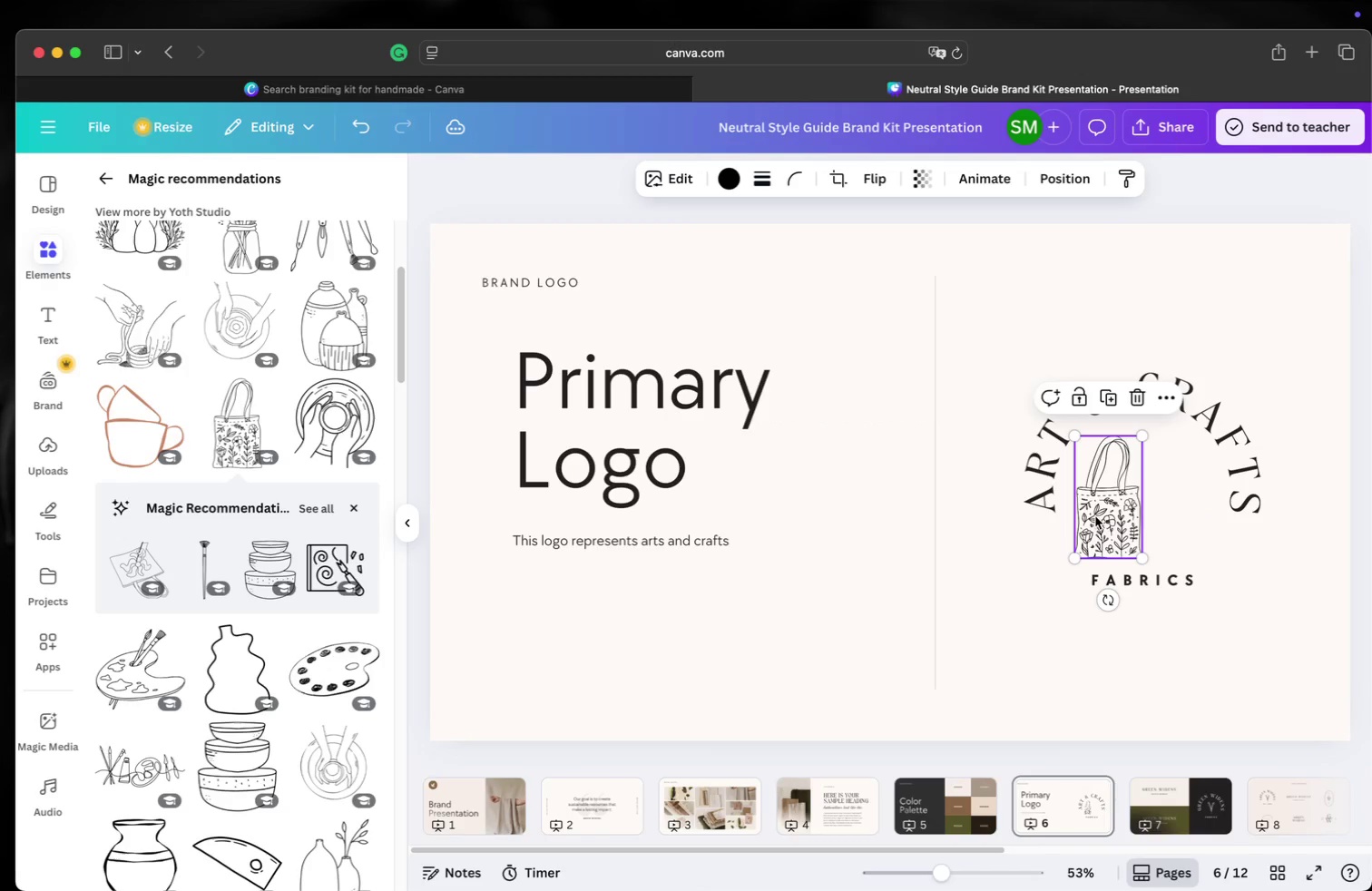 
left_click_drag(start_coordinate=[1095, 515], to_coordinate=[1131, 502])
 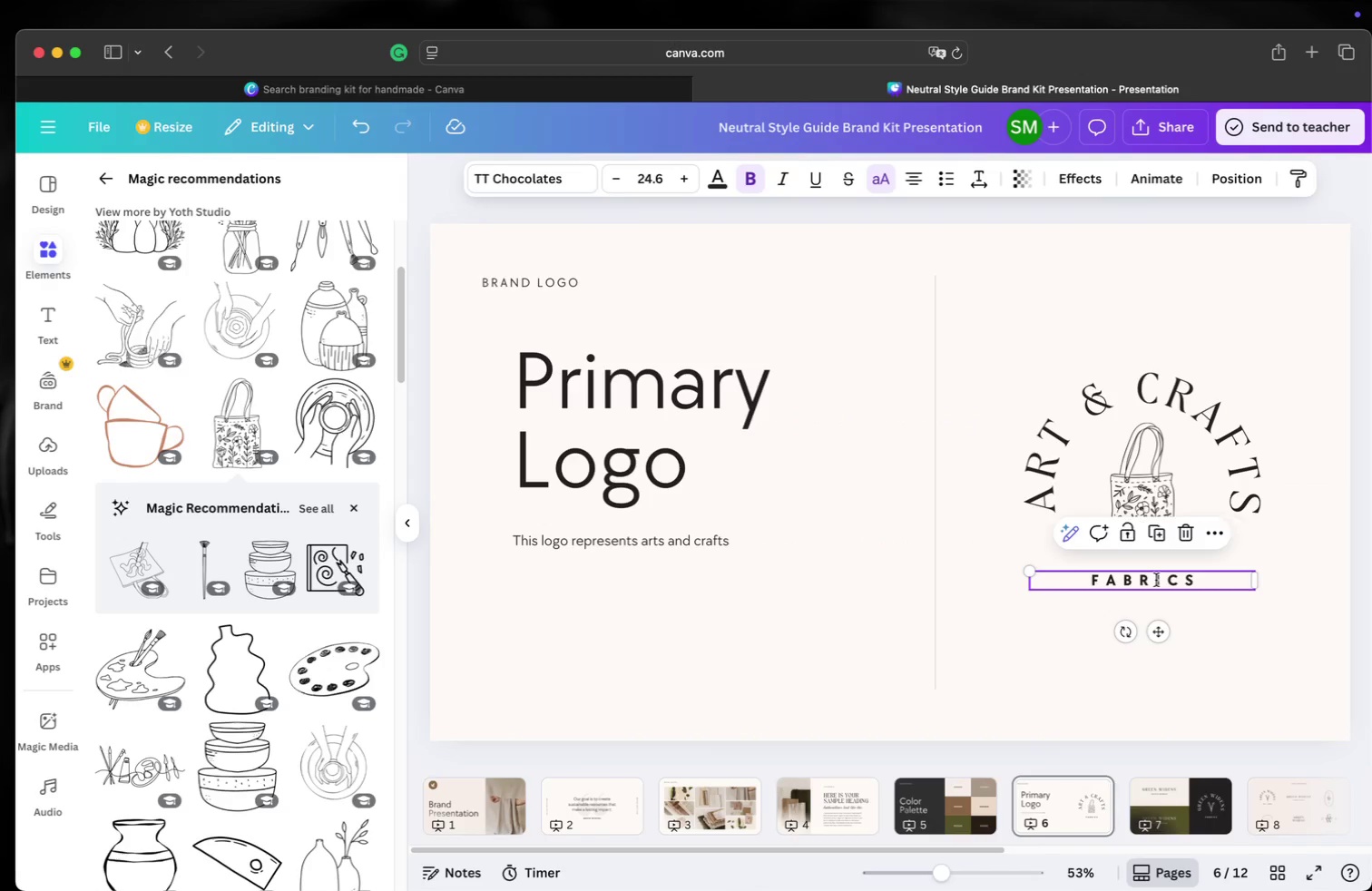 
double_click([1156, 580])
 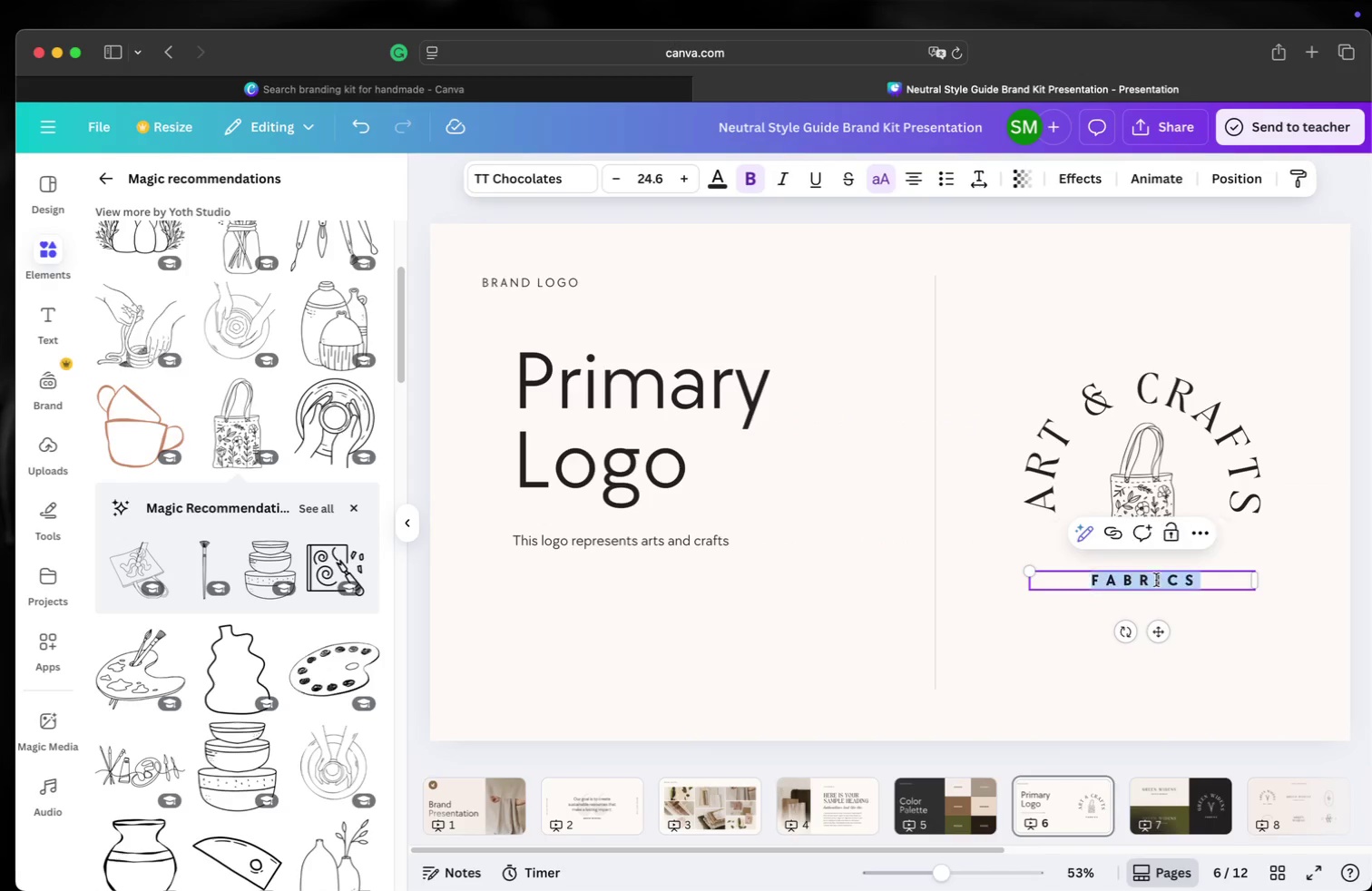 
triple_click([1156, 580])
 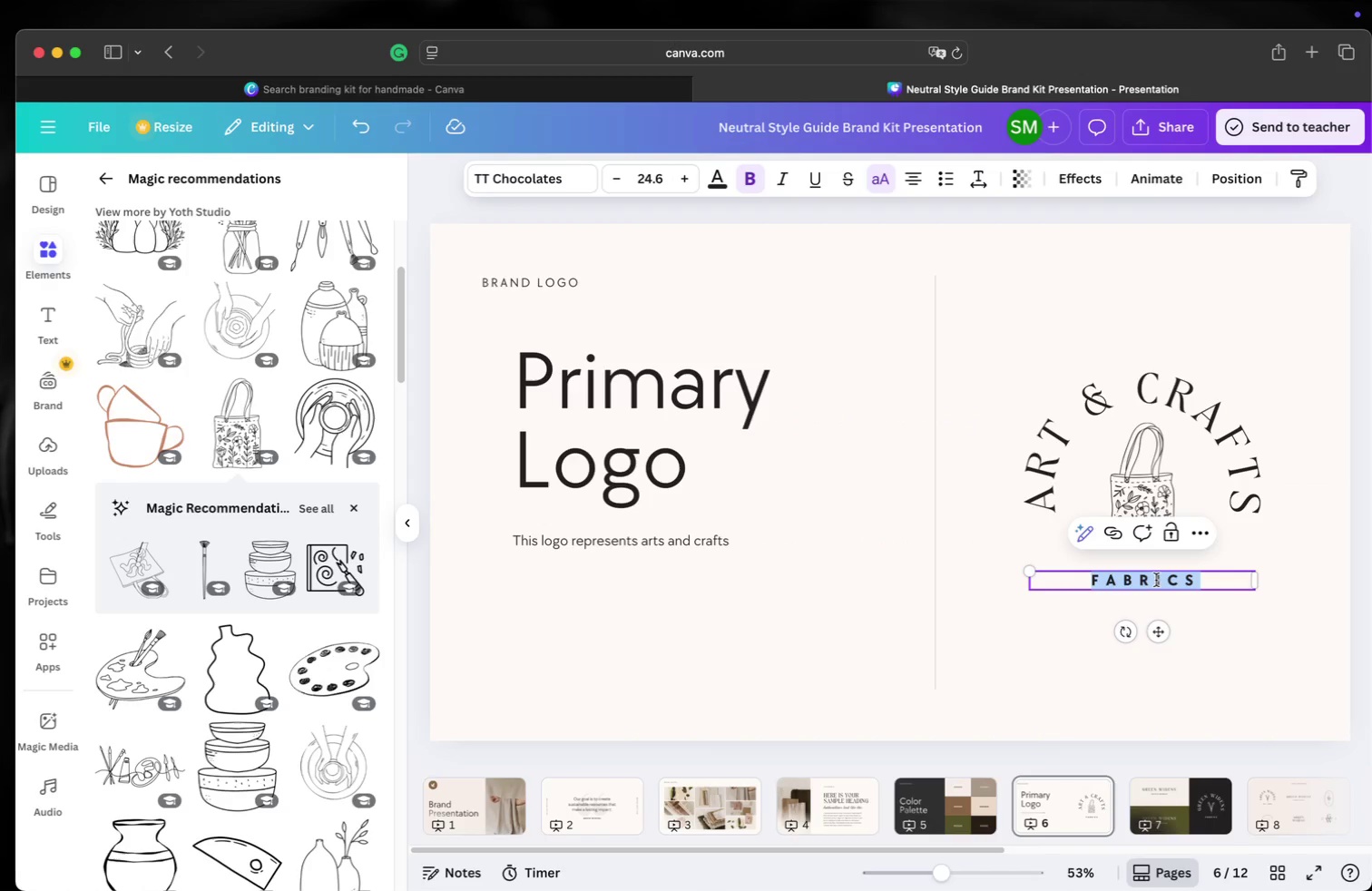 
type(Tote Bags)
 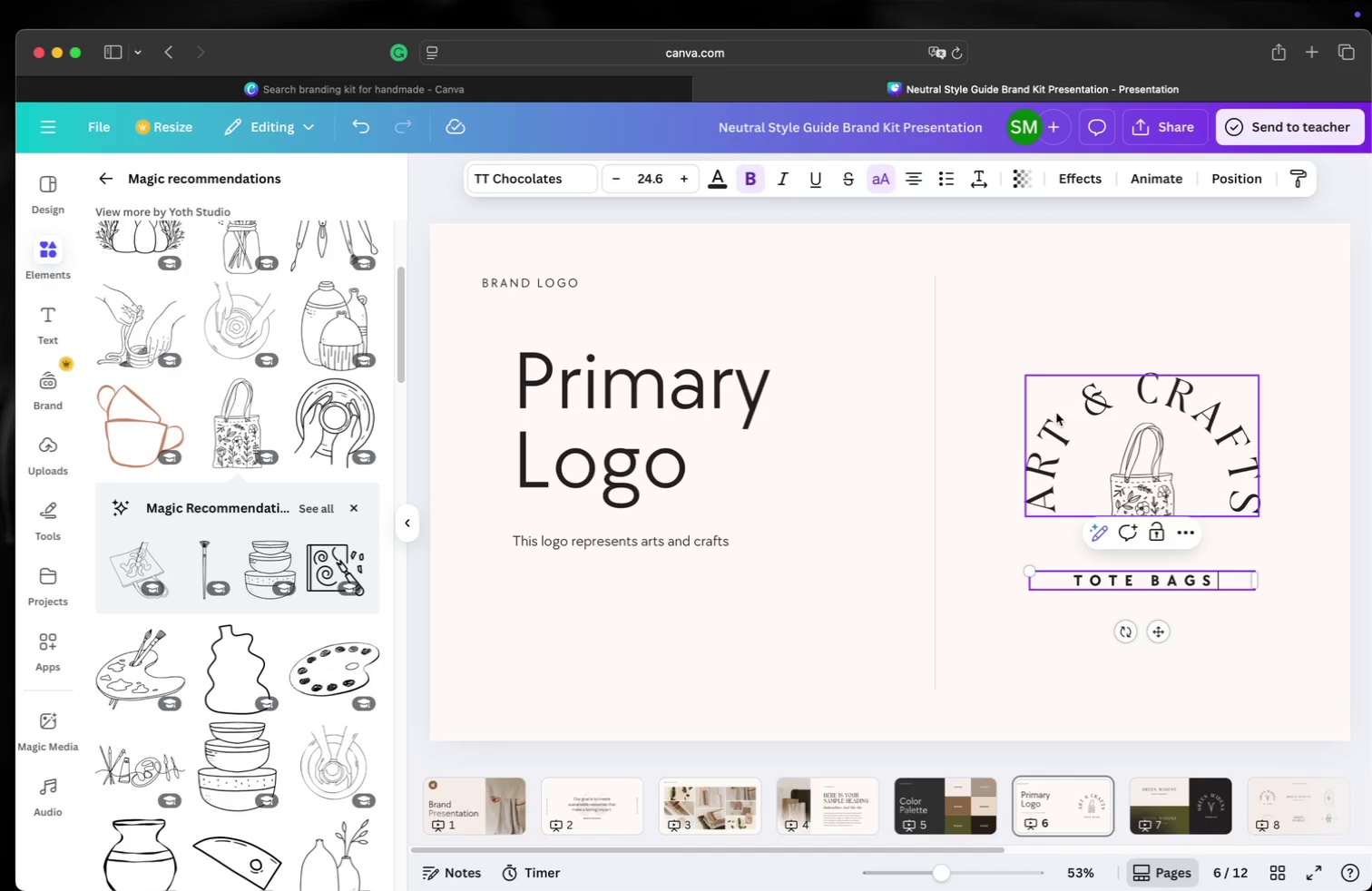 
left_click([1064, 413])
 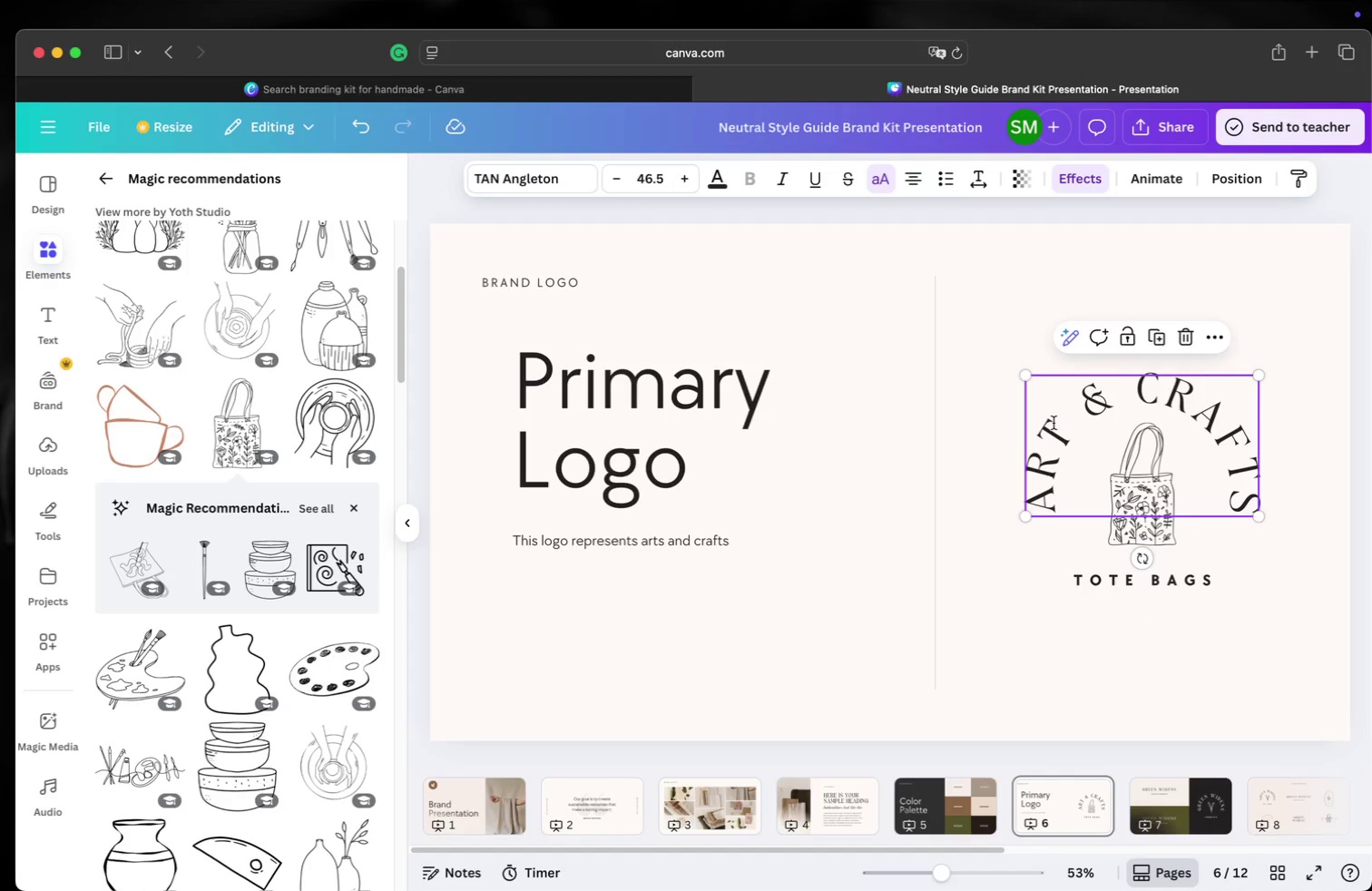 
double_click([1054, 423])
 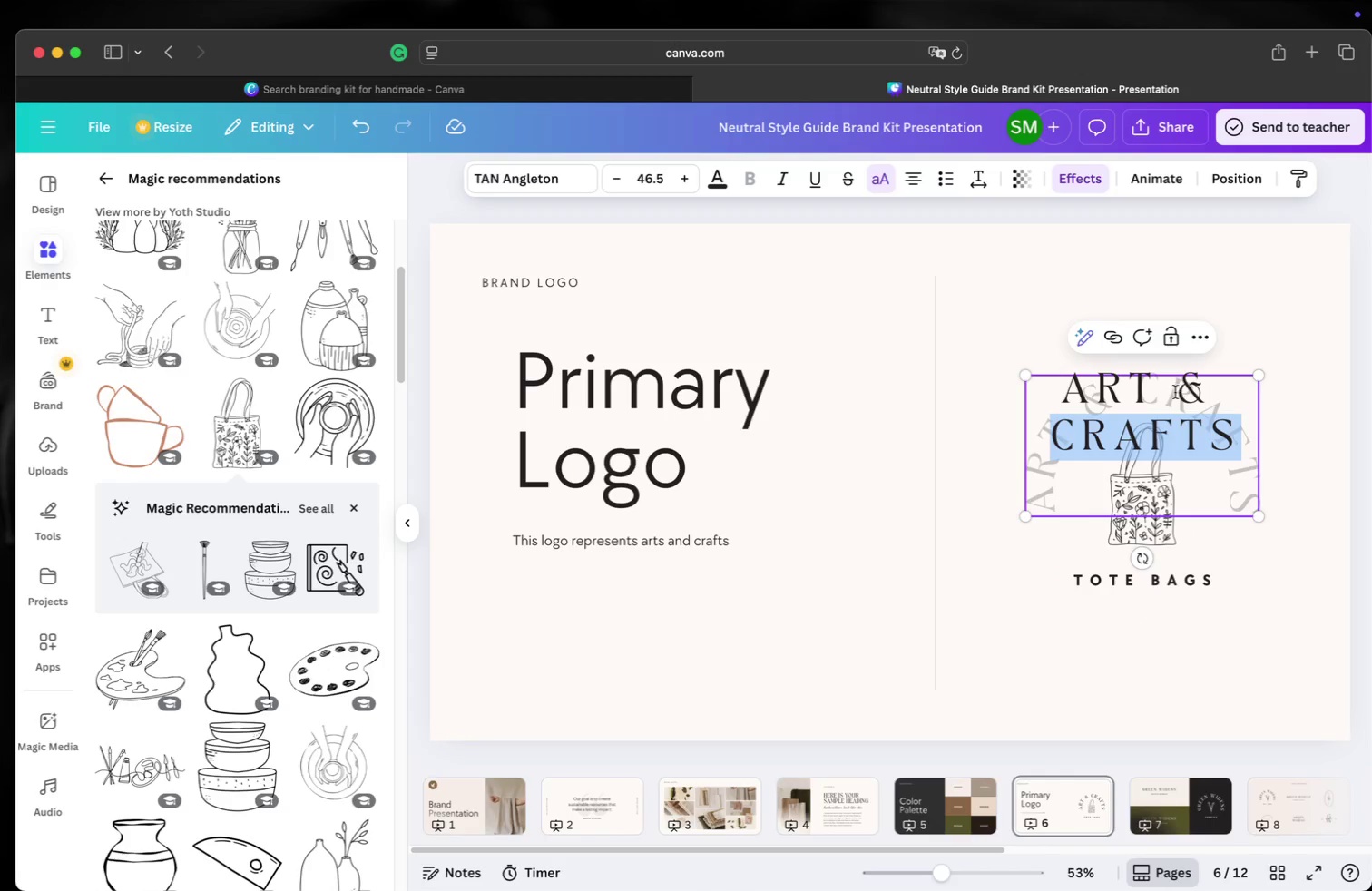 
double_click([1160, 428])
 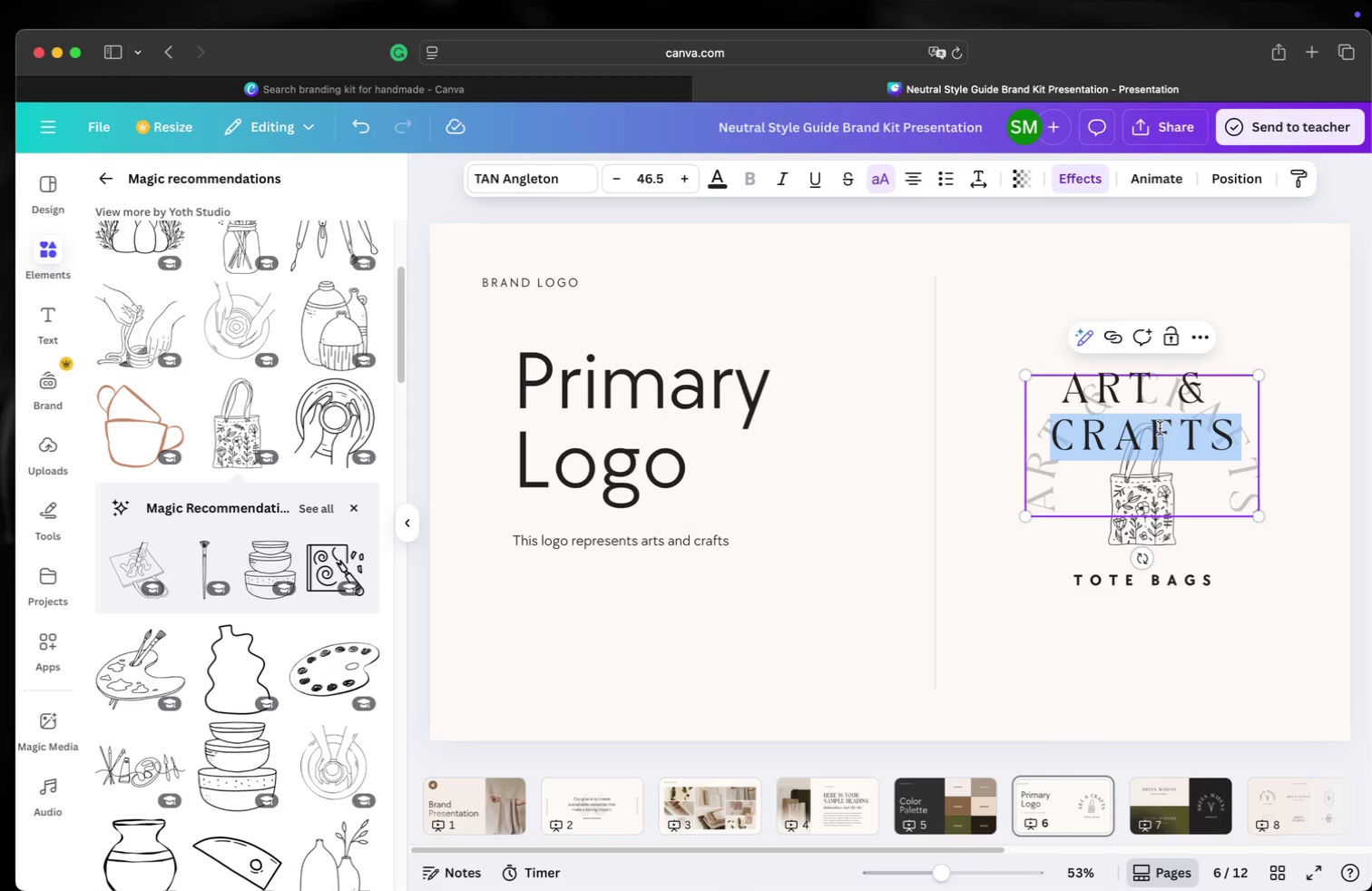 
wait(36.6)
 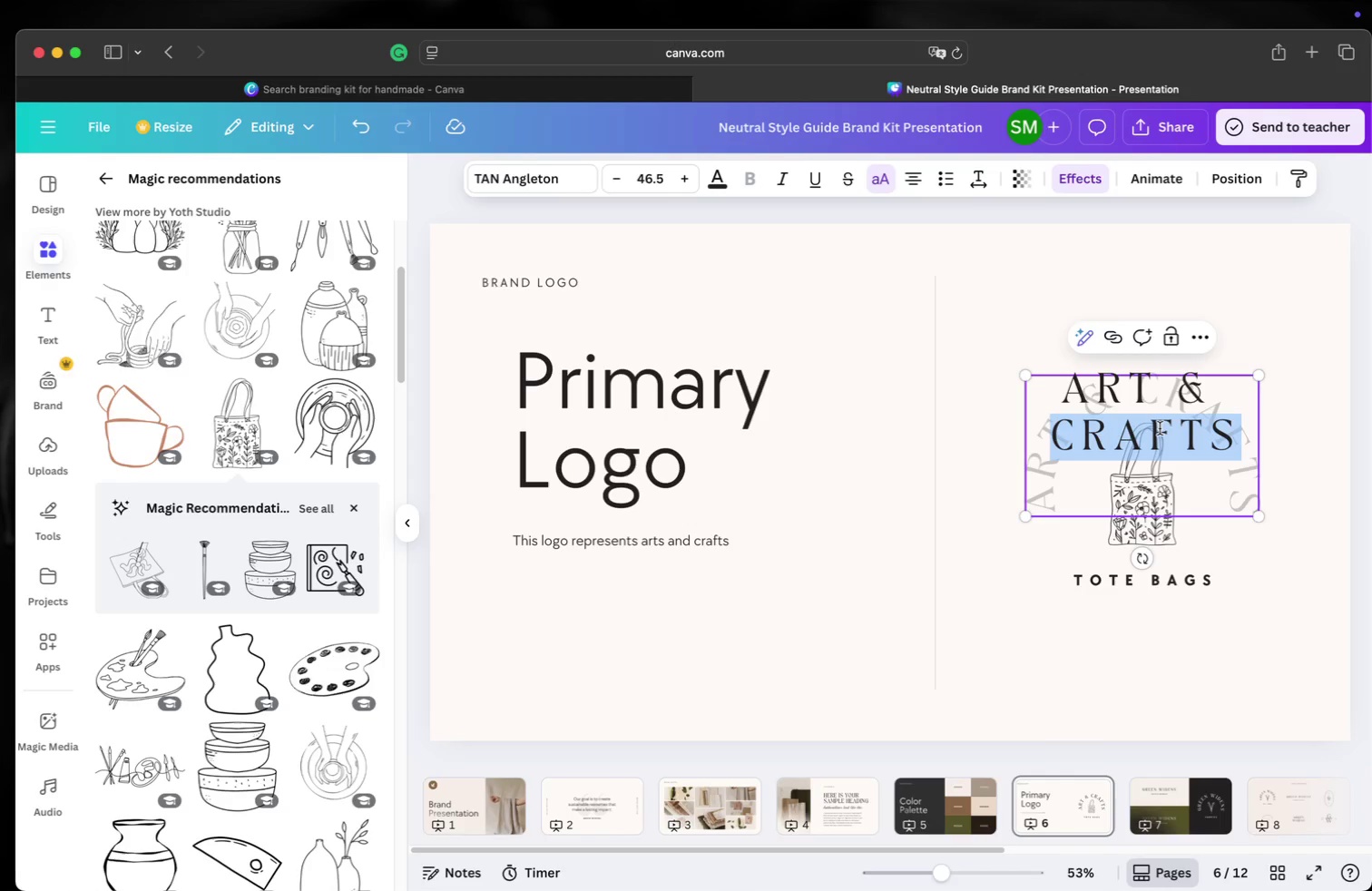 
double_click([1116, 393])
 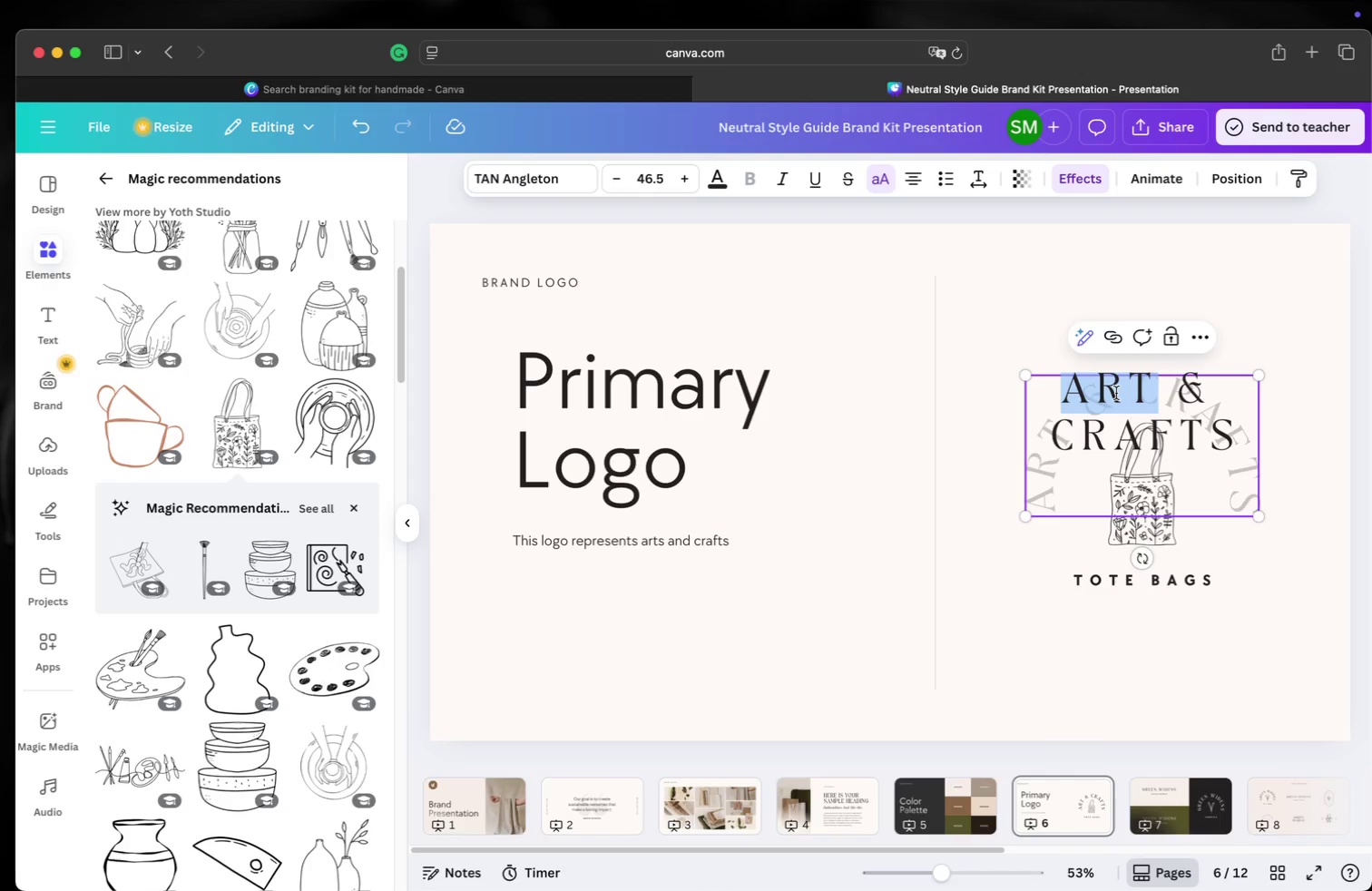 
wait(76.76)
 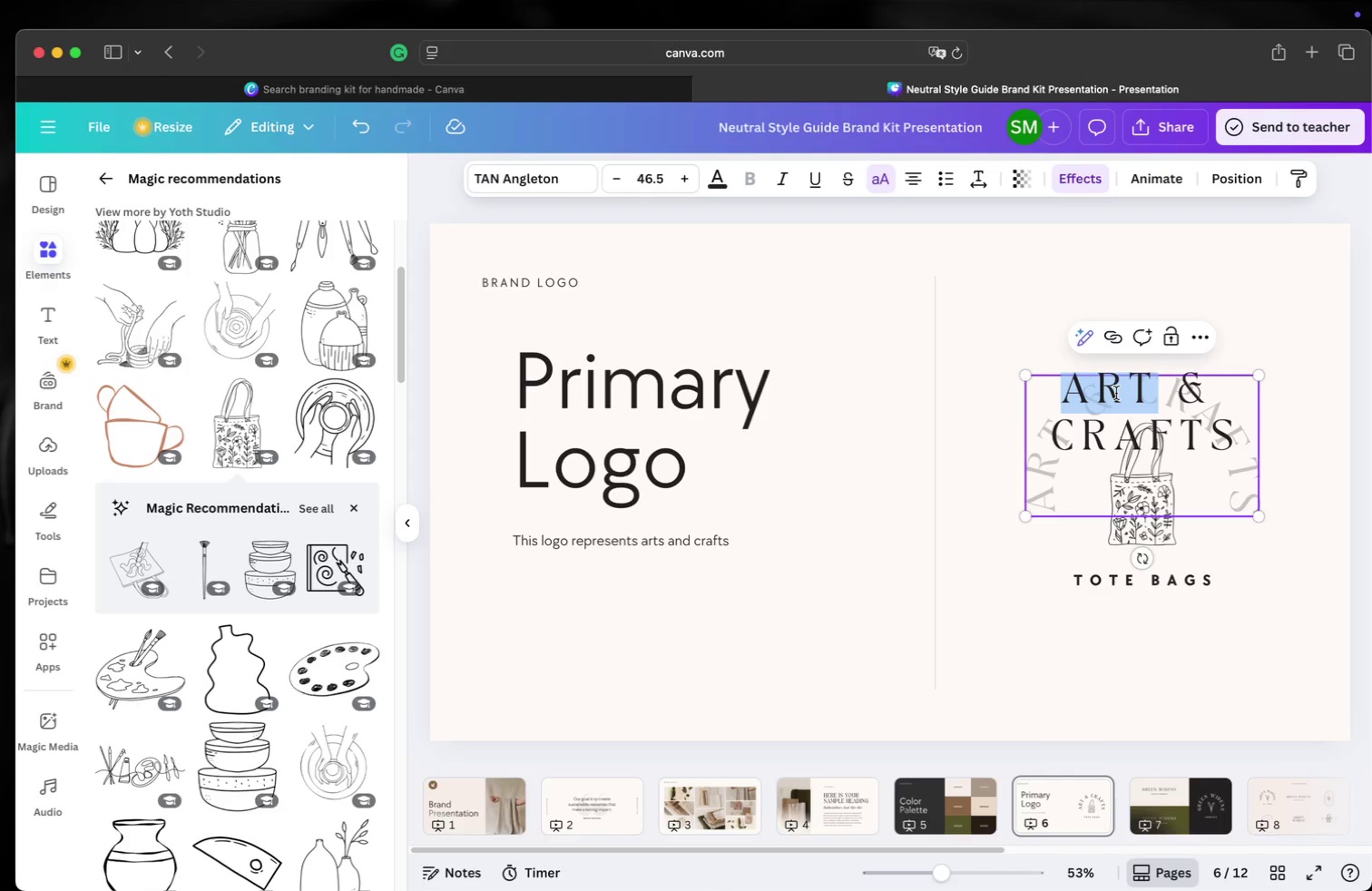 
double_click([1193, 387])
 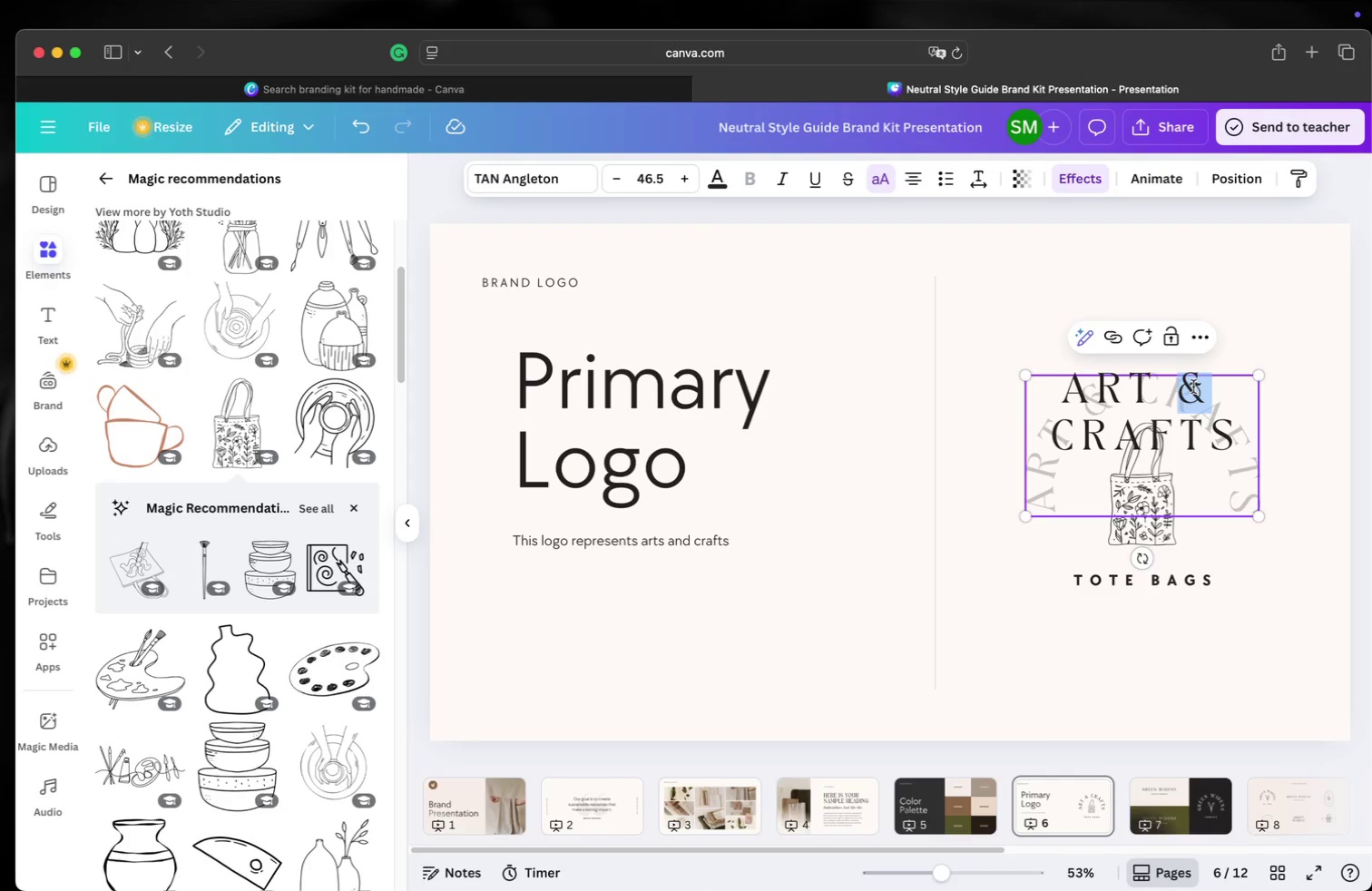 
type(ofTotes)
 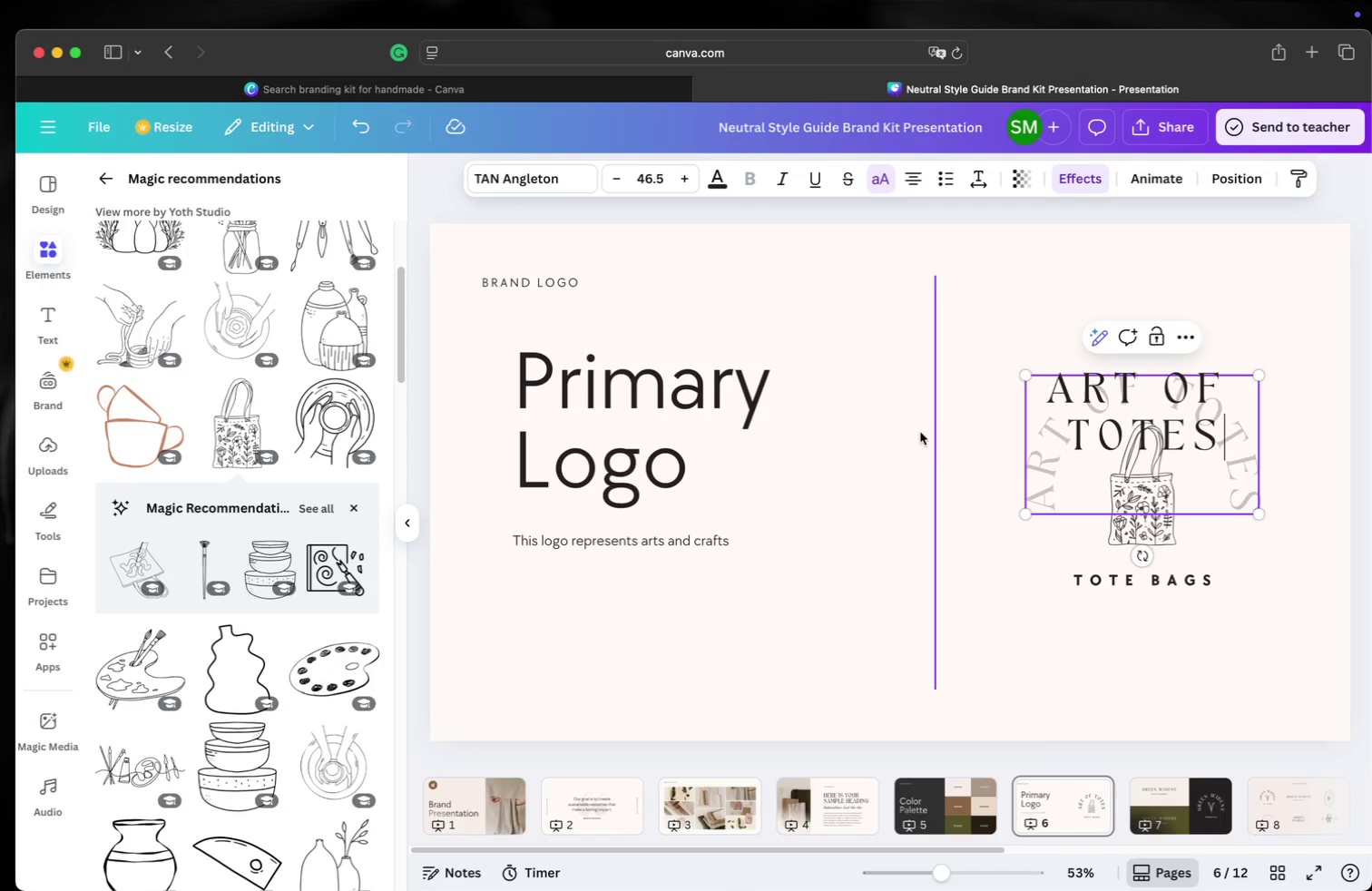 
left_click([921, 433])
 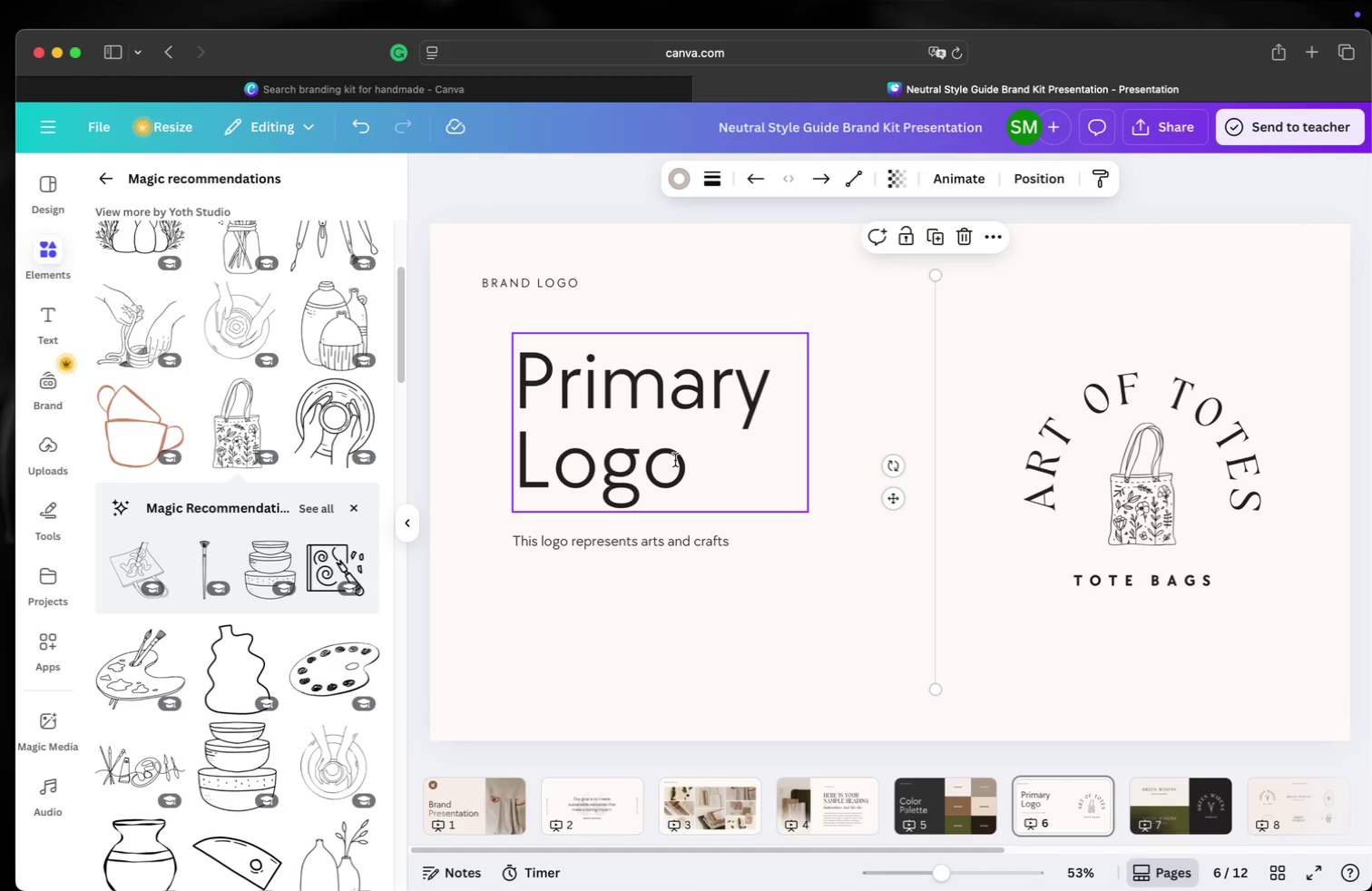 
wait(7.62)
 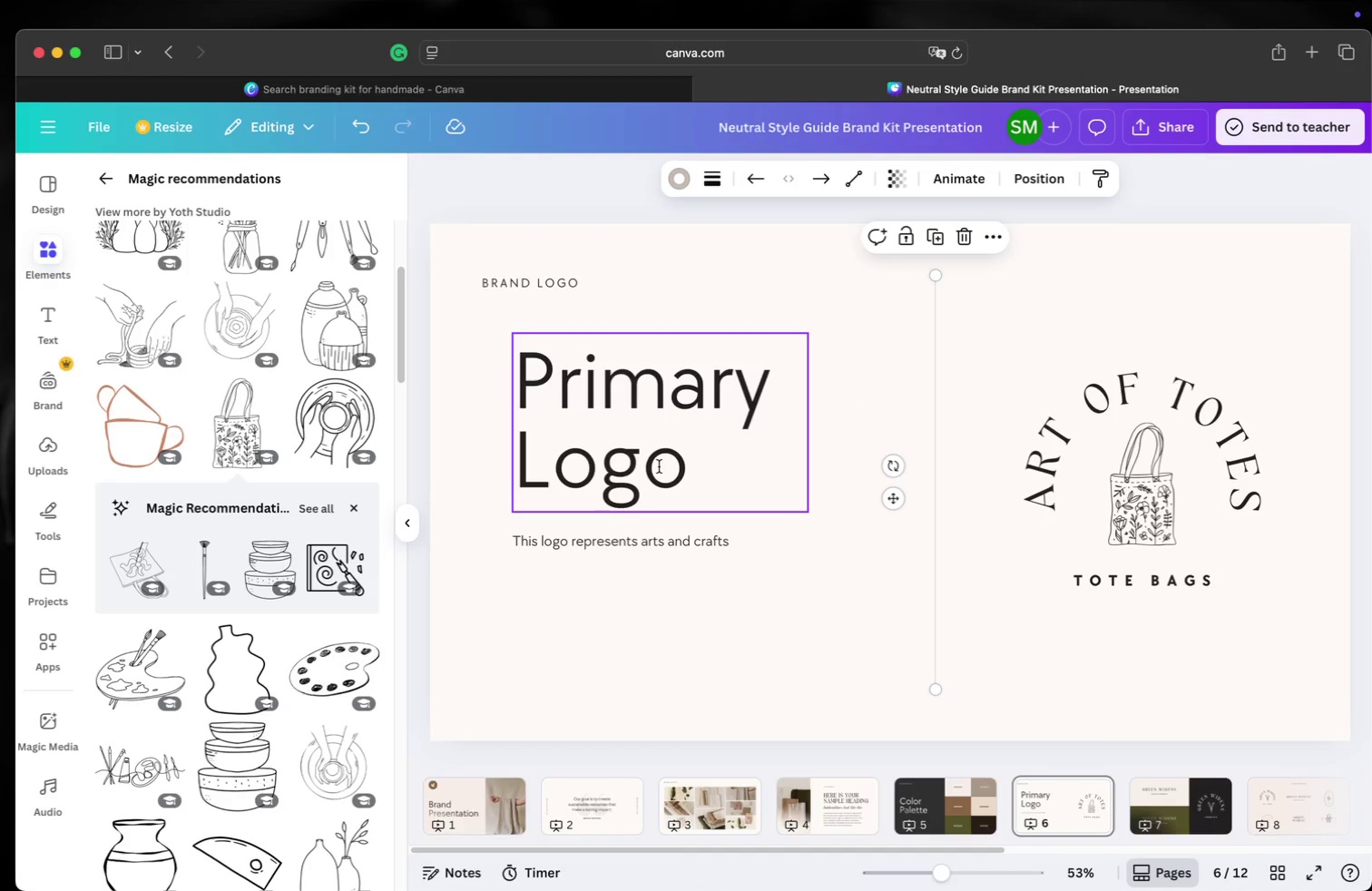 
left_click([731, 544])
 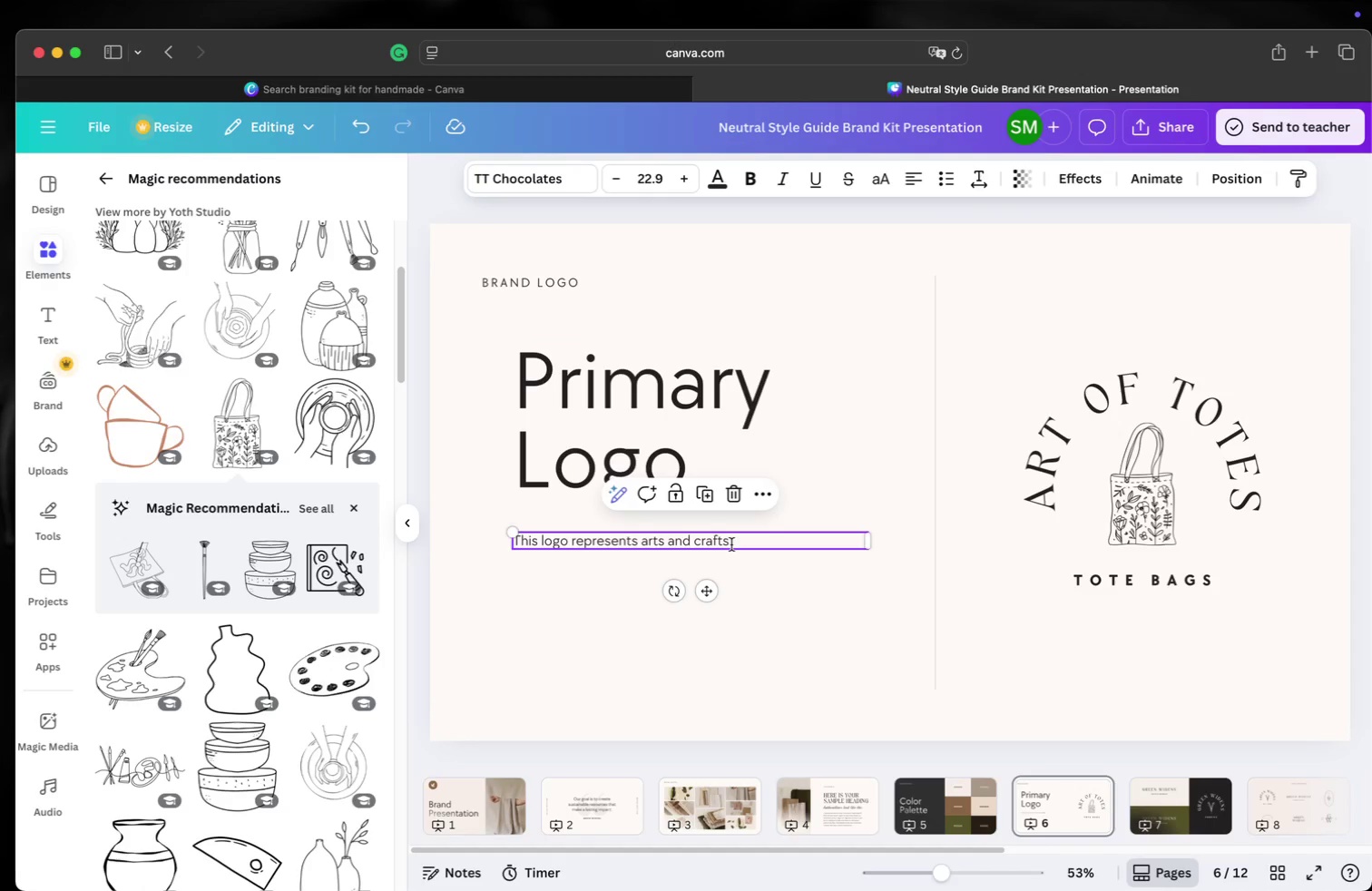 
left_click_drag(start_coordinate=[731, 544], to_coordinate=[726, 546])
 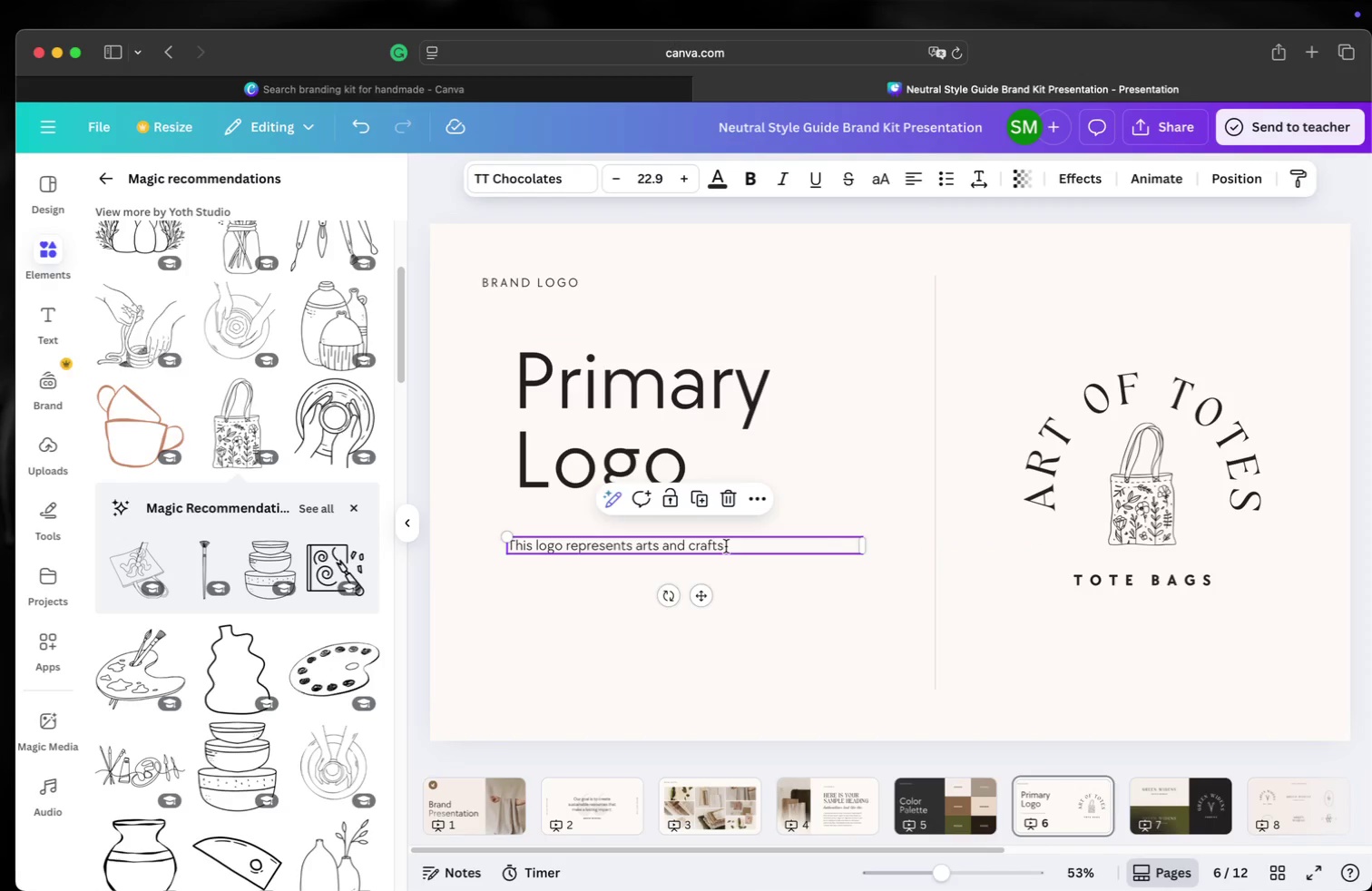 
double_click([726, 545])
 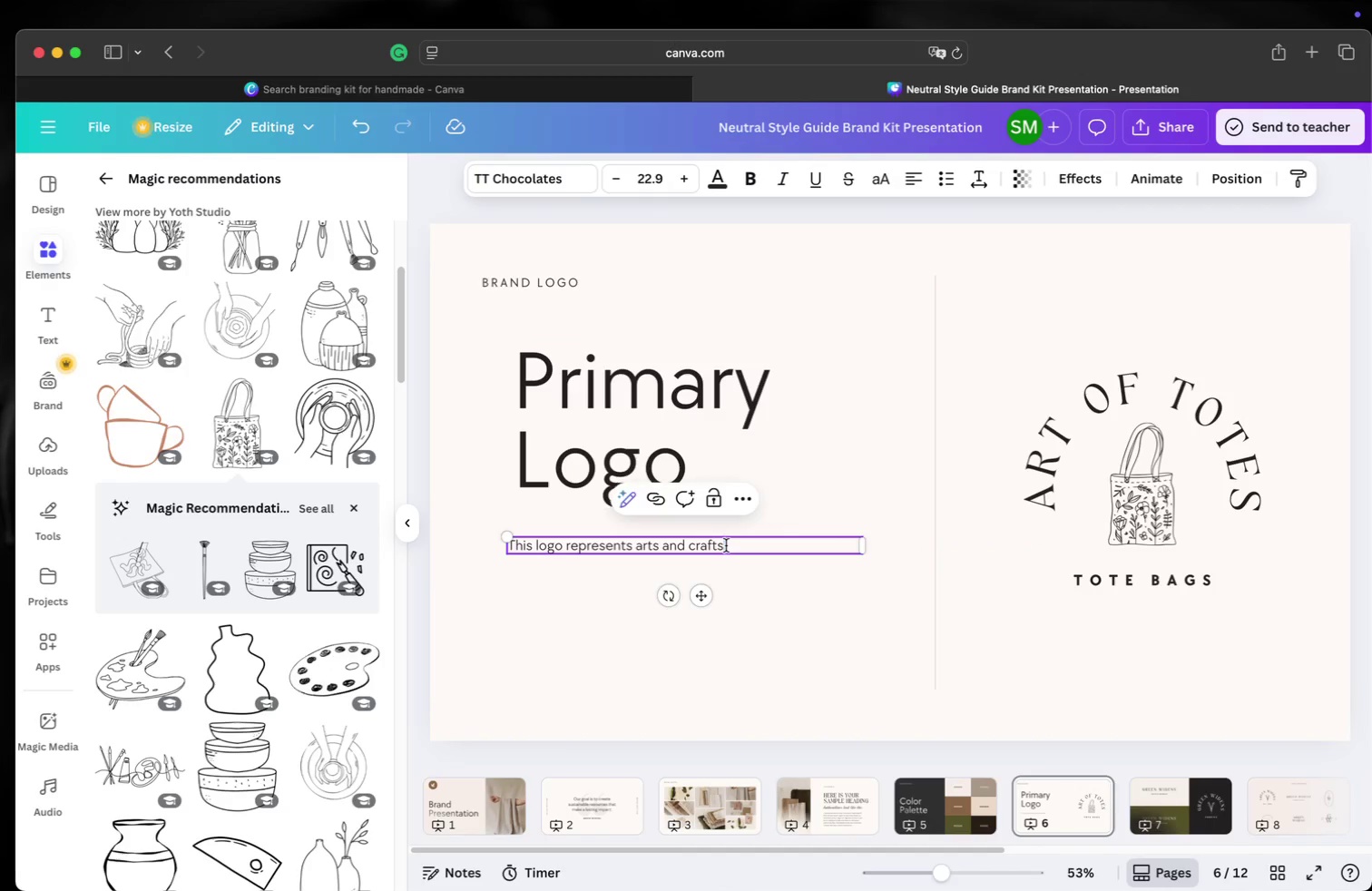 
triple_click([726, 545])
 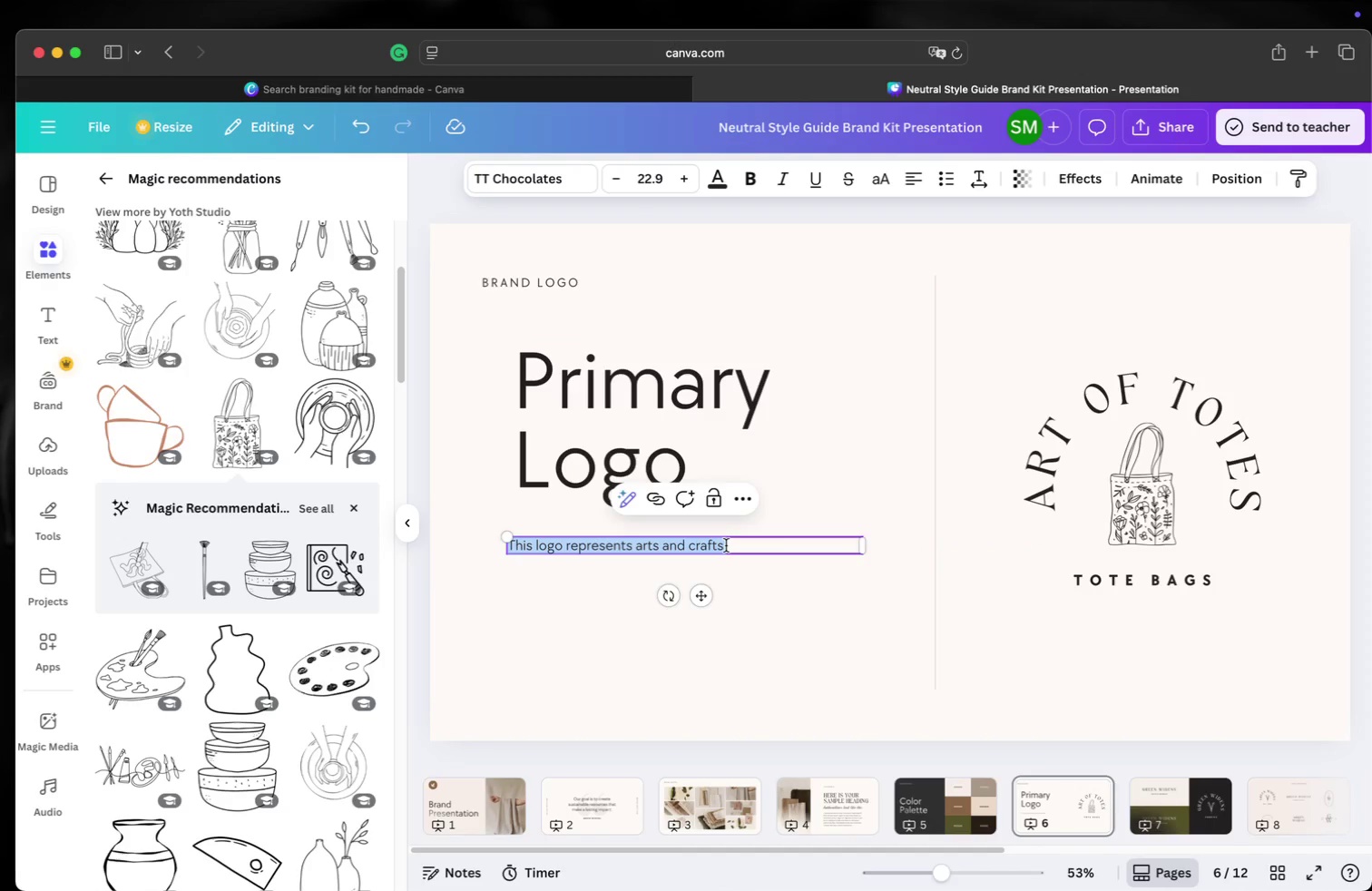 
left_click([726, 545])
 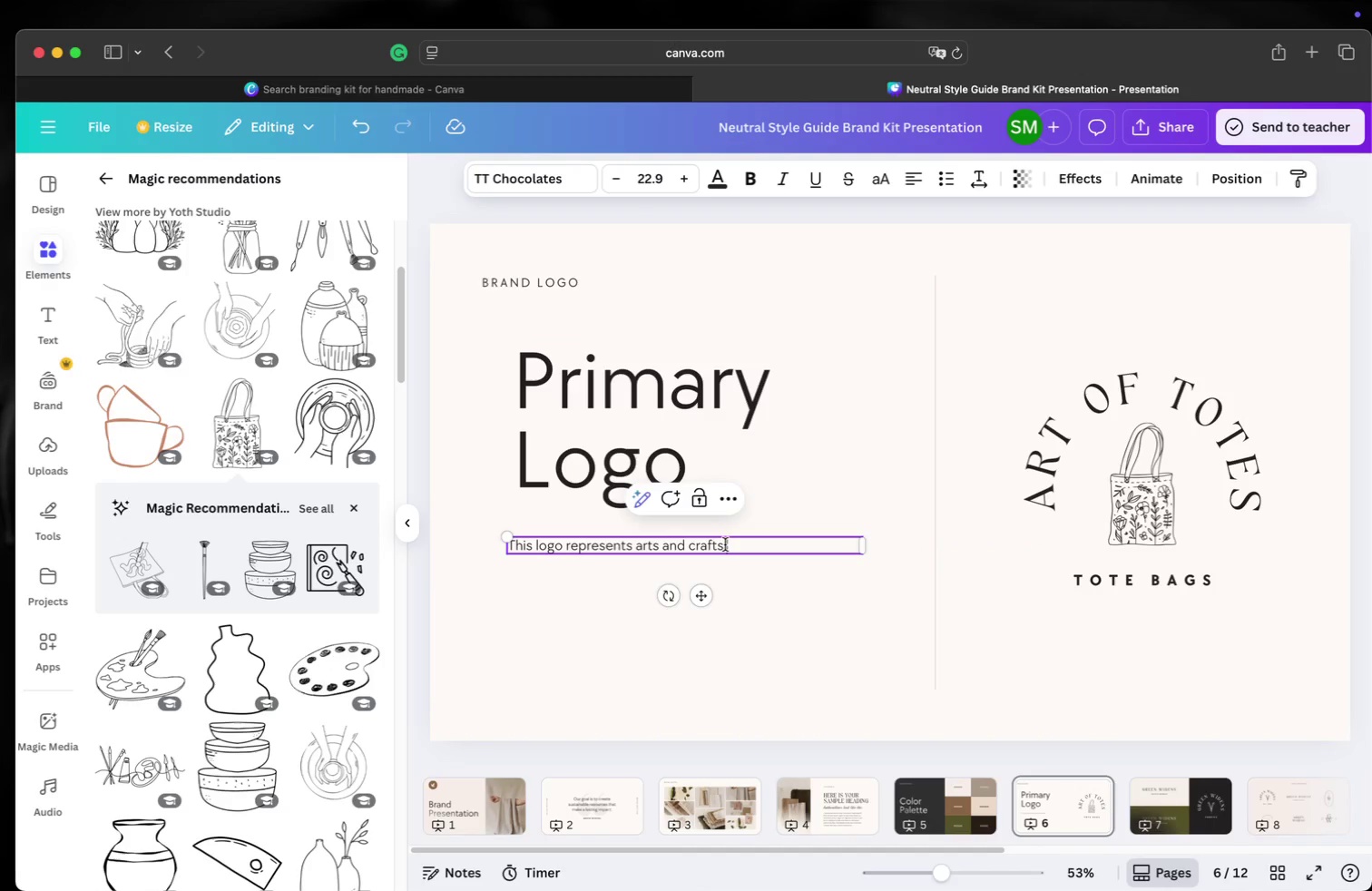 
left_click_drag(start_coordinate=[725, 544], to_coordinate=[637, 537])
 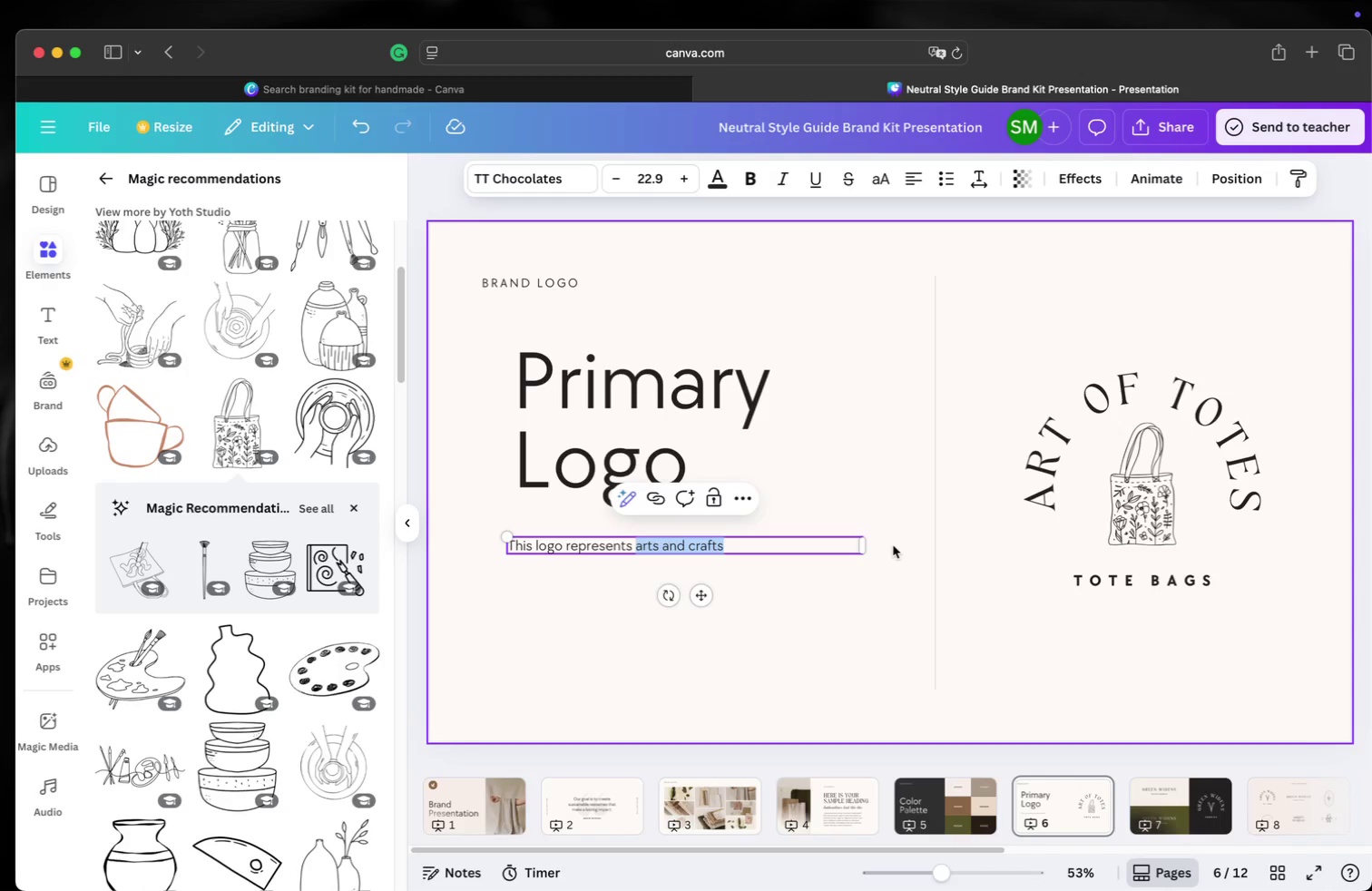 
type(to)
key(Backspace)
key(Backspace)
type(the art of creating handmade tote bags)
 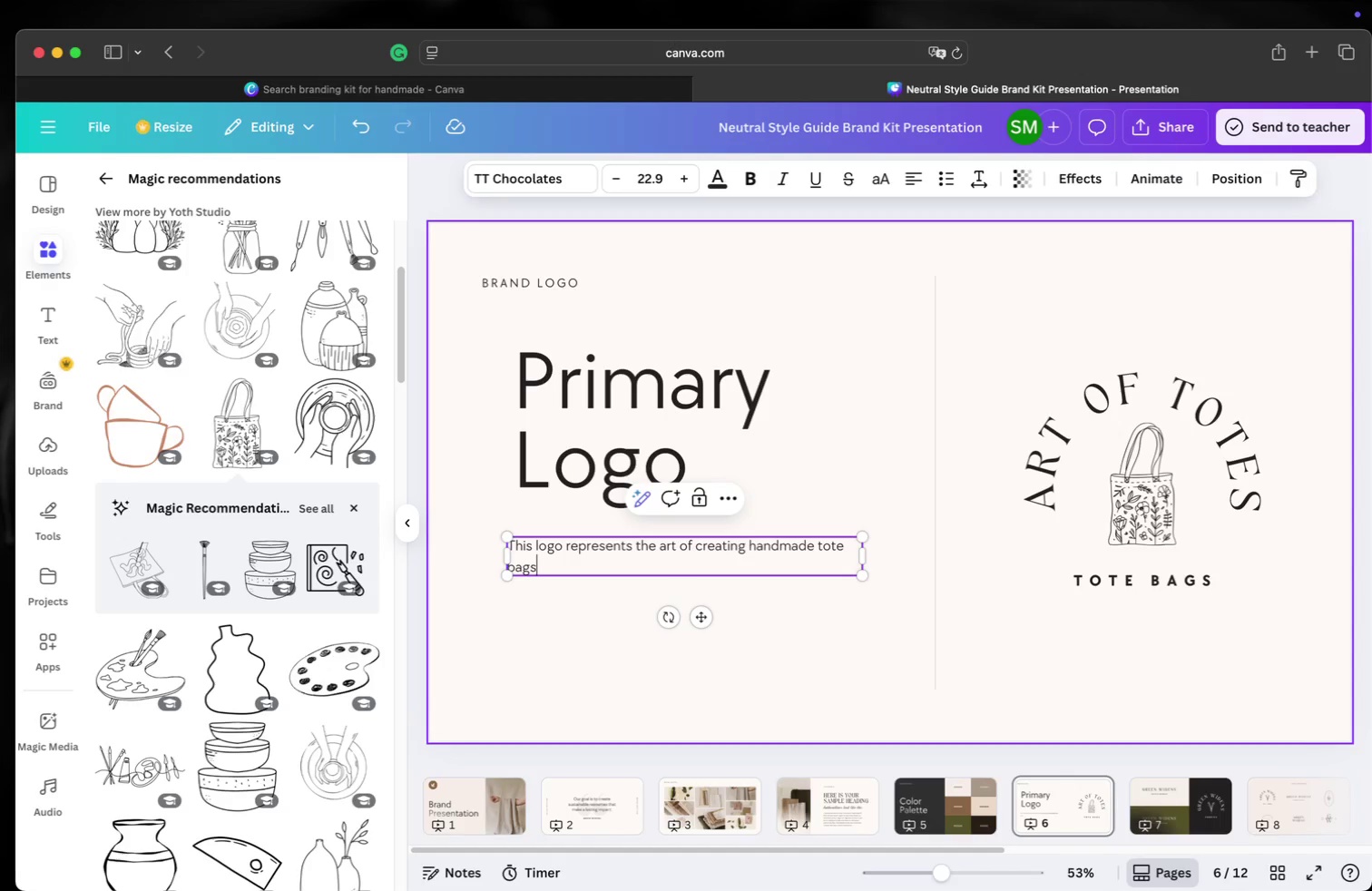 
type( in a sustainable way and eco friendly.)
 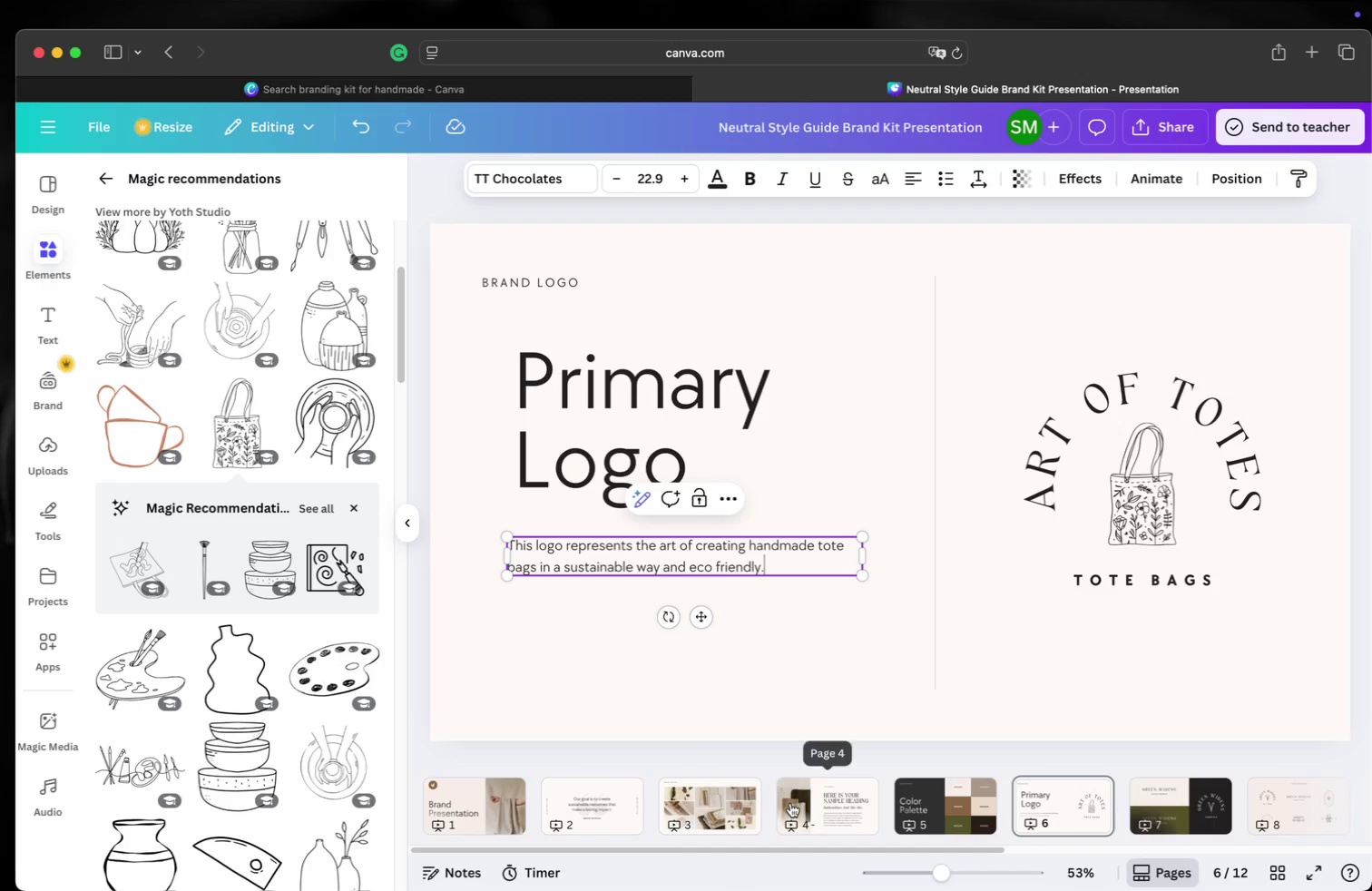 
left_click_drag(start_coordinate=[937, 808], to_coordinate=[1102, 812])
 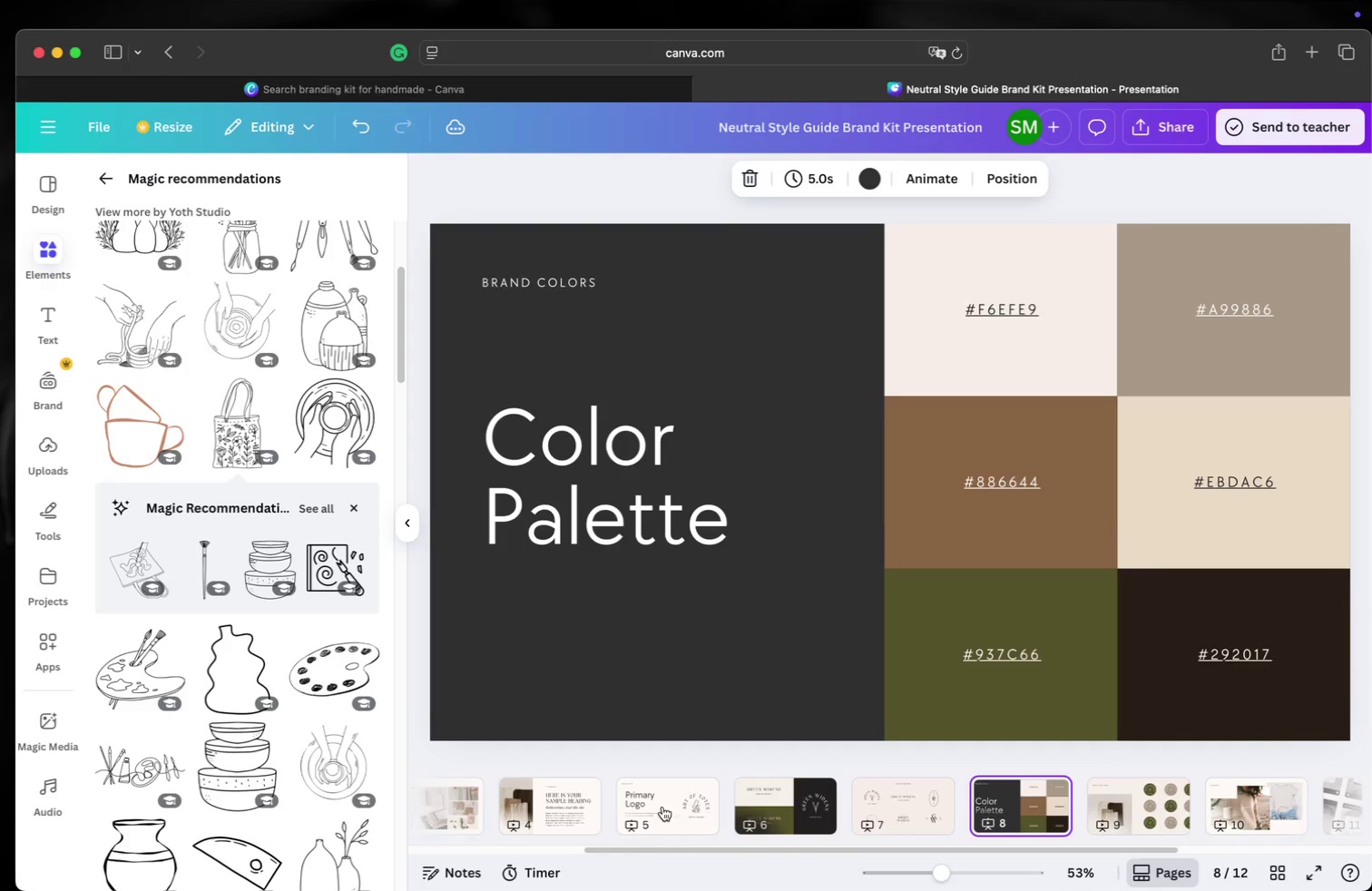 
left_click_drag(start_coordinate=[662, 806], to_coordinate=[675, 808])
 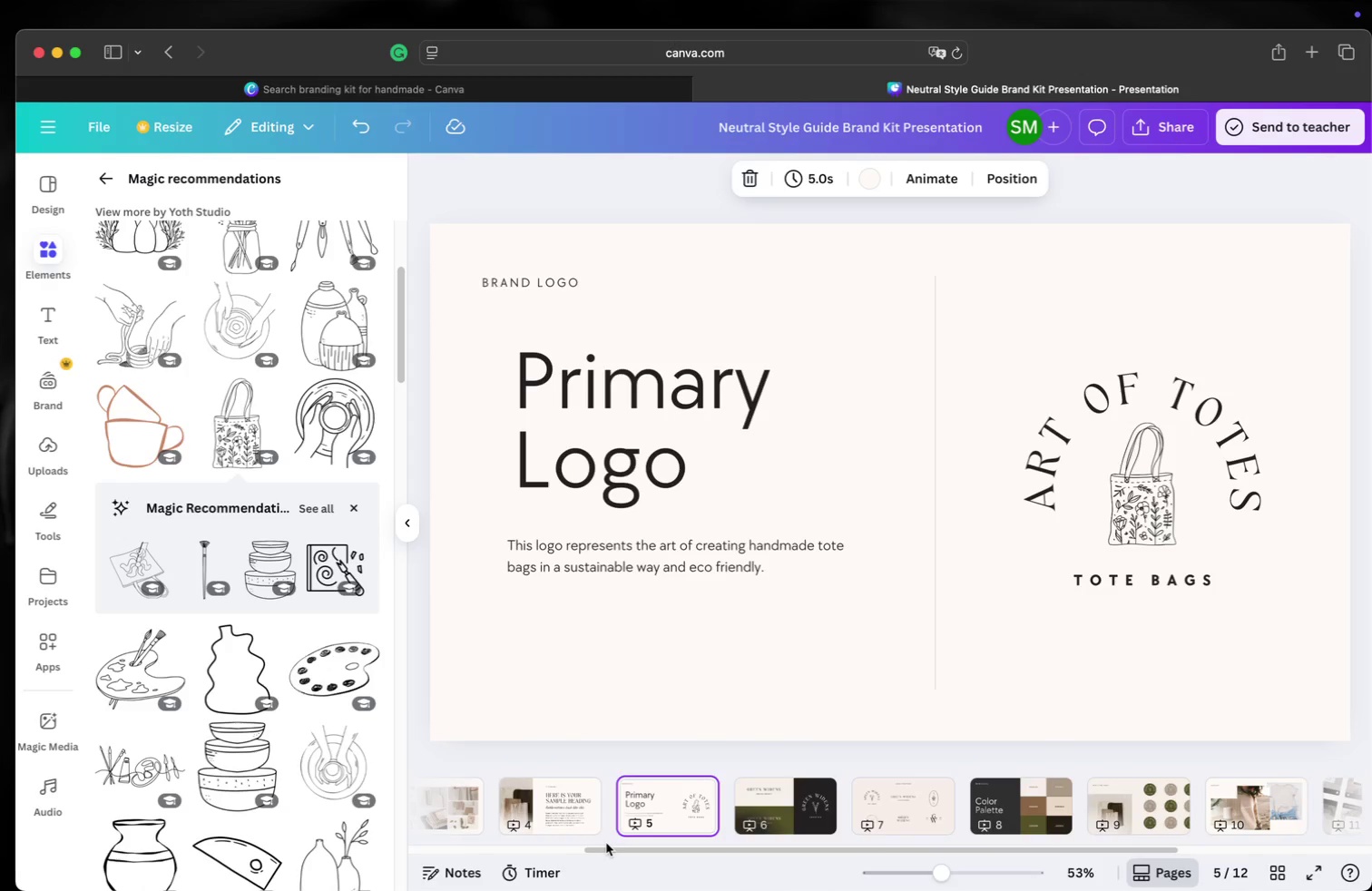 
left_click_drag(start_coordinate=[608, 847], to_coordinate=[408, 831])
 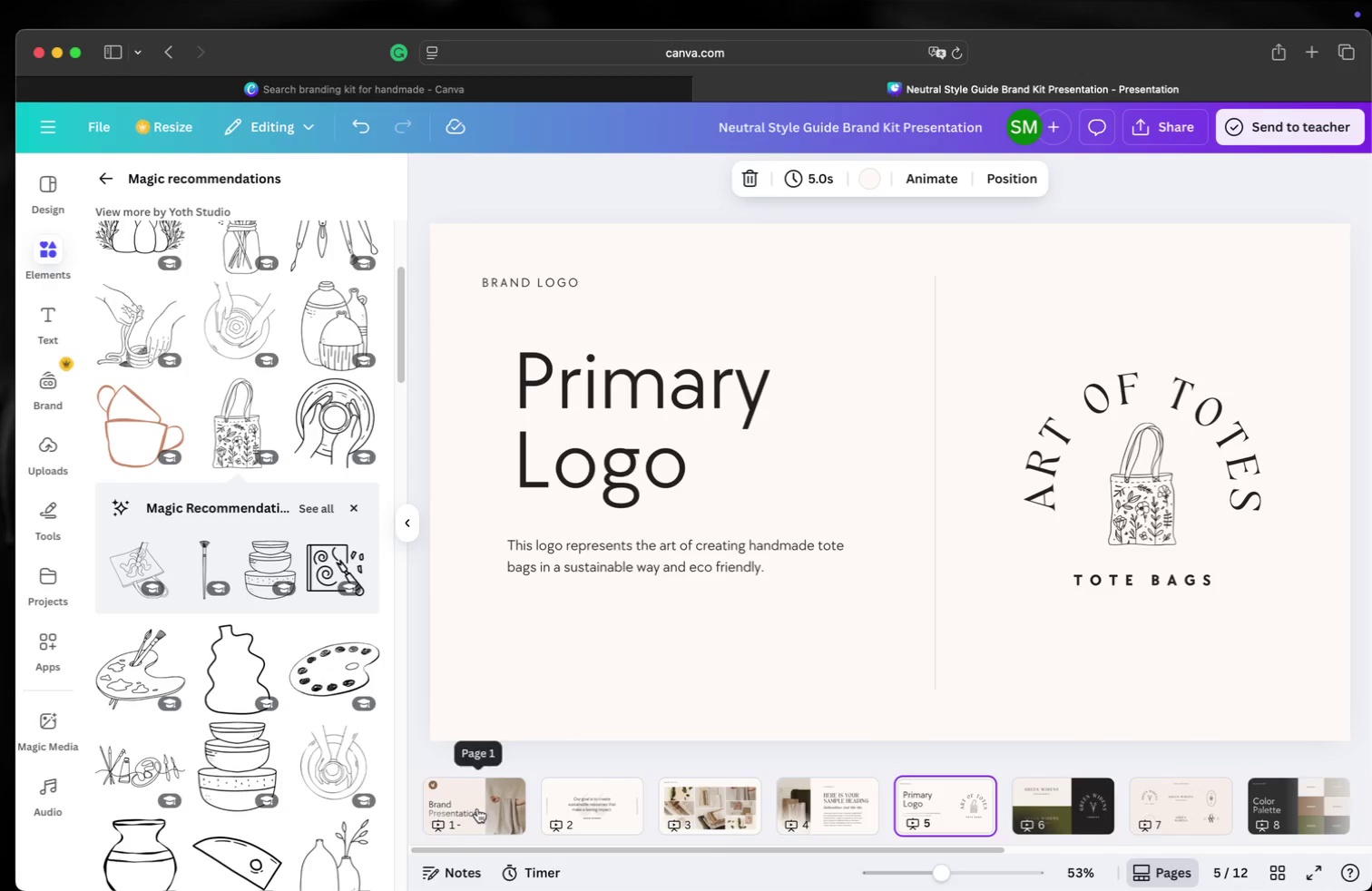 
left_click([477, 808])
 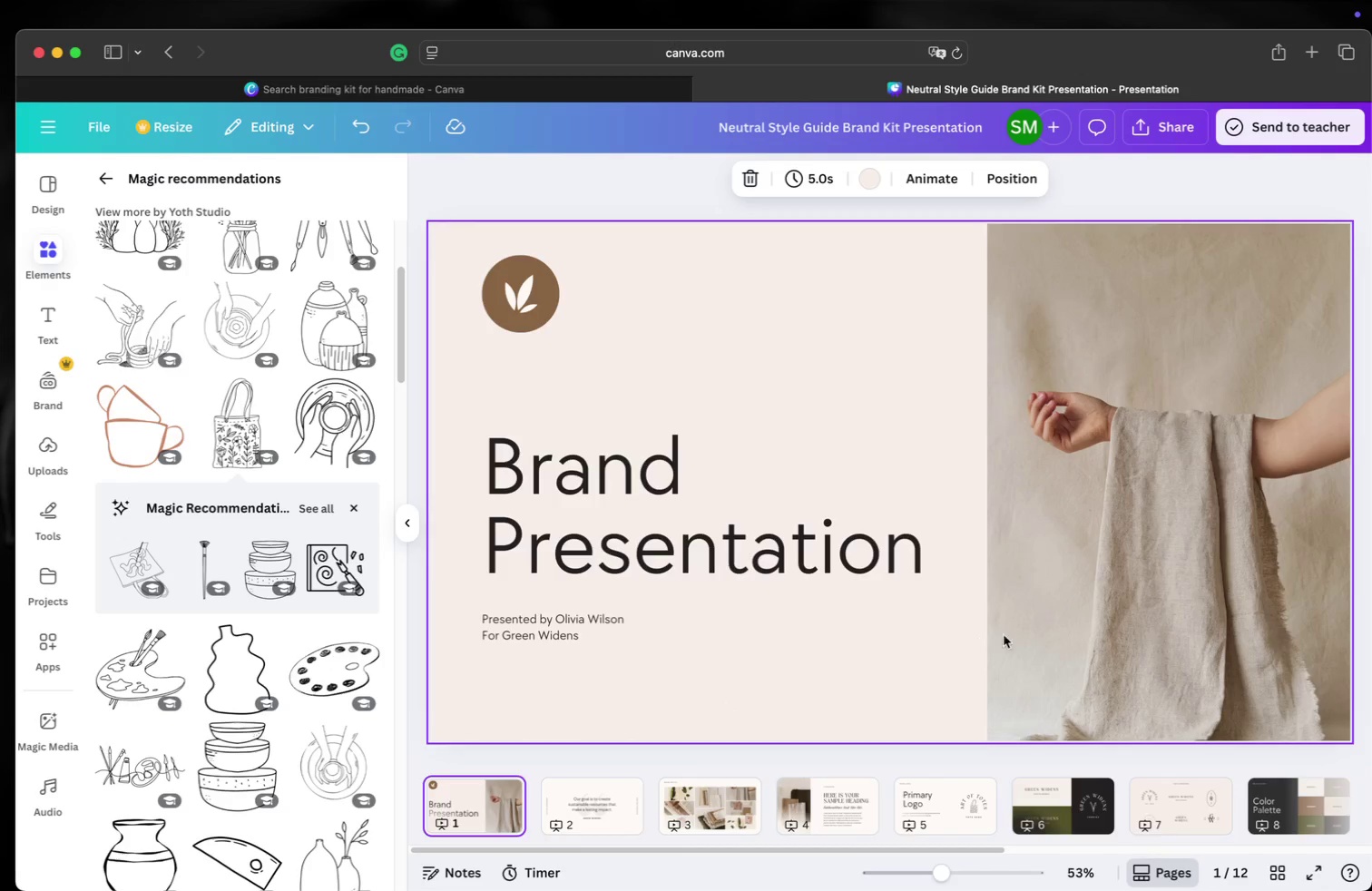 
left_click([1119, 552])
 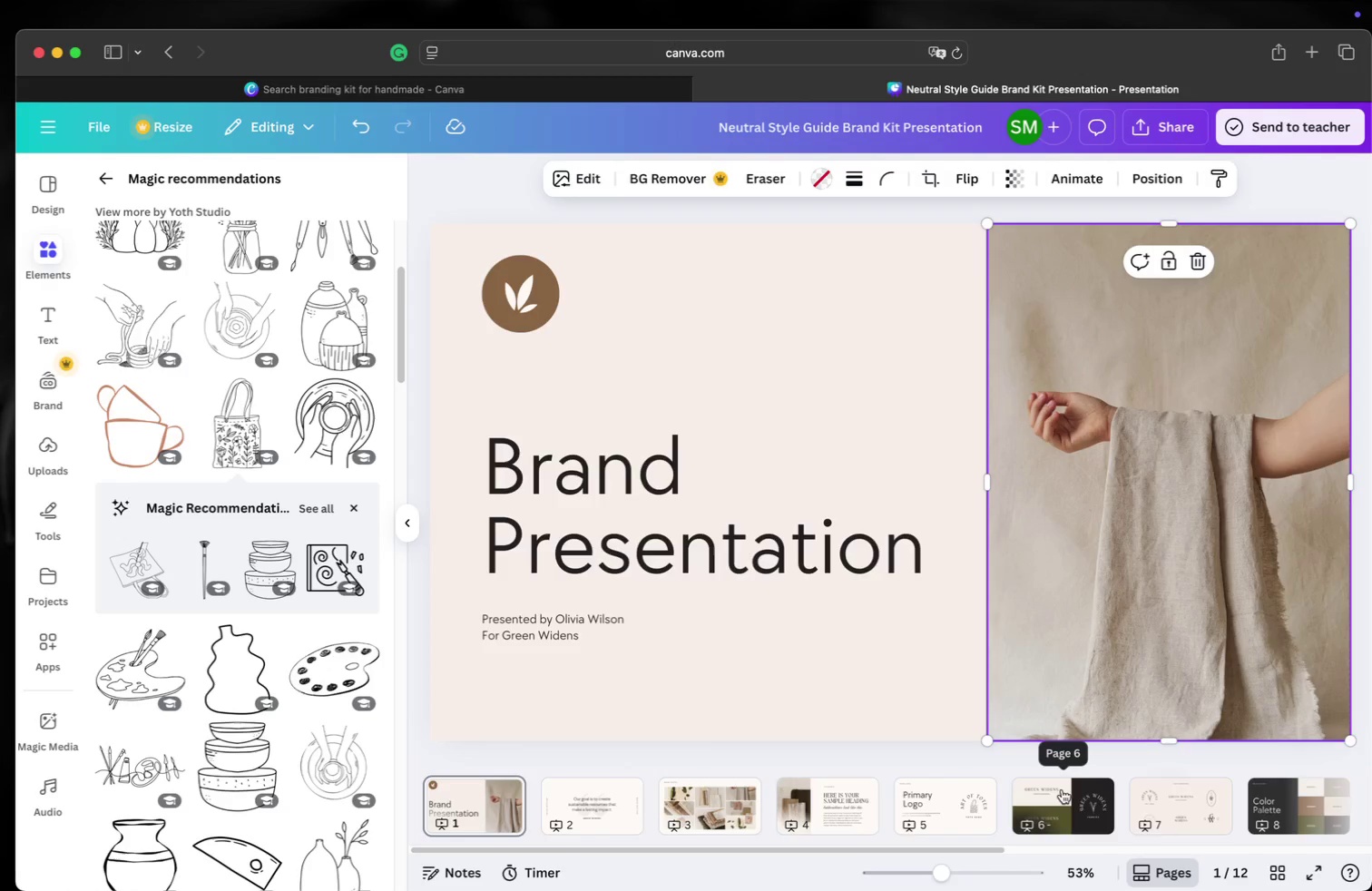 
left_click([964, 816])
 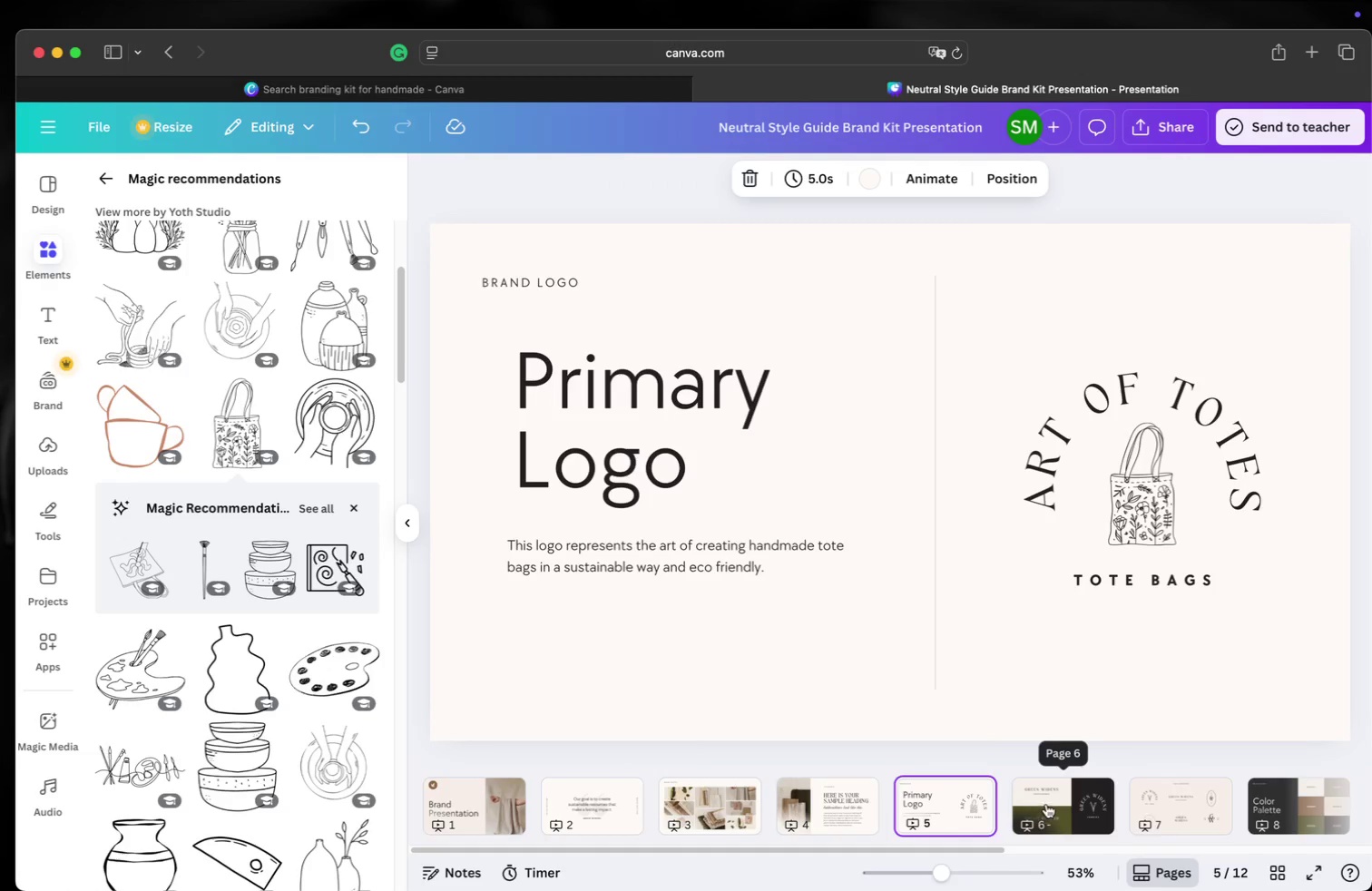 
left_click([1064, 803])
 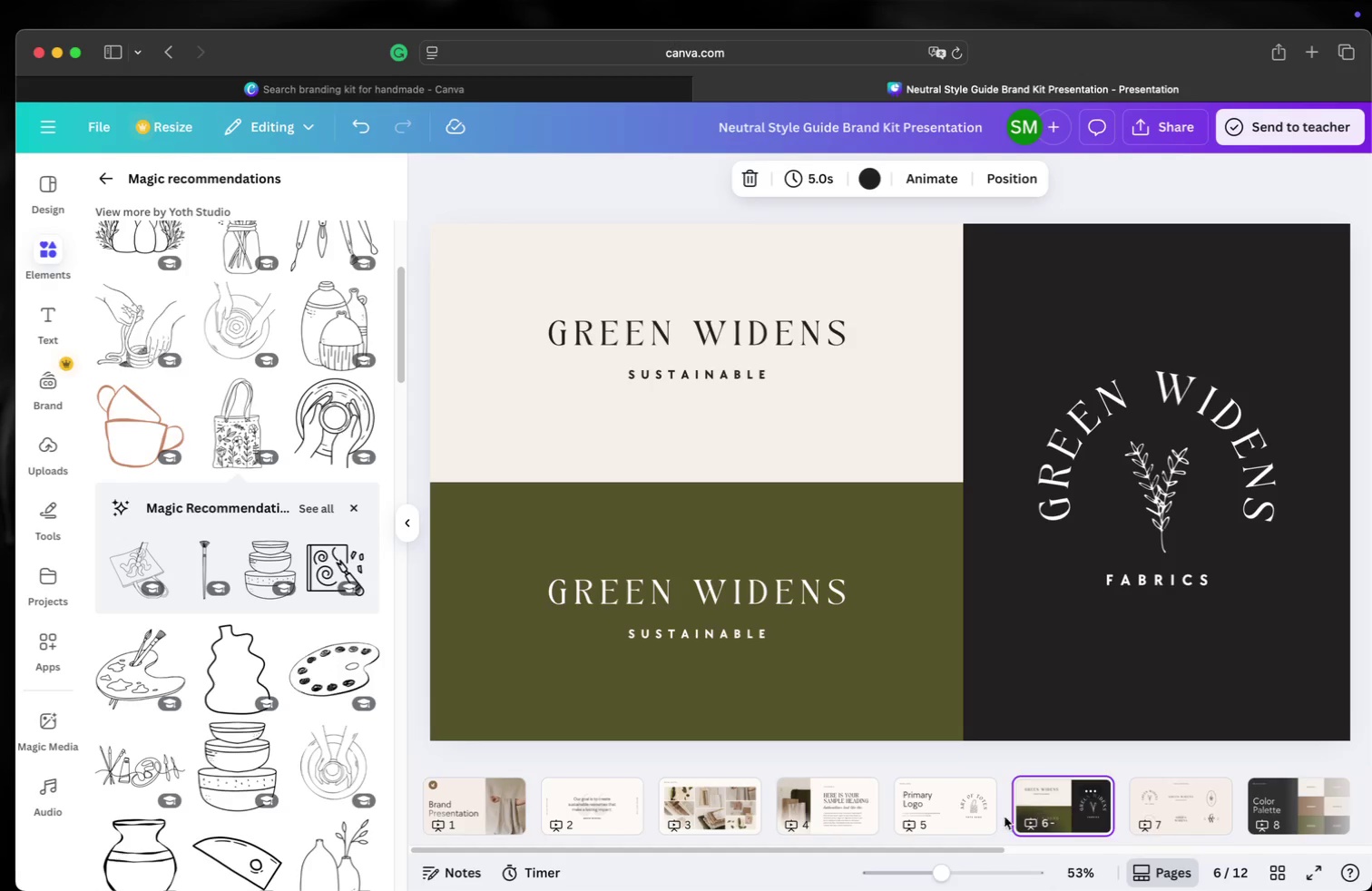 
left_click([963, 816])
 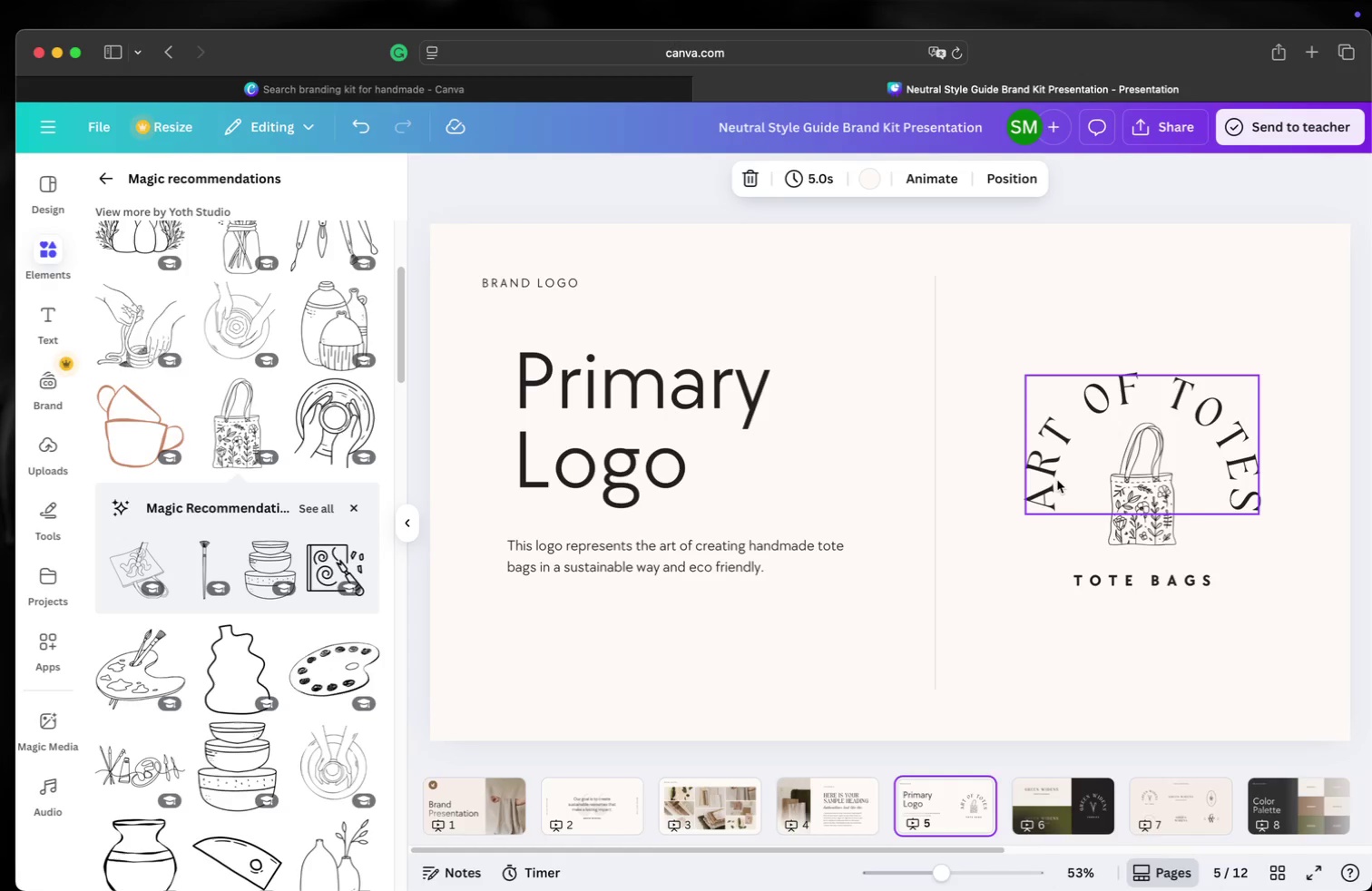 
left_click([1057, 480])
 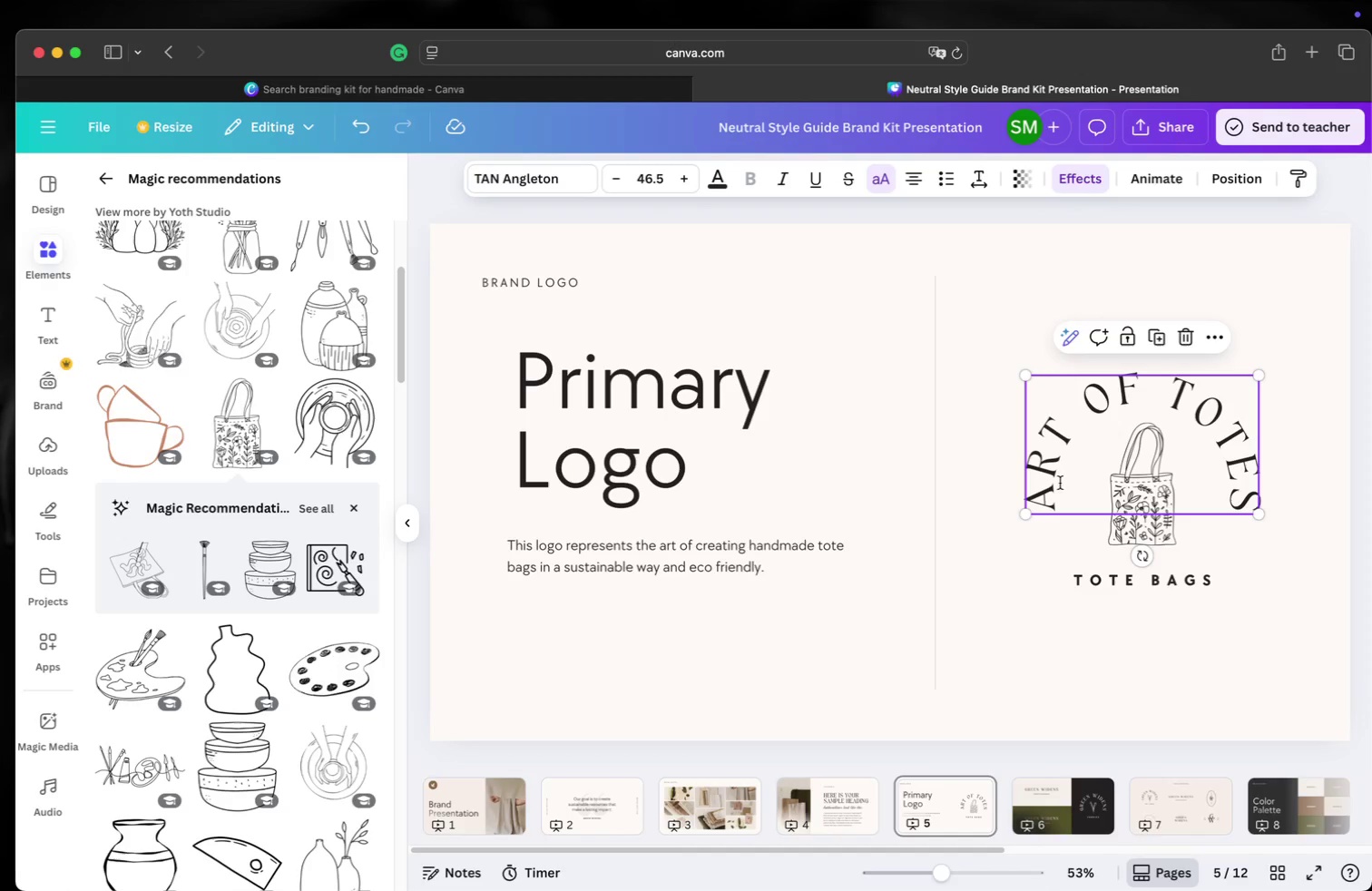 
hold_key(key=CommandLeft, duration=0.99)
left_click([1124, 522])
 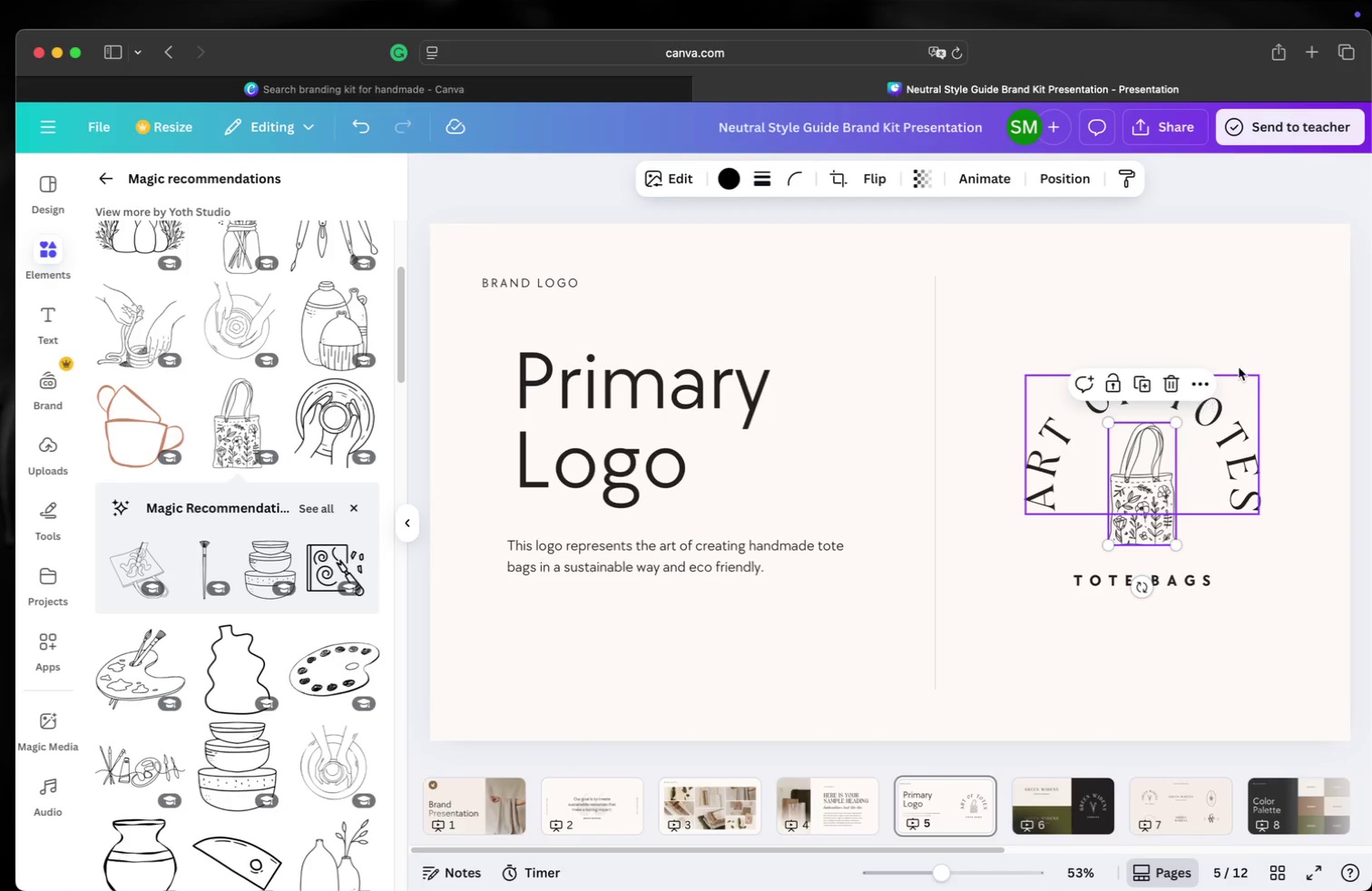 
left_click_drag(start_coordinate=[1289, 324], to_coordinate=[1285, 328])
 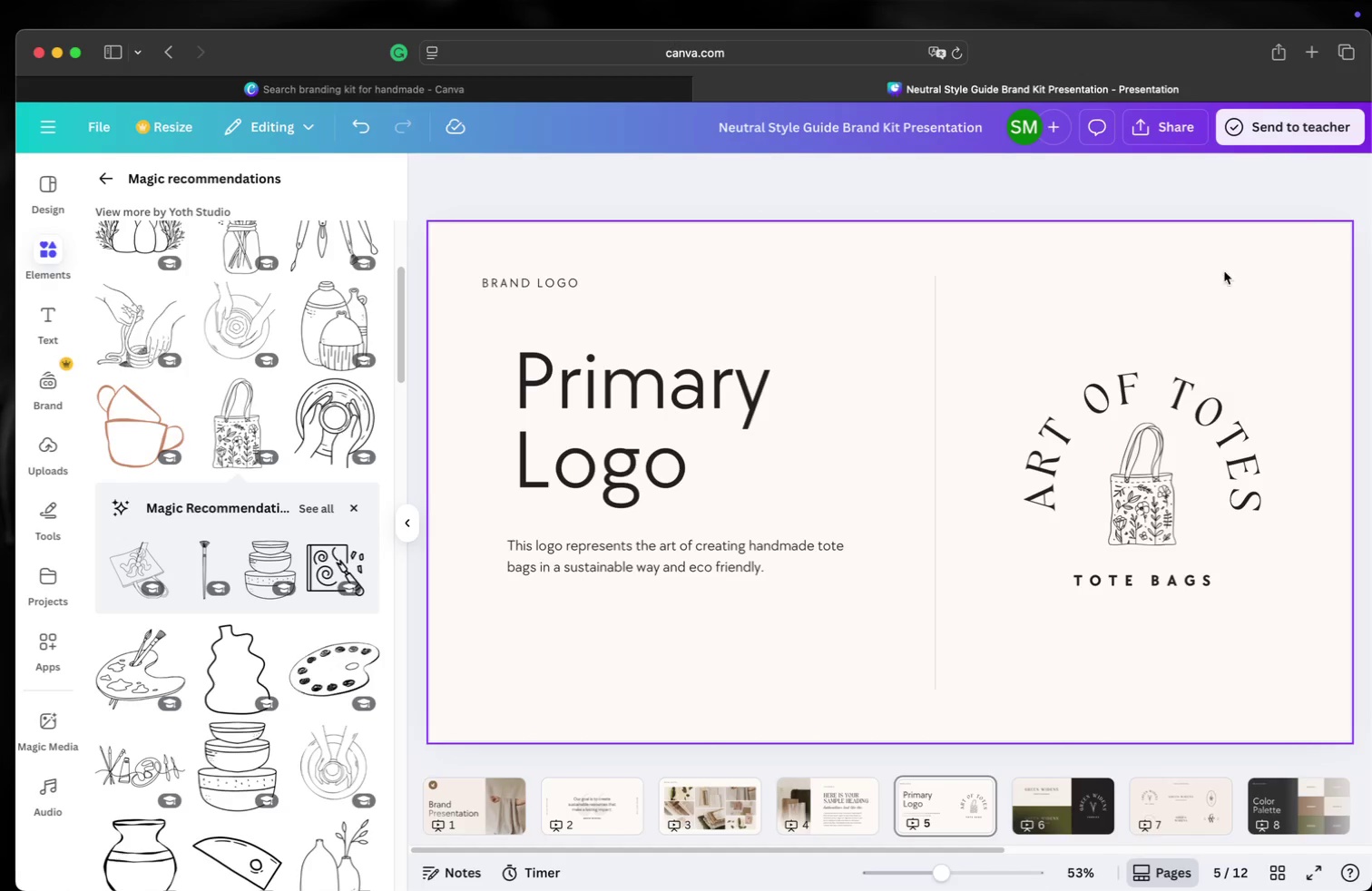 
left_click([1189, 179])
 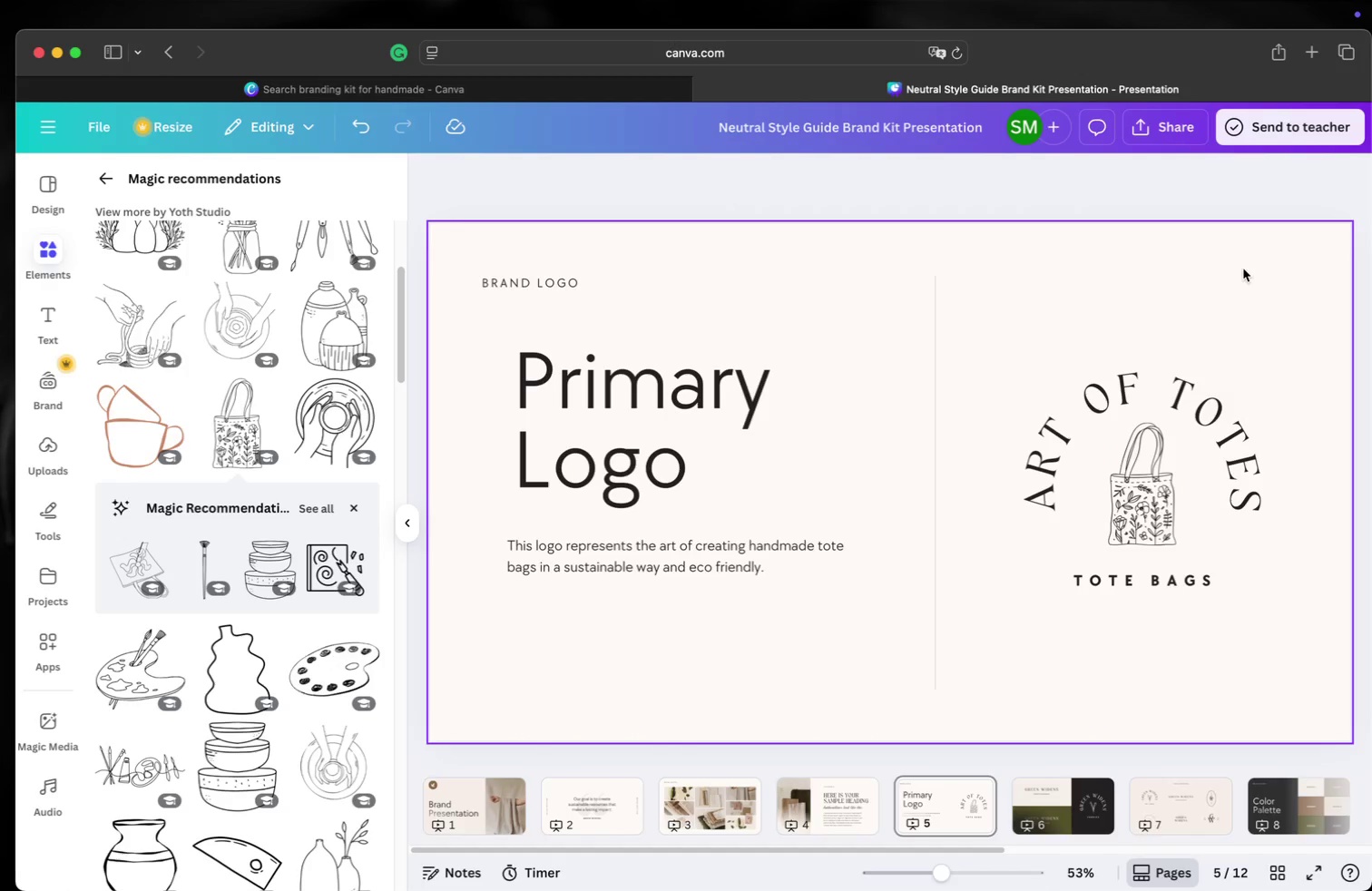 
left_click_drag(start_coordinate=[1262, 272], to_coordinate=[1009, 692])
 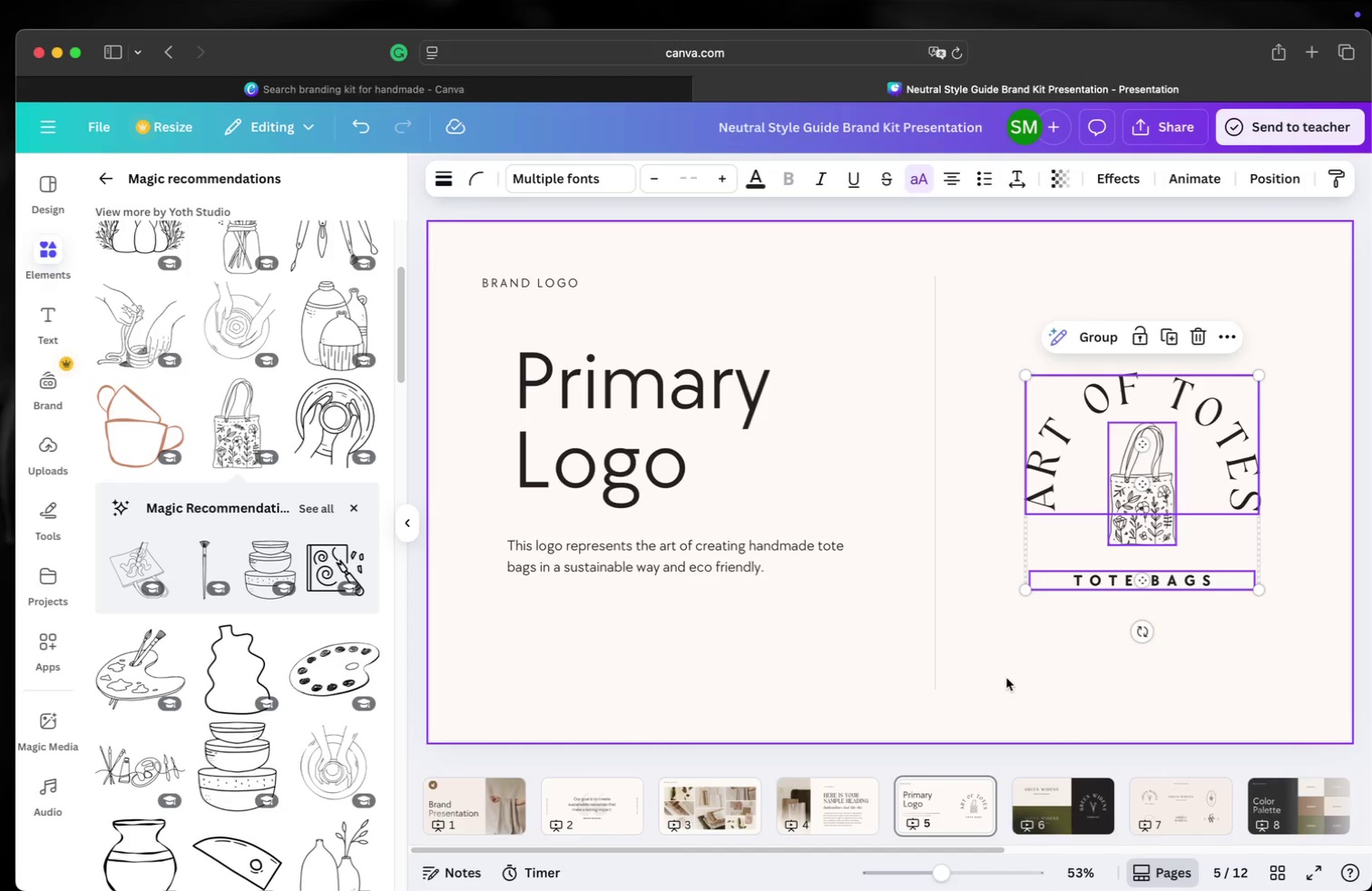 
key(Meta+C)
 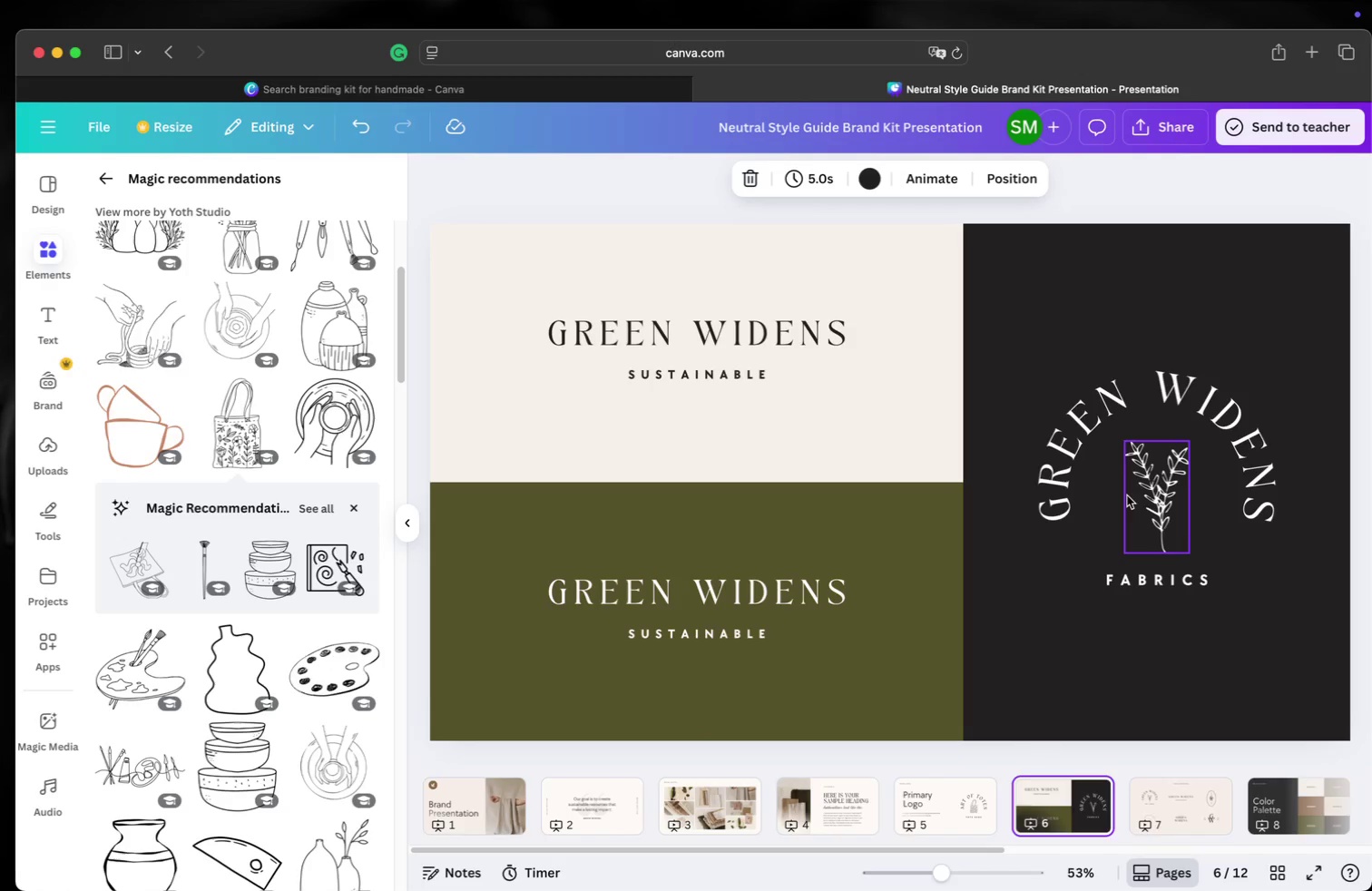 
left_click_drag(start_coordinate=[1263, 369], to_coordinate=[1074, 641])
 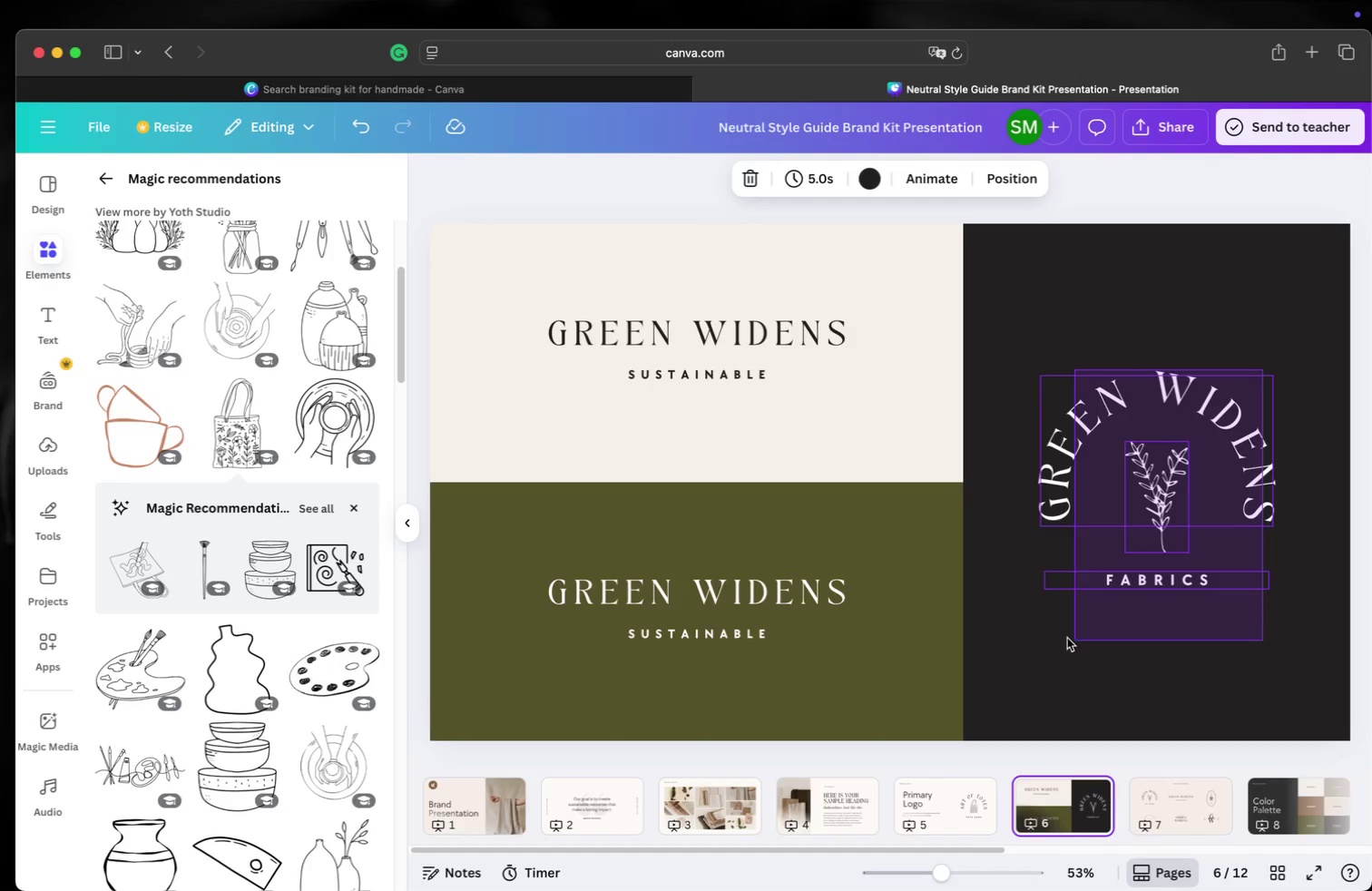 
key(Meta+V)
 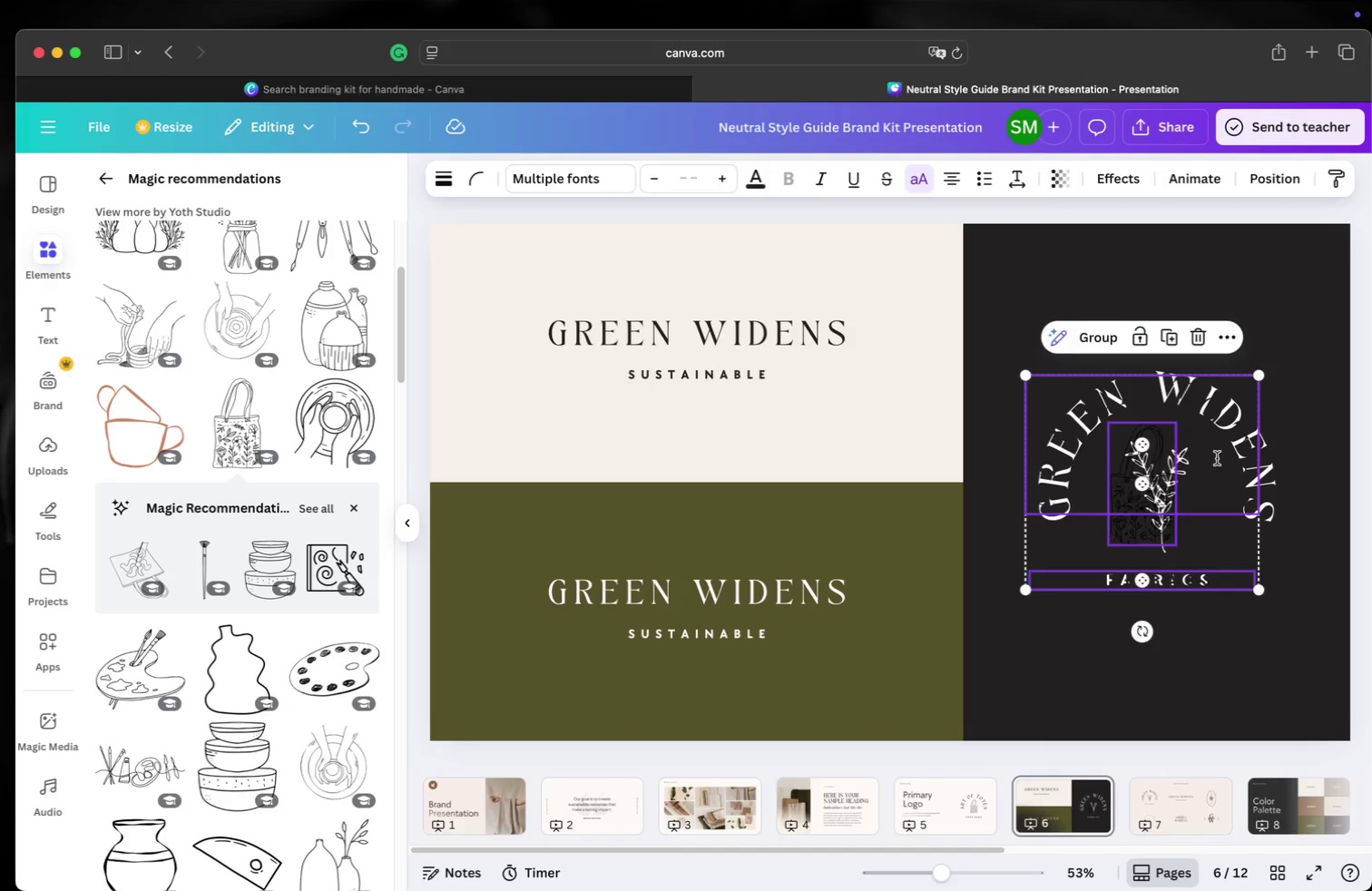 
key(Meta+Z)
 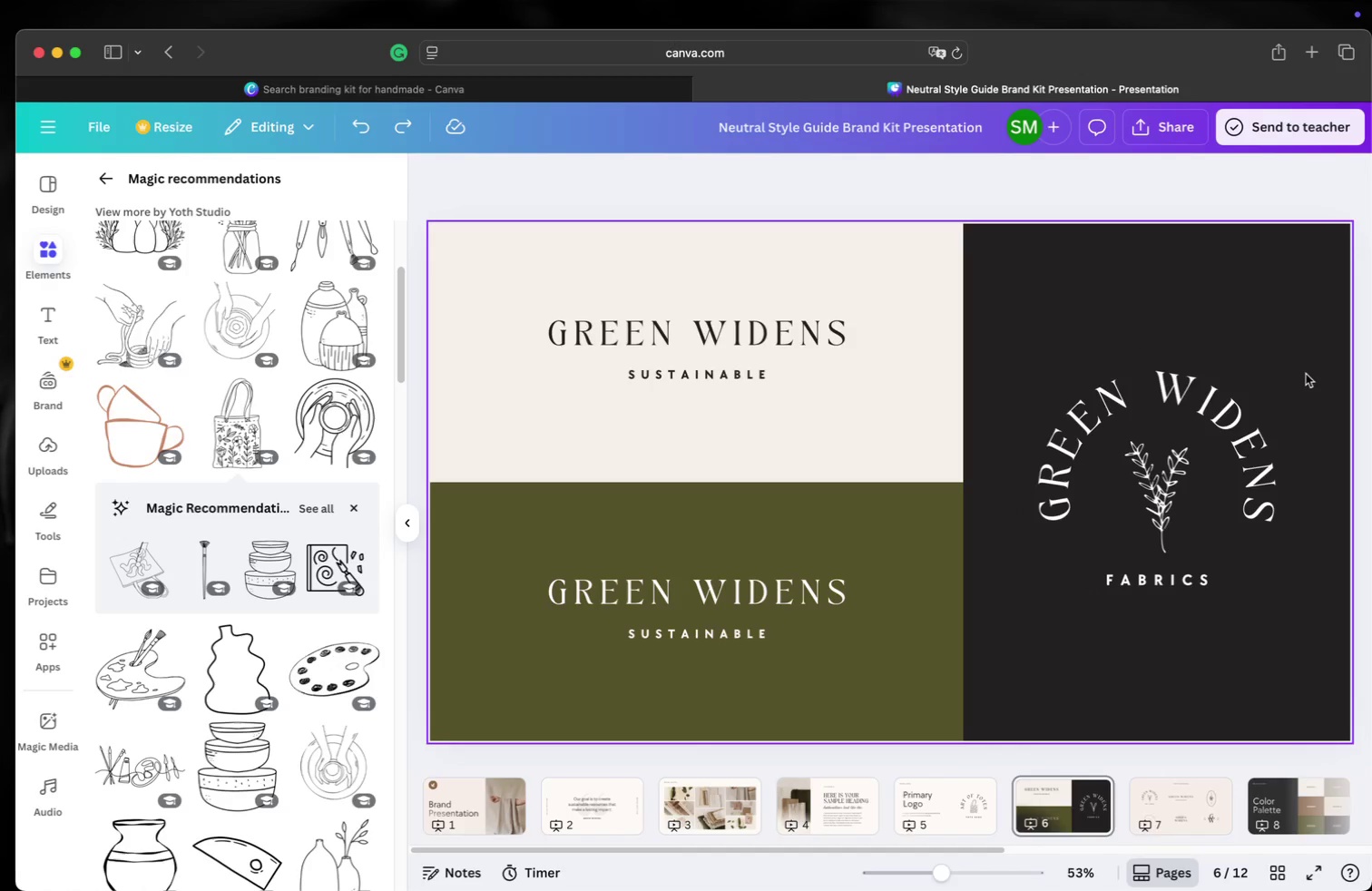 
left_click_drag(start_coordinate=[1300, 361], to_coordinate=[1091, 628])
 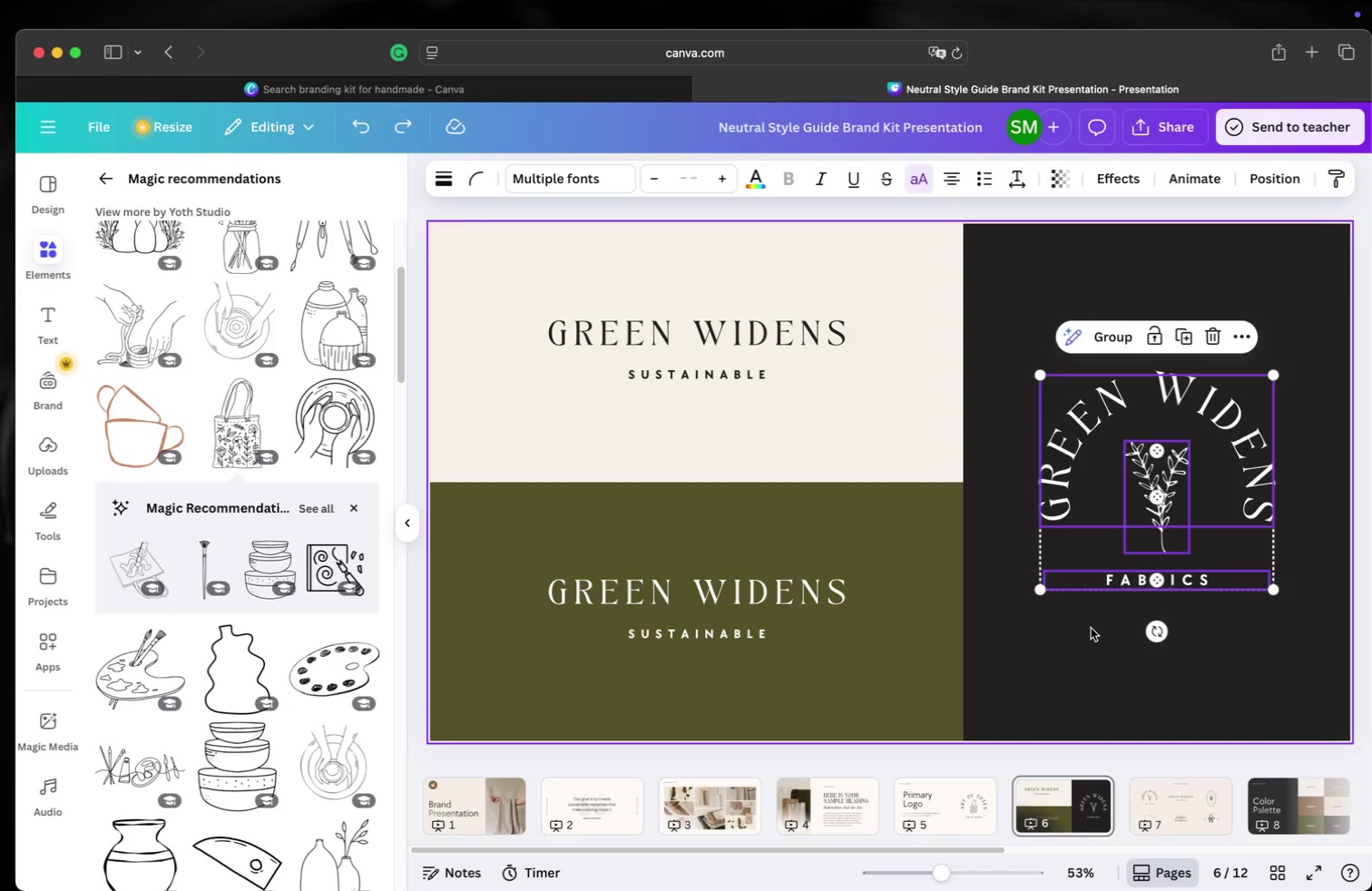 
key(Backspace)
 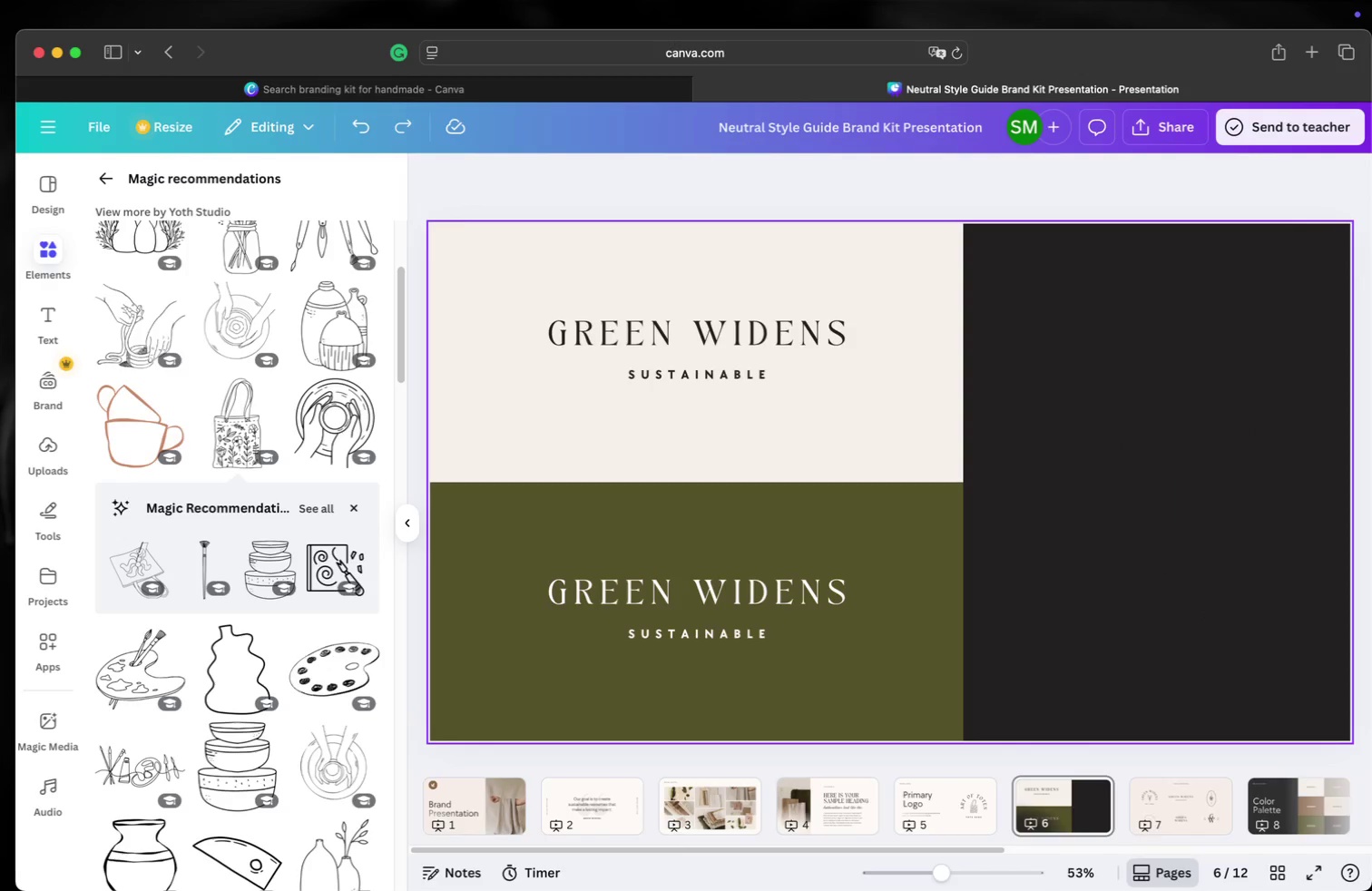 
key(Meta+V)
 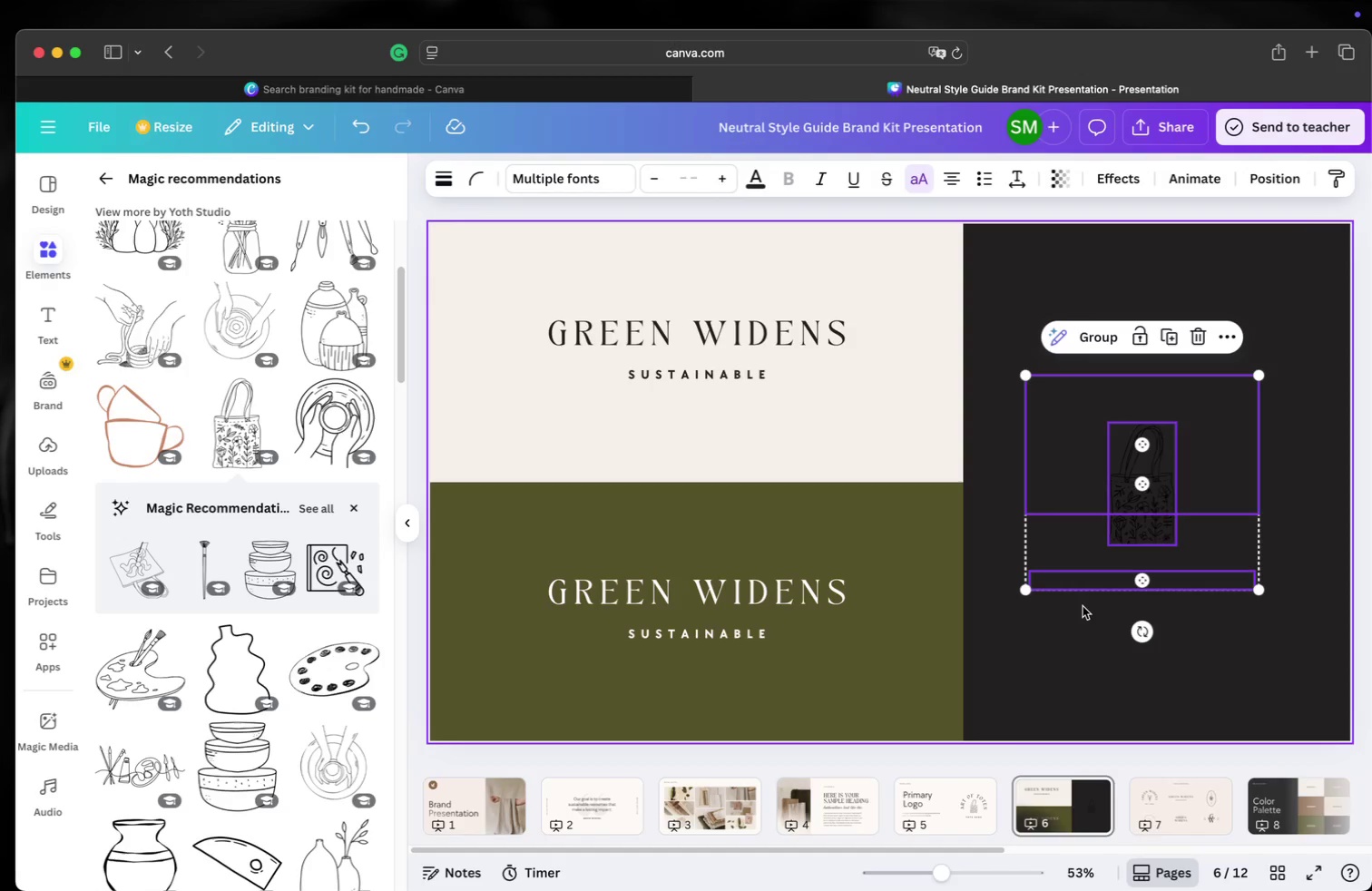 
key(Meta+A)
 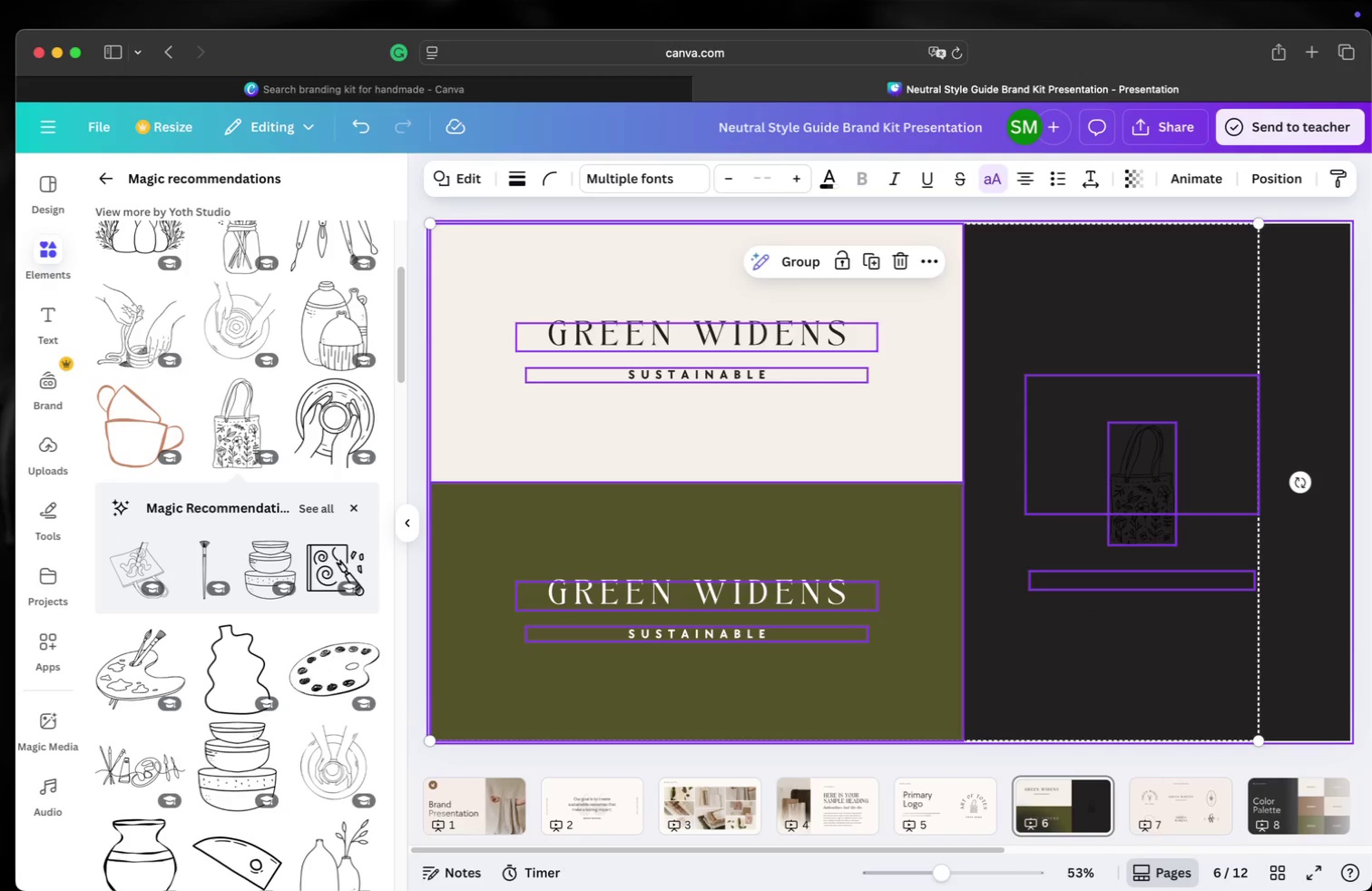 
left_click([1074, 632])
 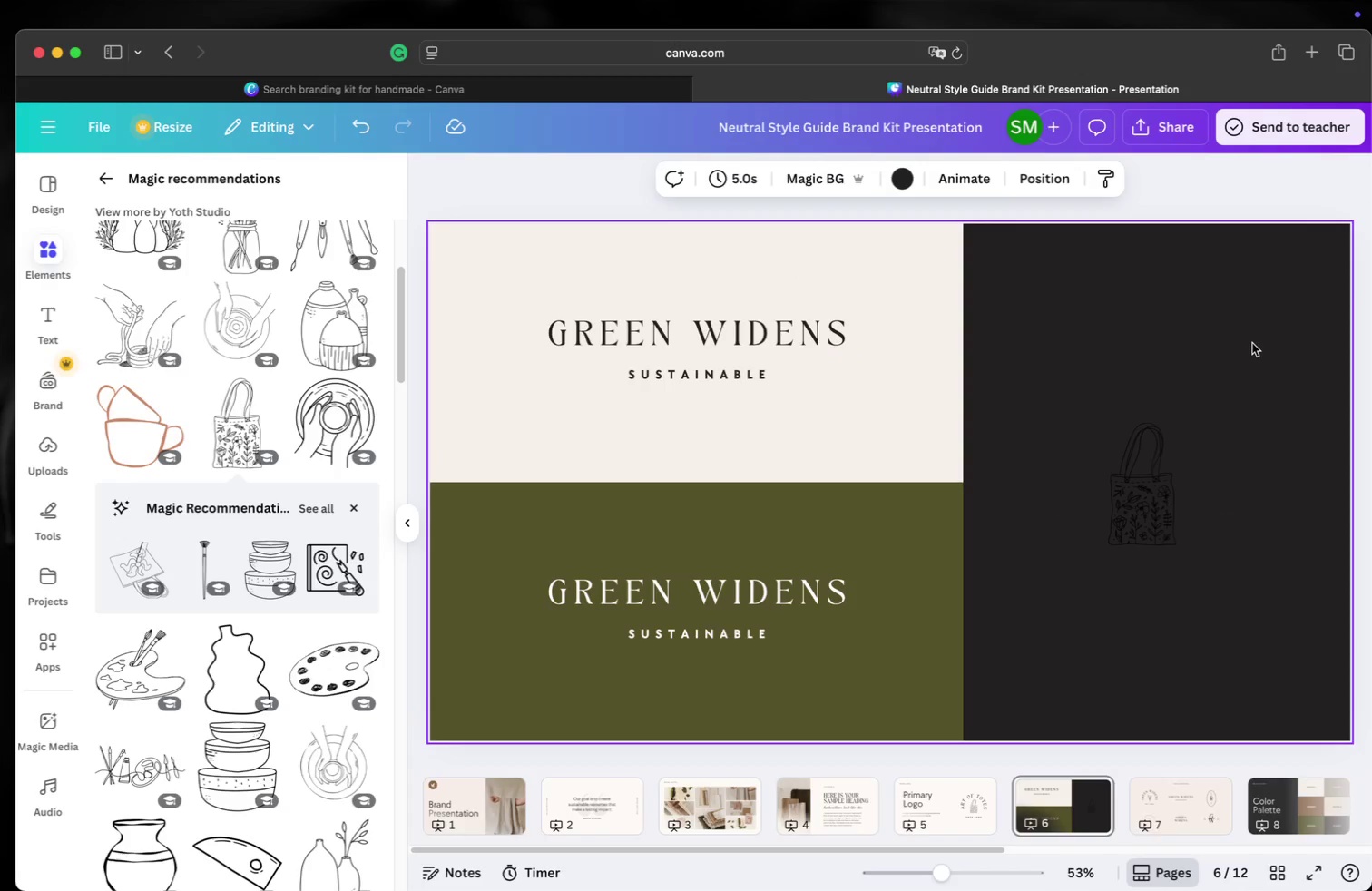 
left_click_drag(start_coordinate=[1280, 307], to_coordinate=[1020, 690])
 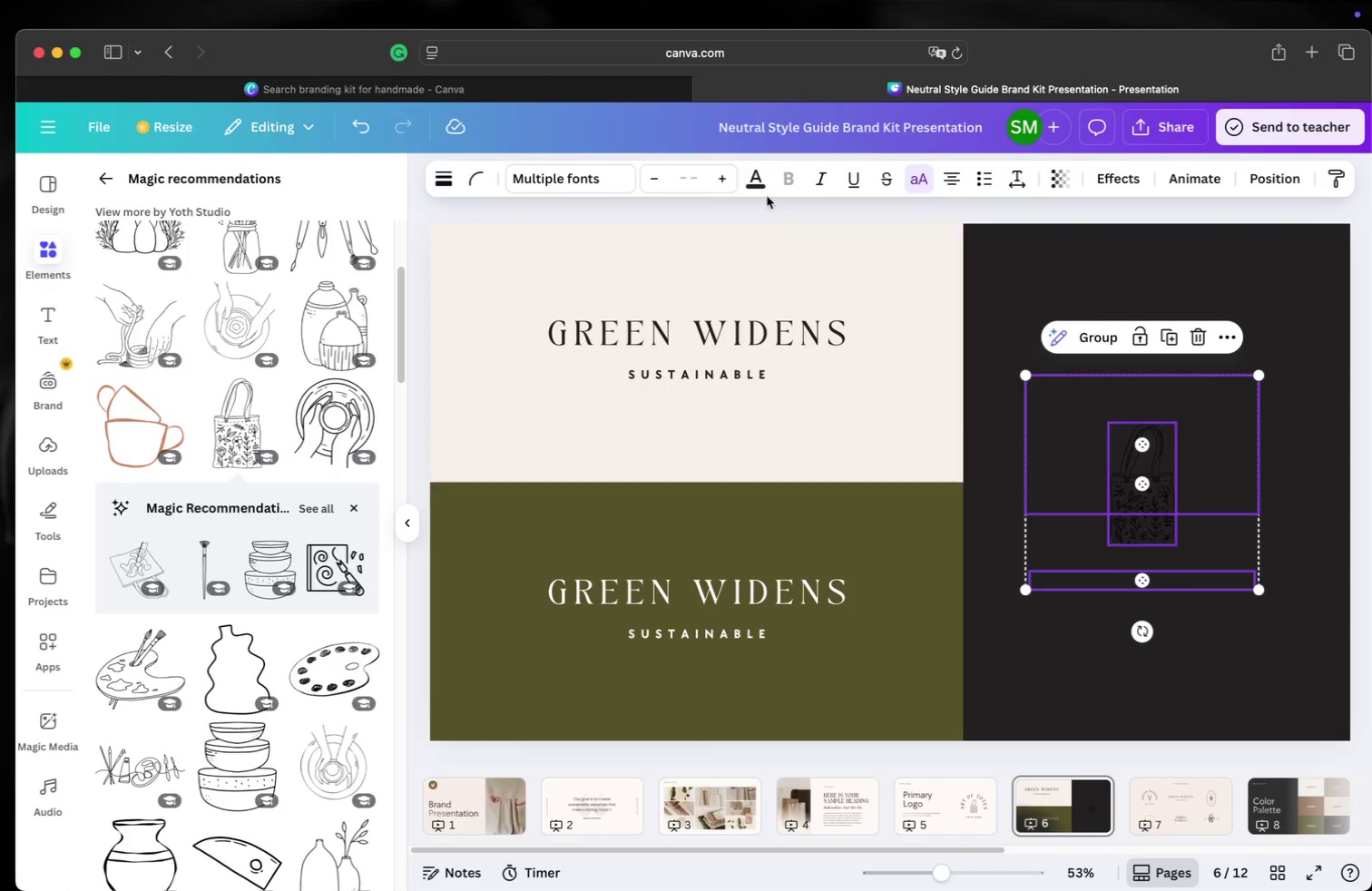 
left_click([763, 187])
 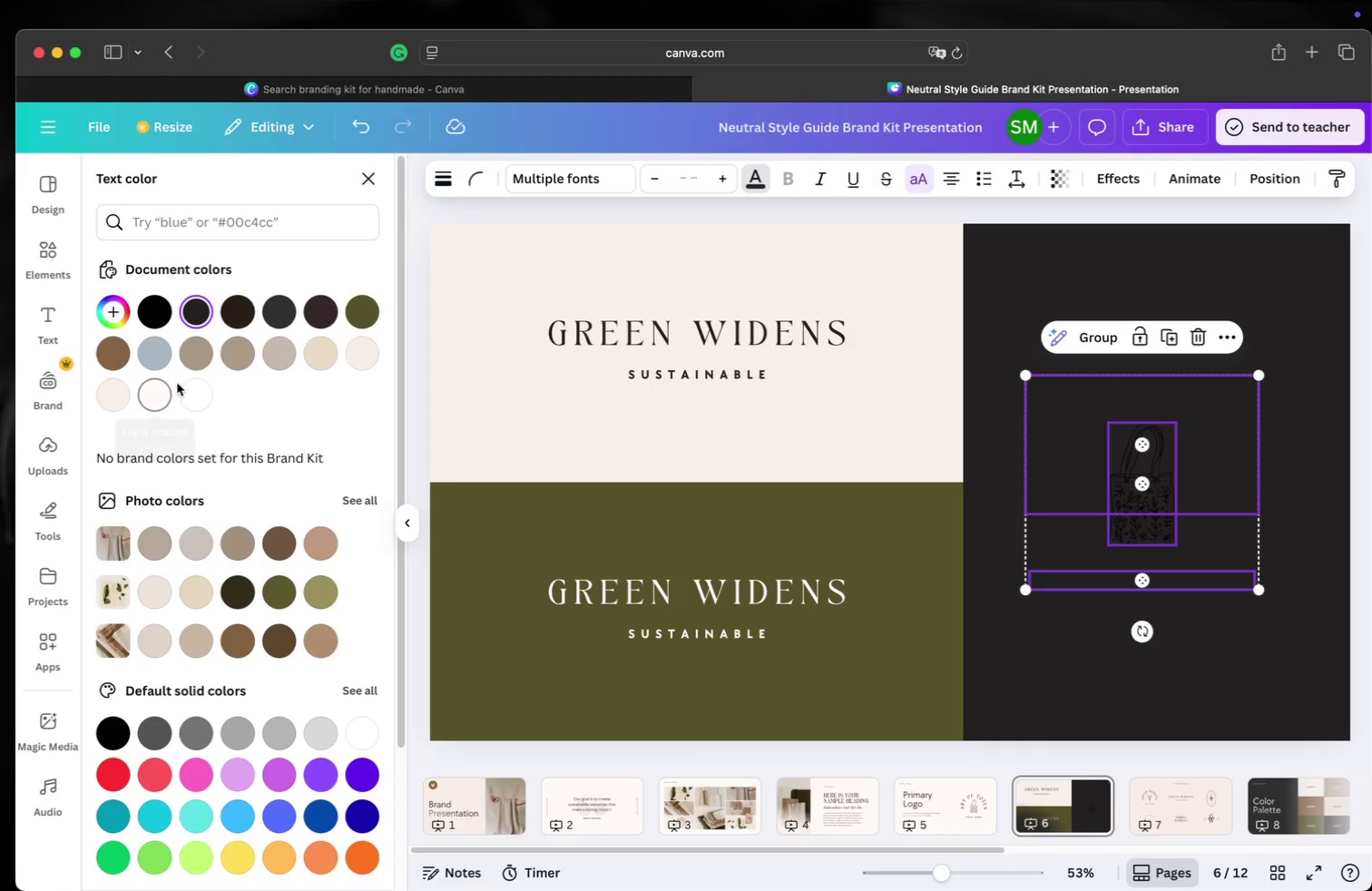 
left_click([197, 352])
 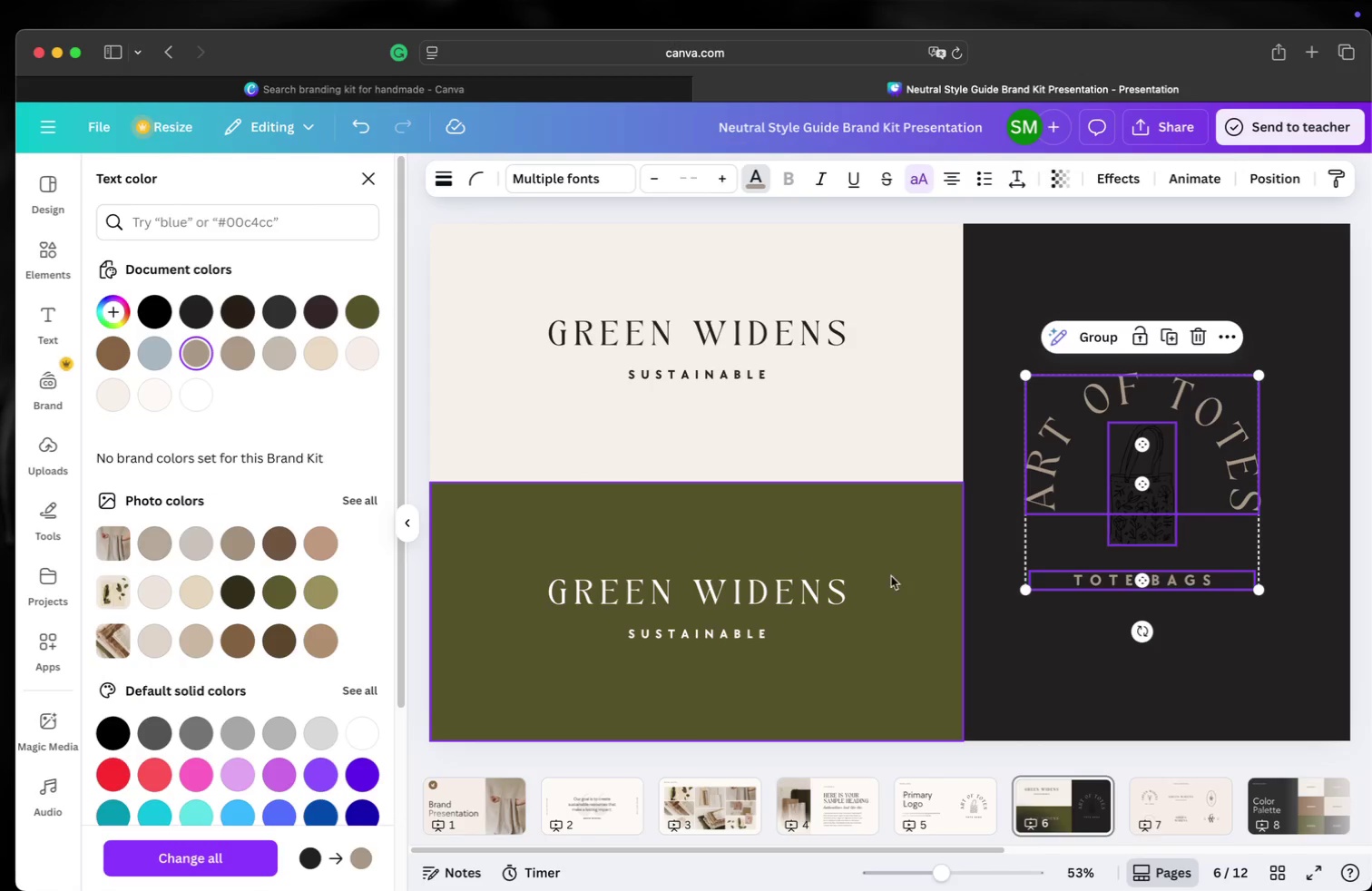 
left_click([1152, 535])
 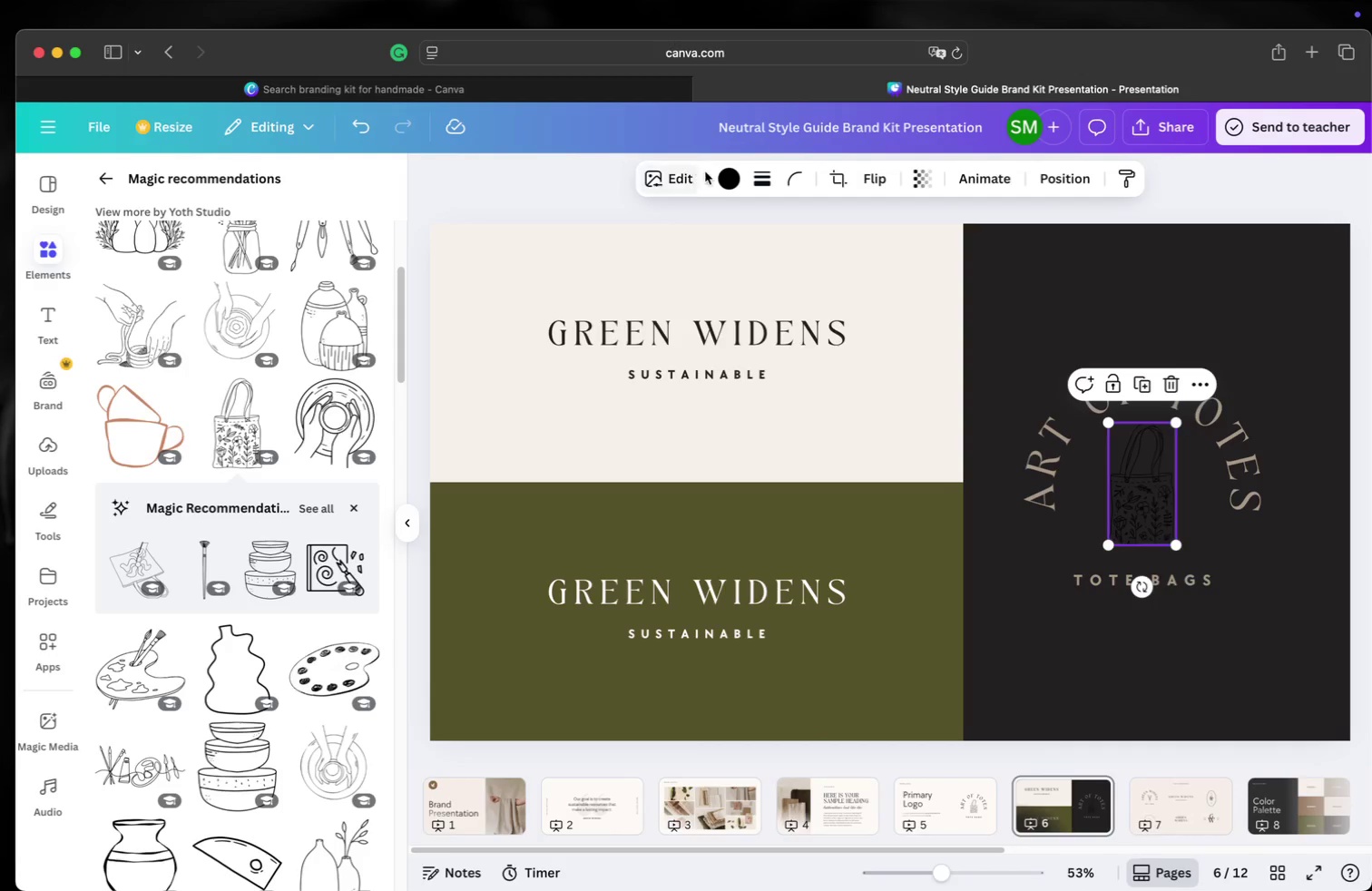 
double_click([745, 179])
 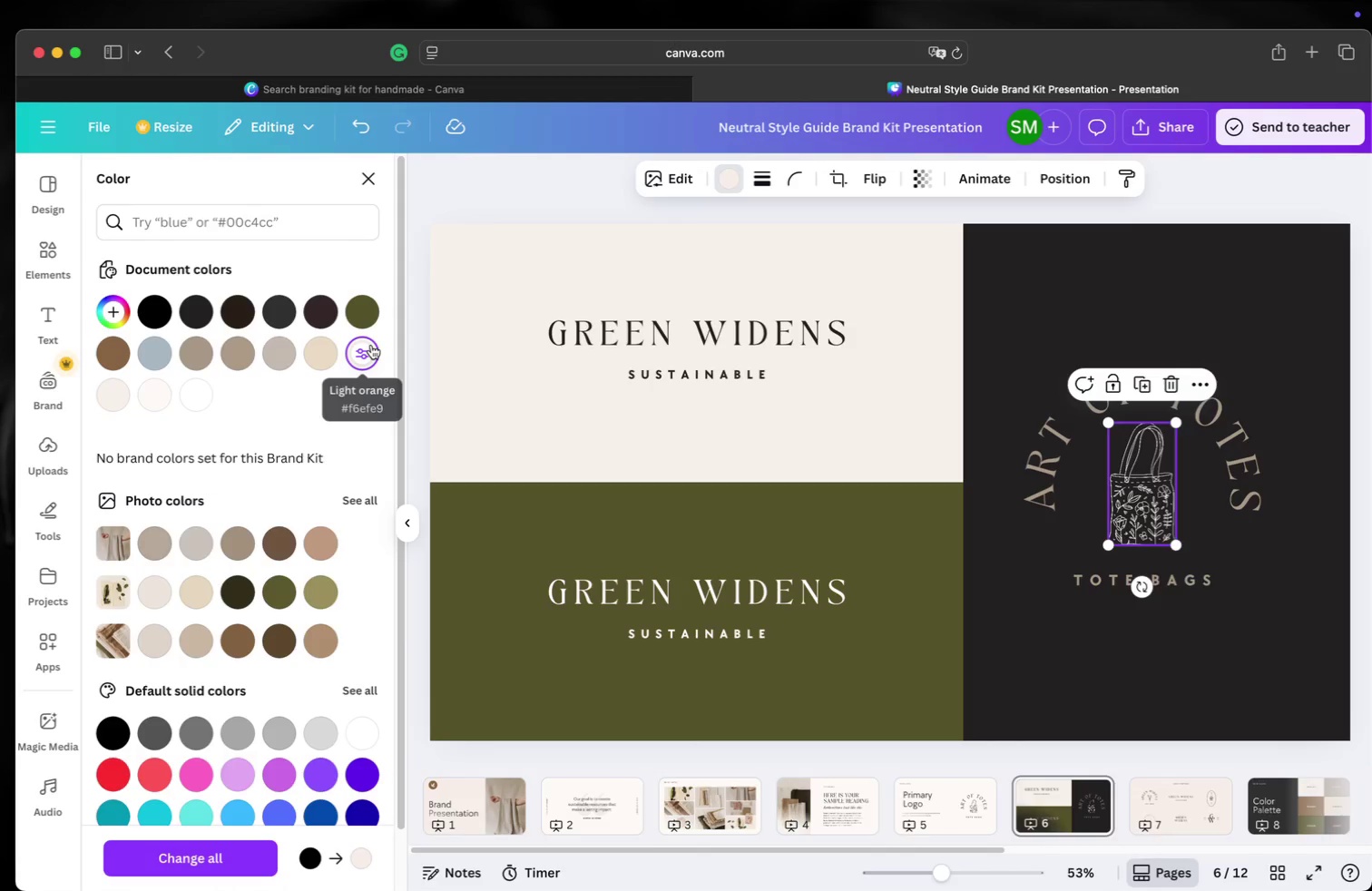 
left_click([330, 348])
 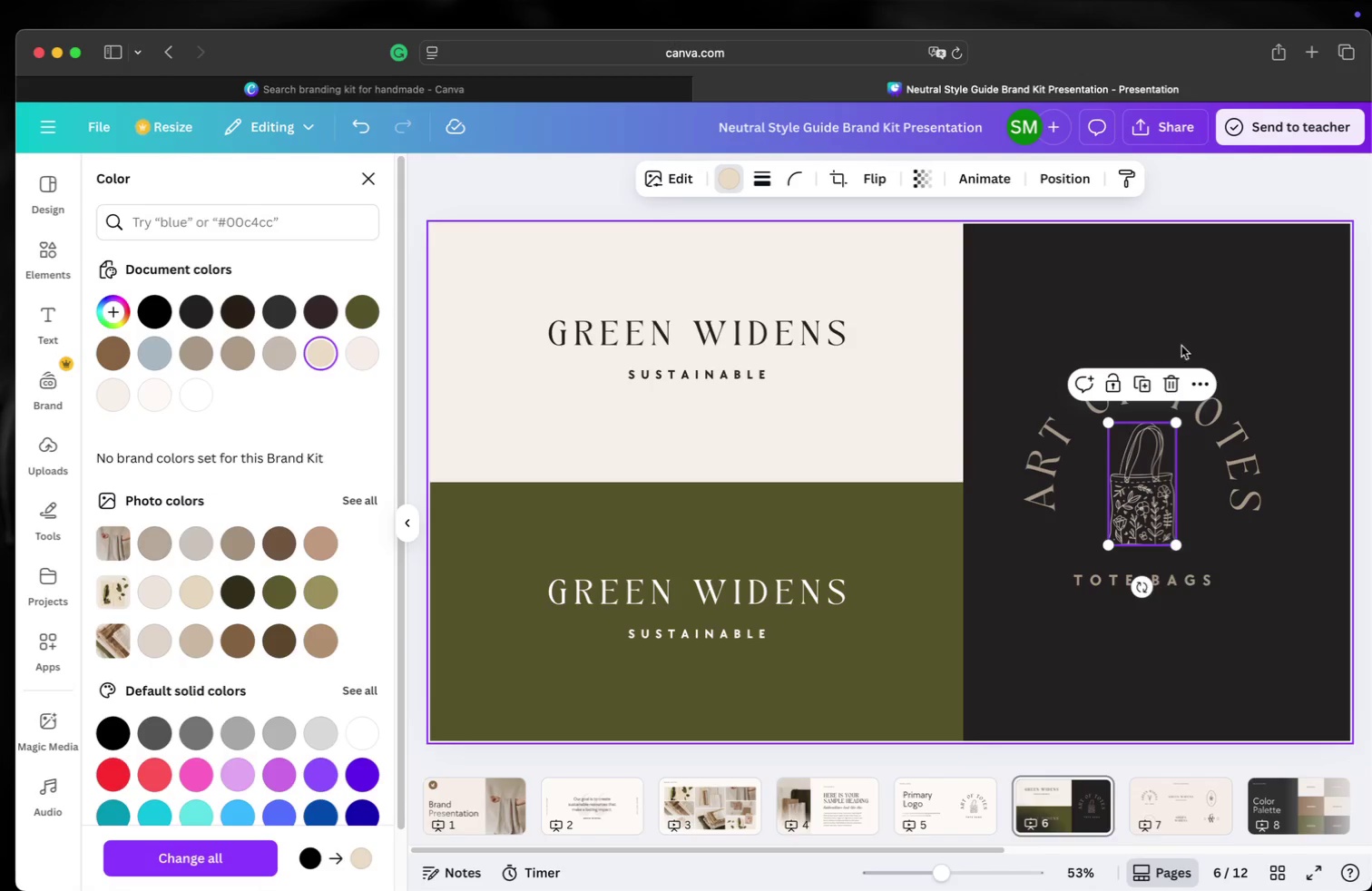 
left_click([1182, 312])
 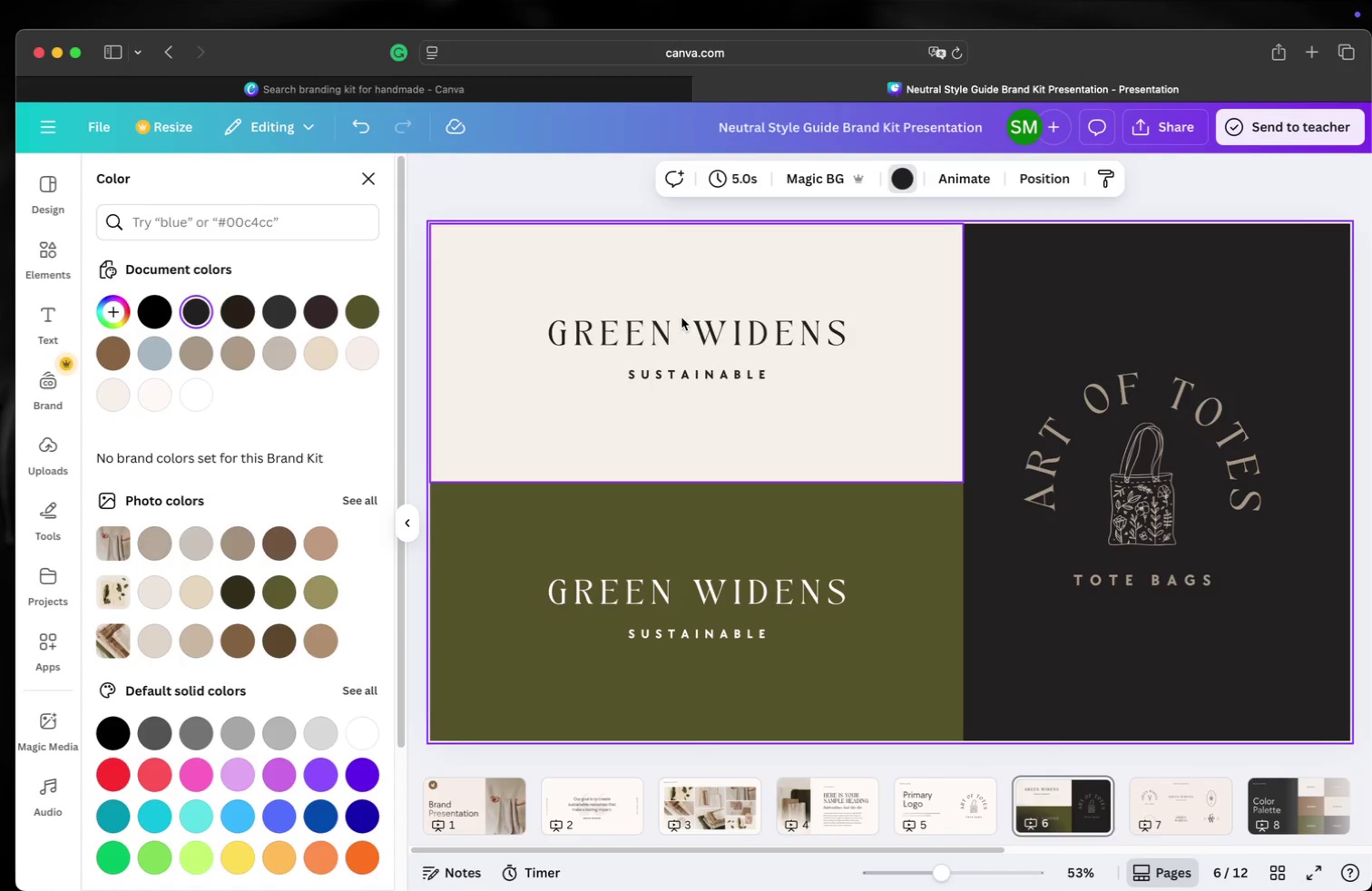 
double_click([734, 340])
 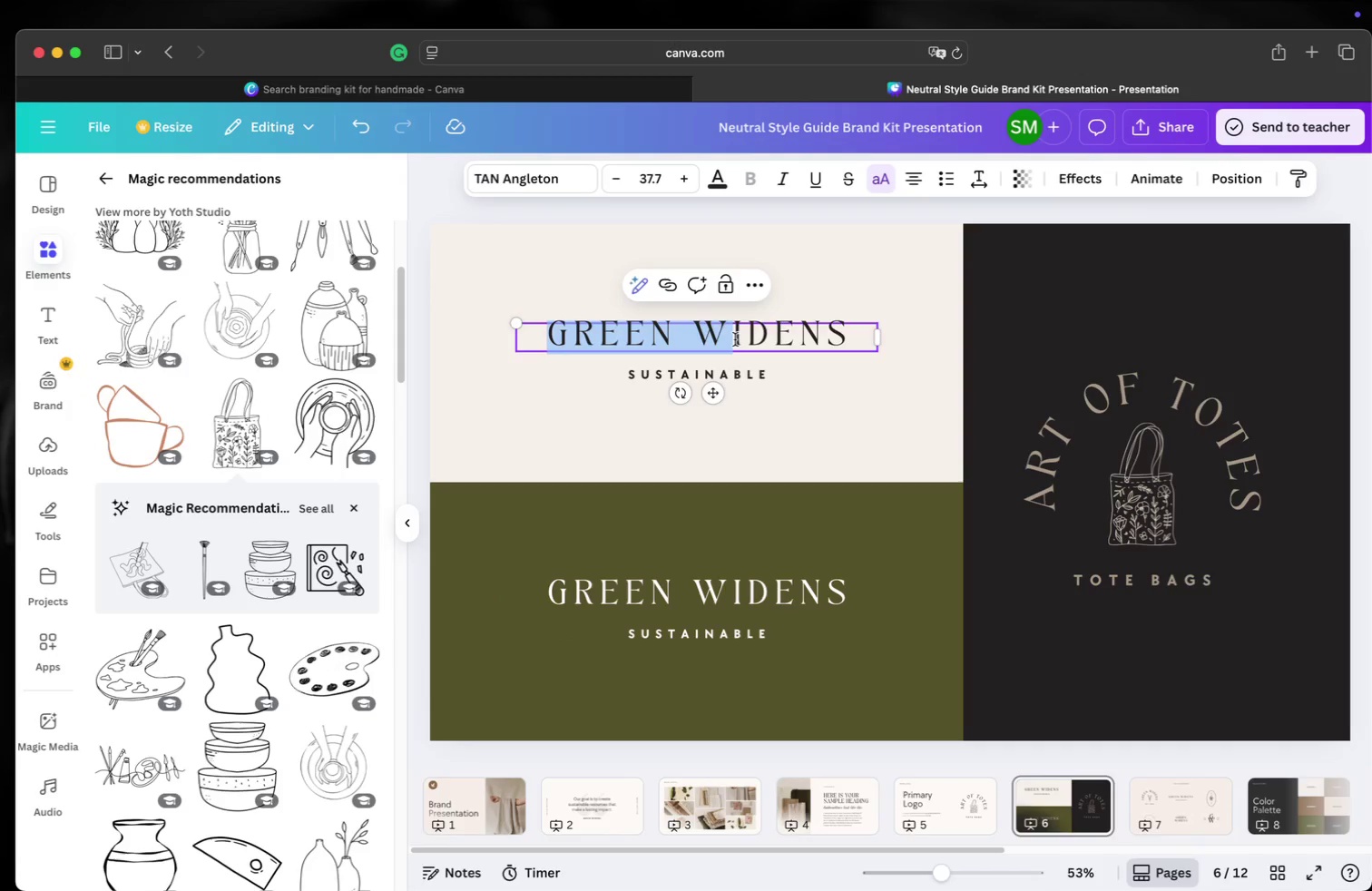 
double_click([738, 338])
 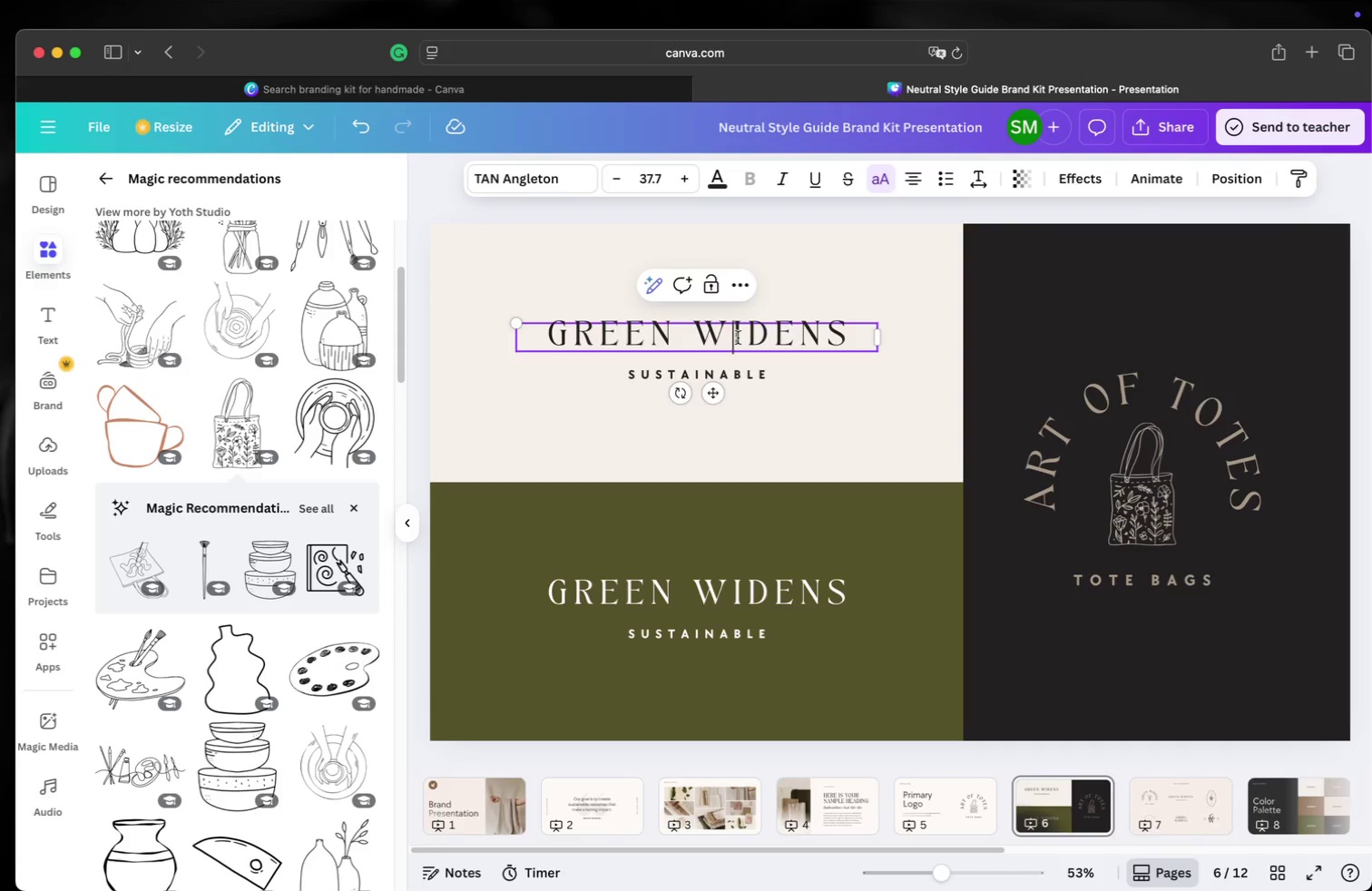 
triple_click([738, 338])
 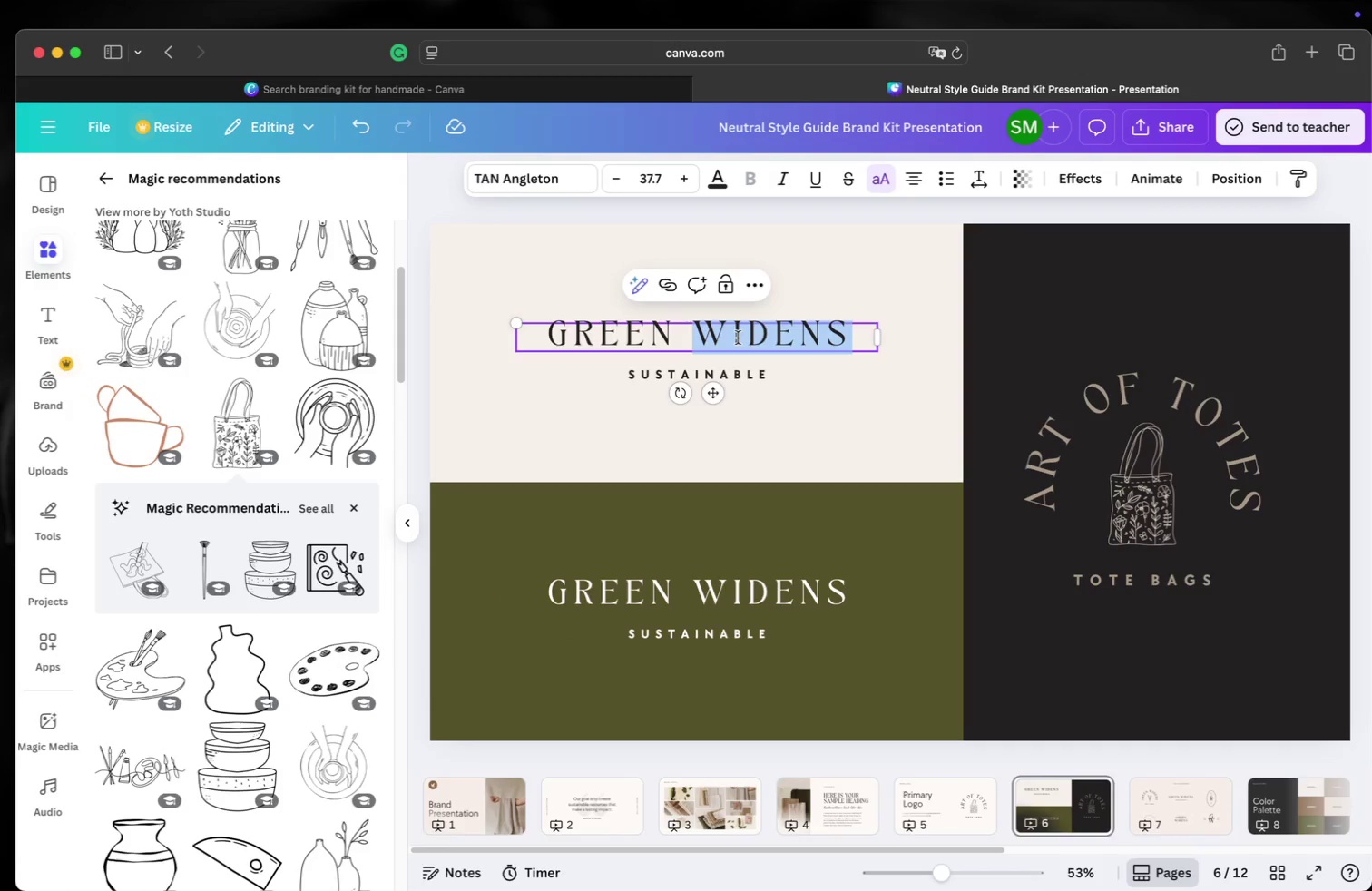 
key(Meta+CommandLeft)
 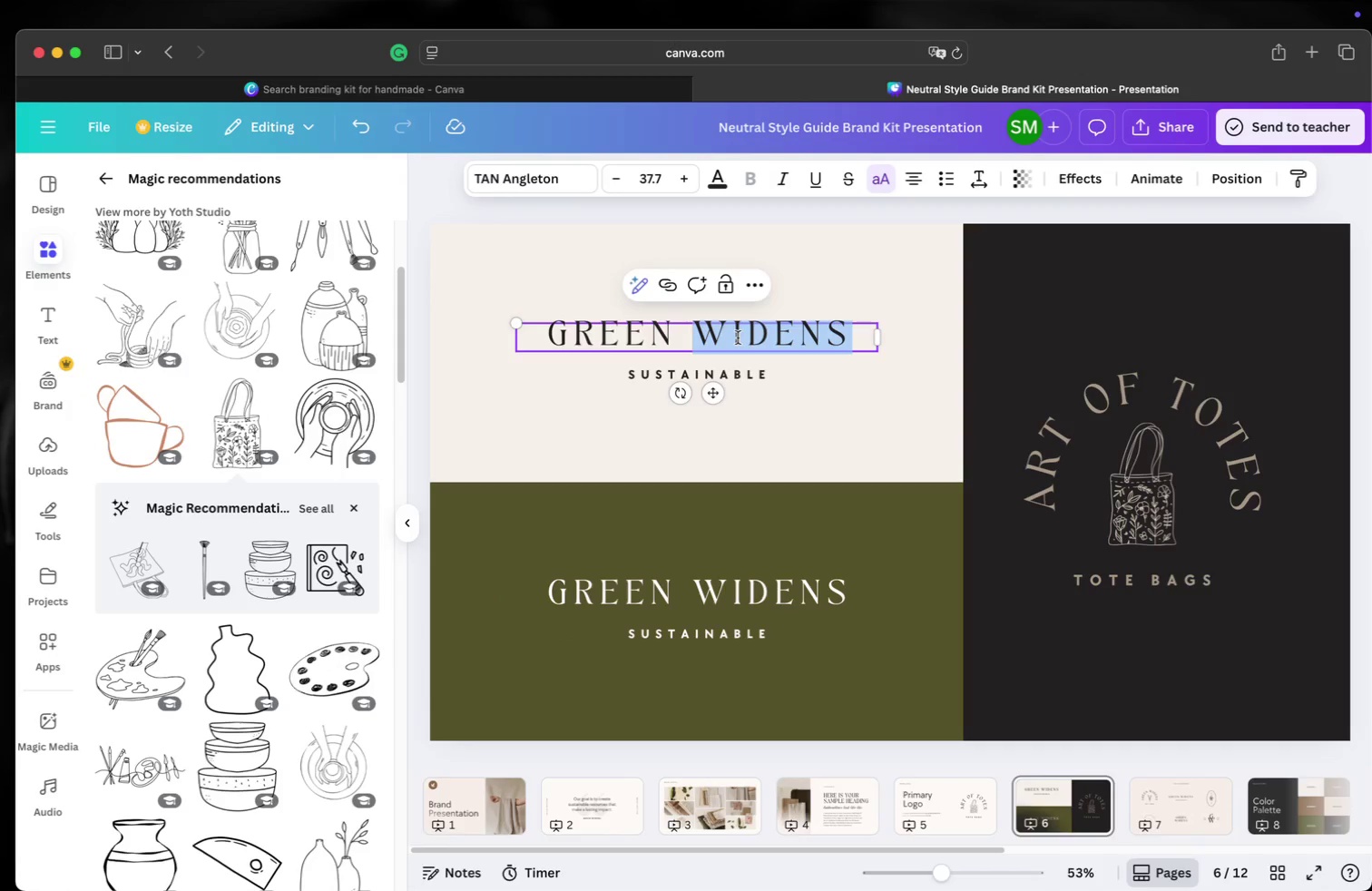 
key(Meta+A)
 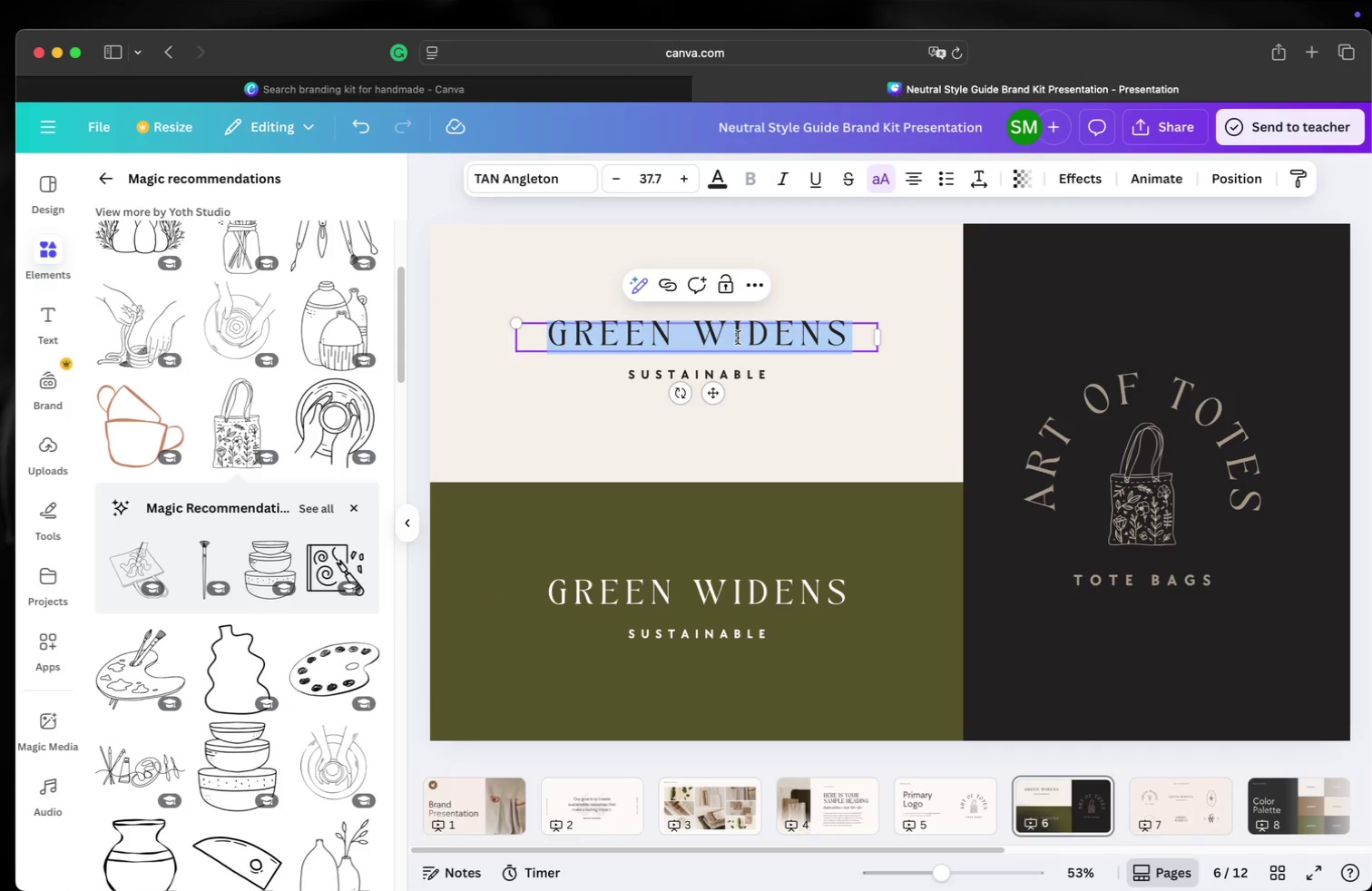 
type(Art of Totes)
 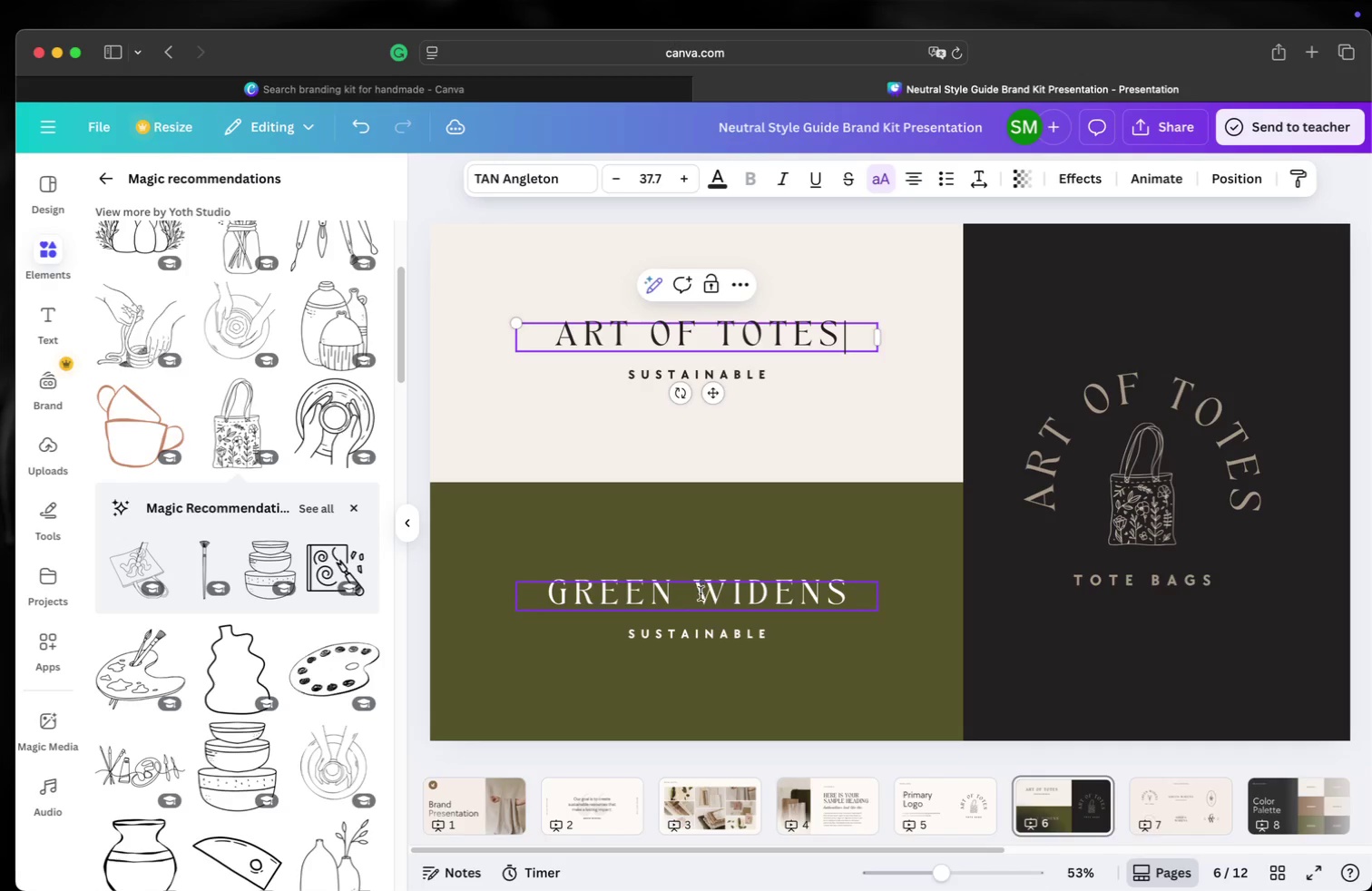 
double_click([701, 593])
 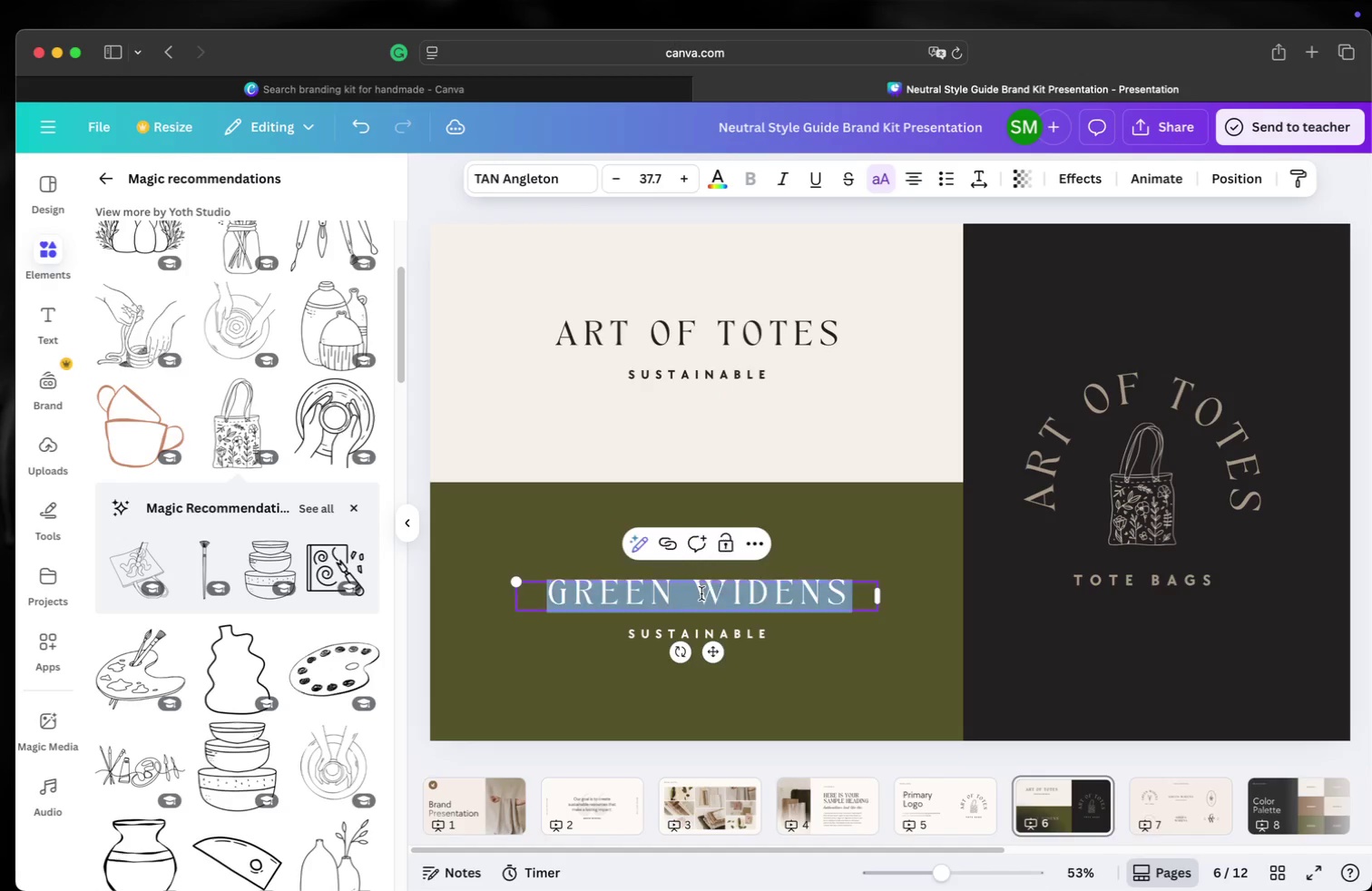 
triple_click([701, 593])
 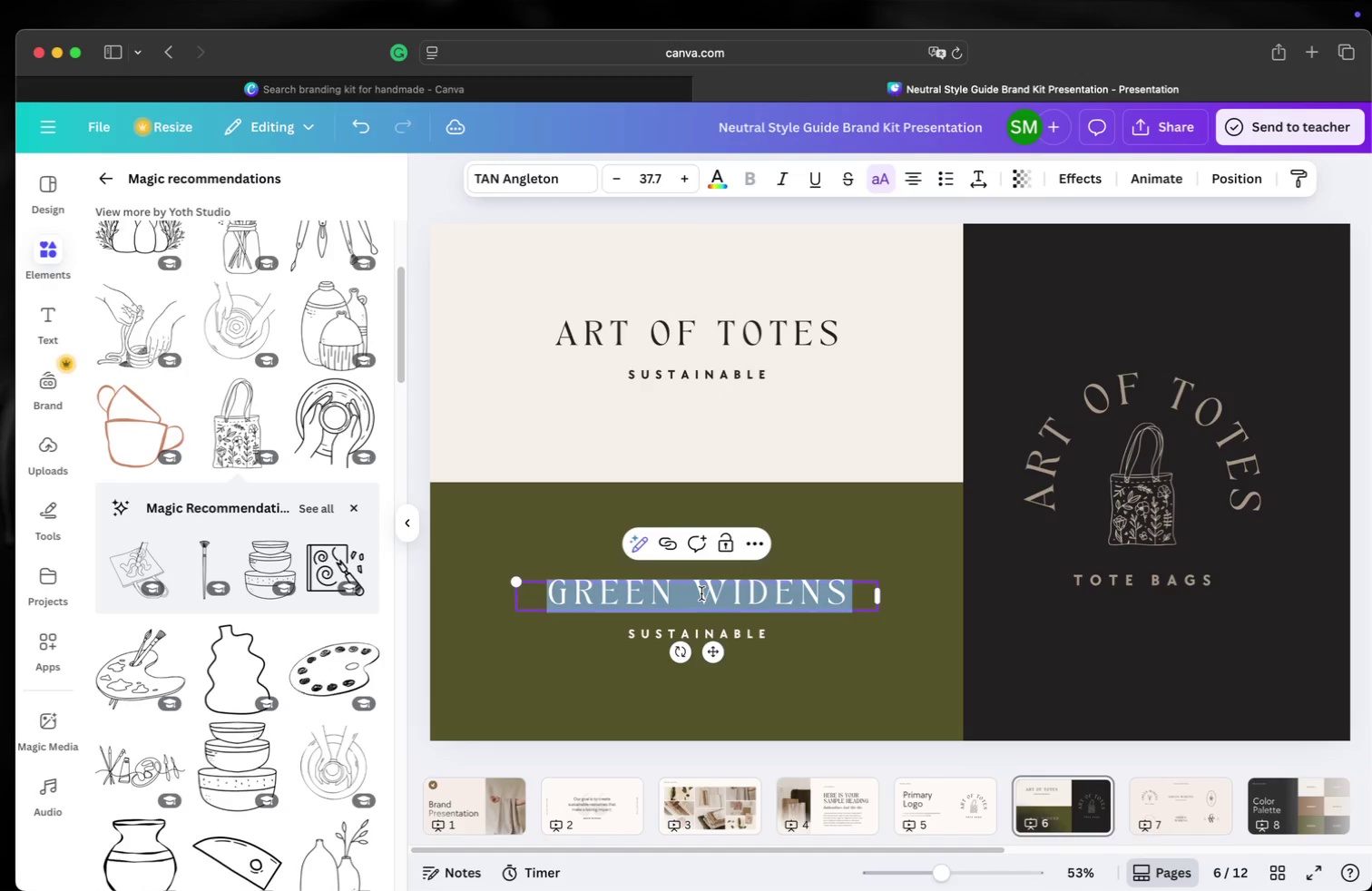 
type(Art of Totes)
 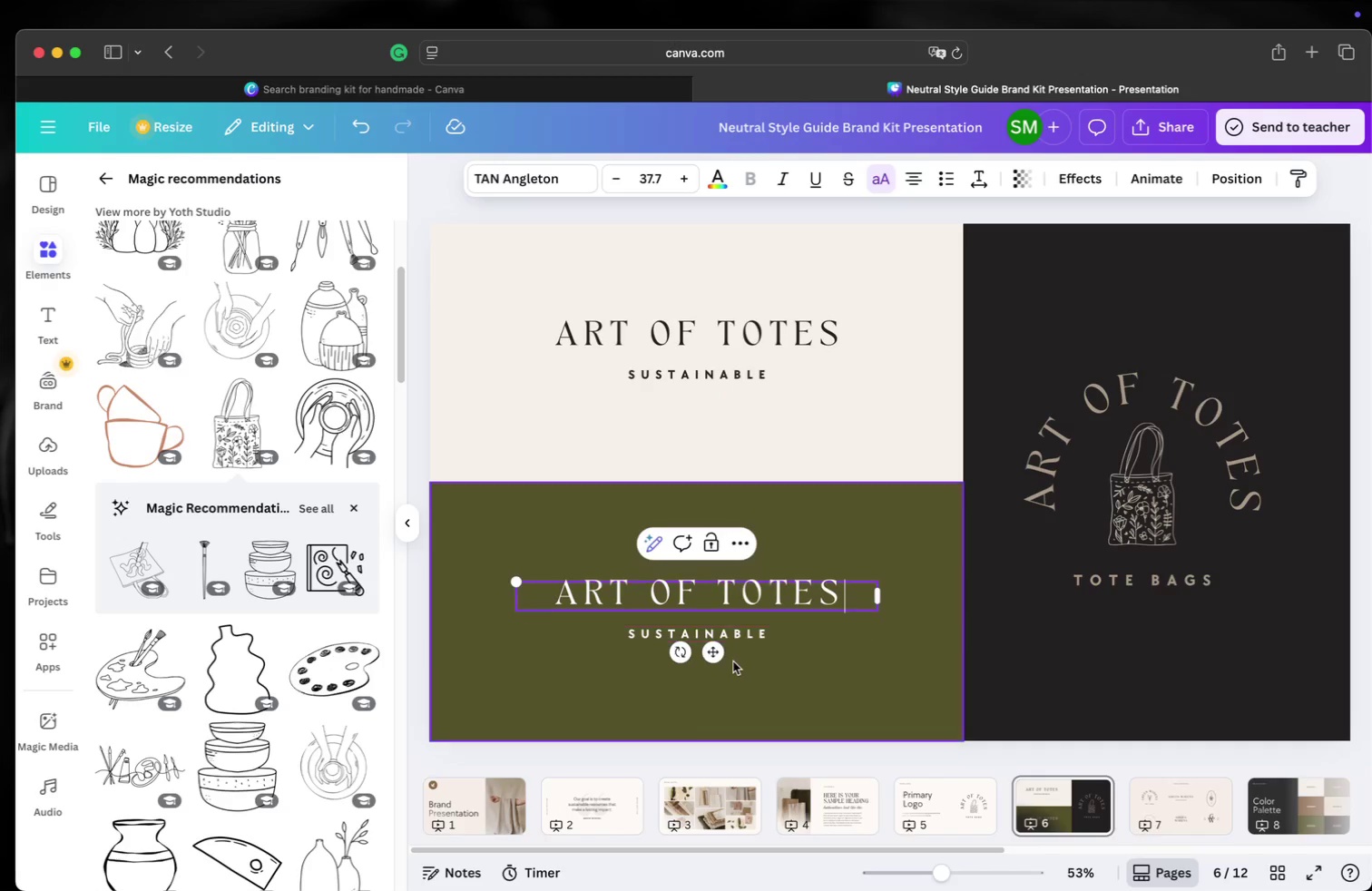 
mouse_move([1190, 816])
 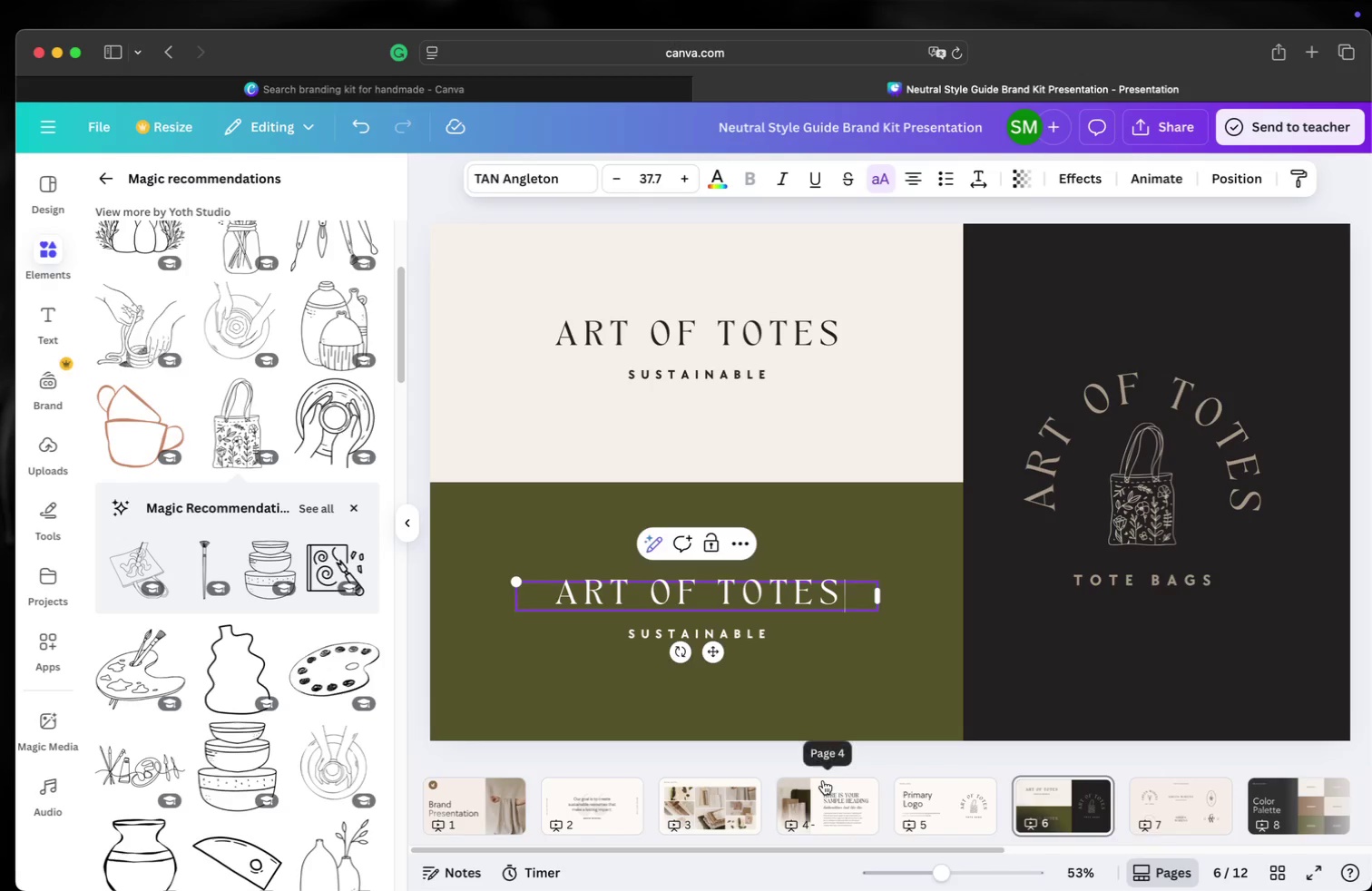 
left_click([821, 784])
 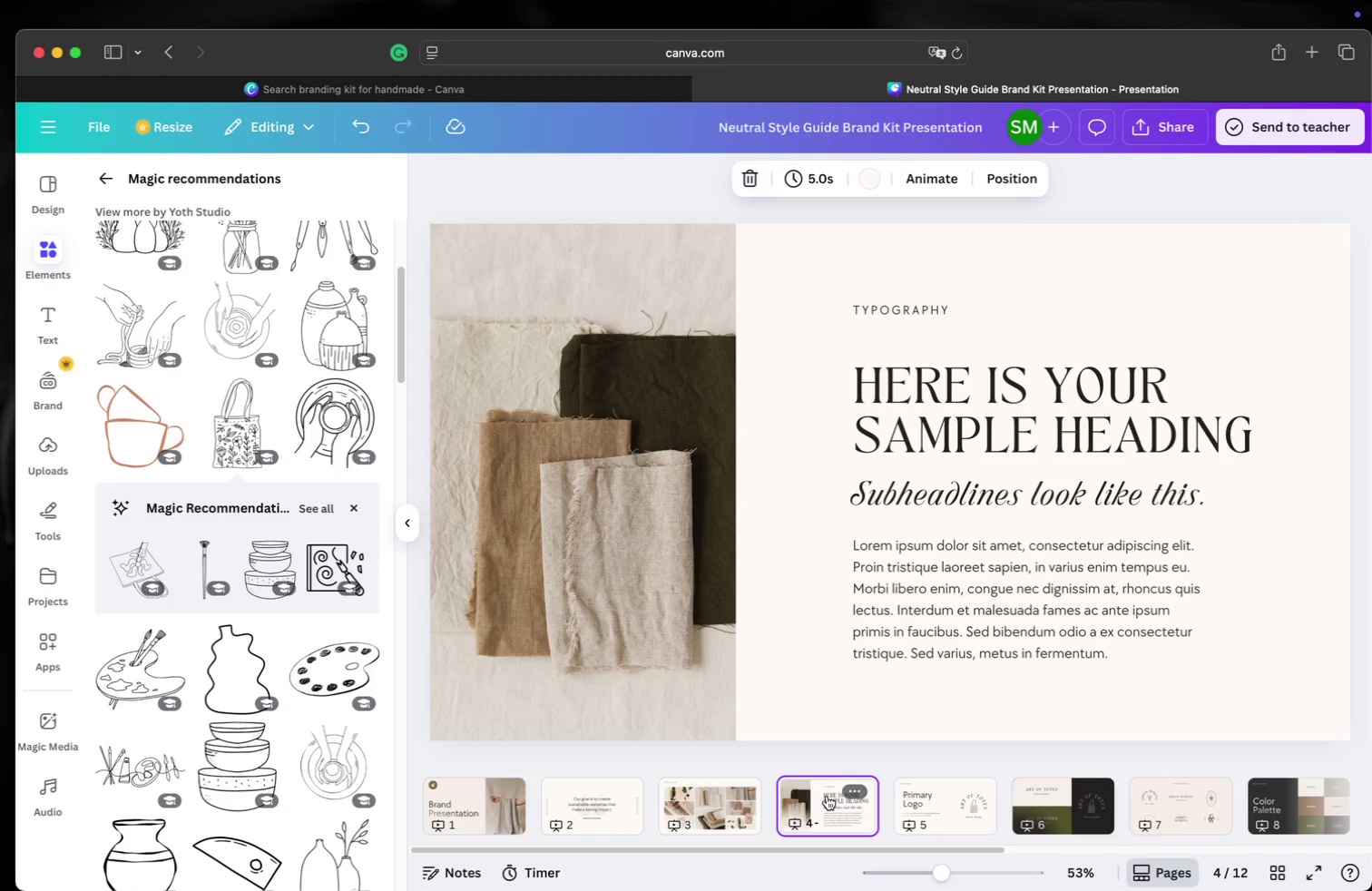 
right_click([827, 796])
 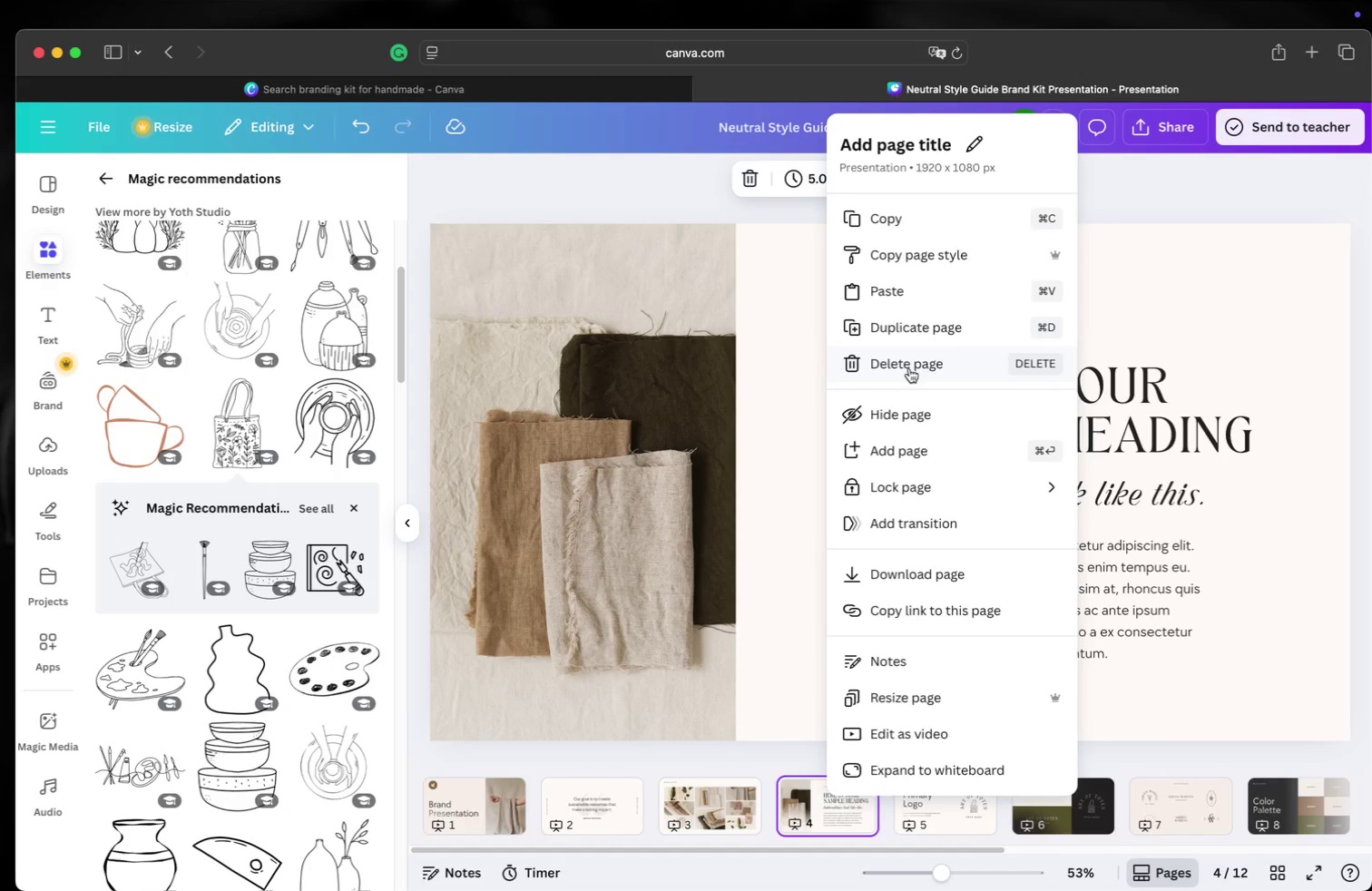 
left_click([909, 365])
 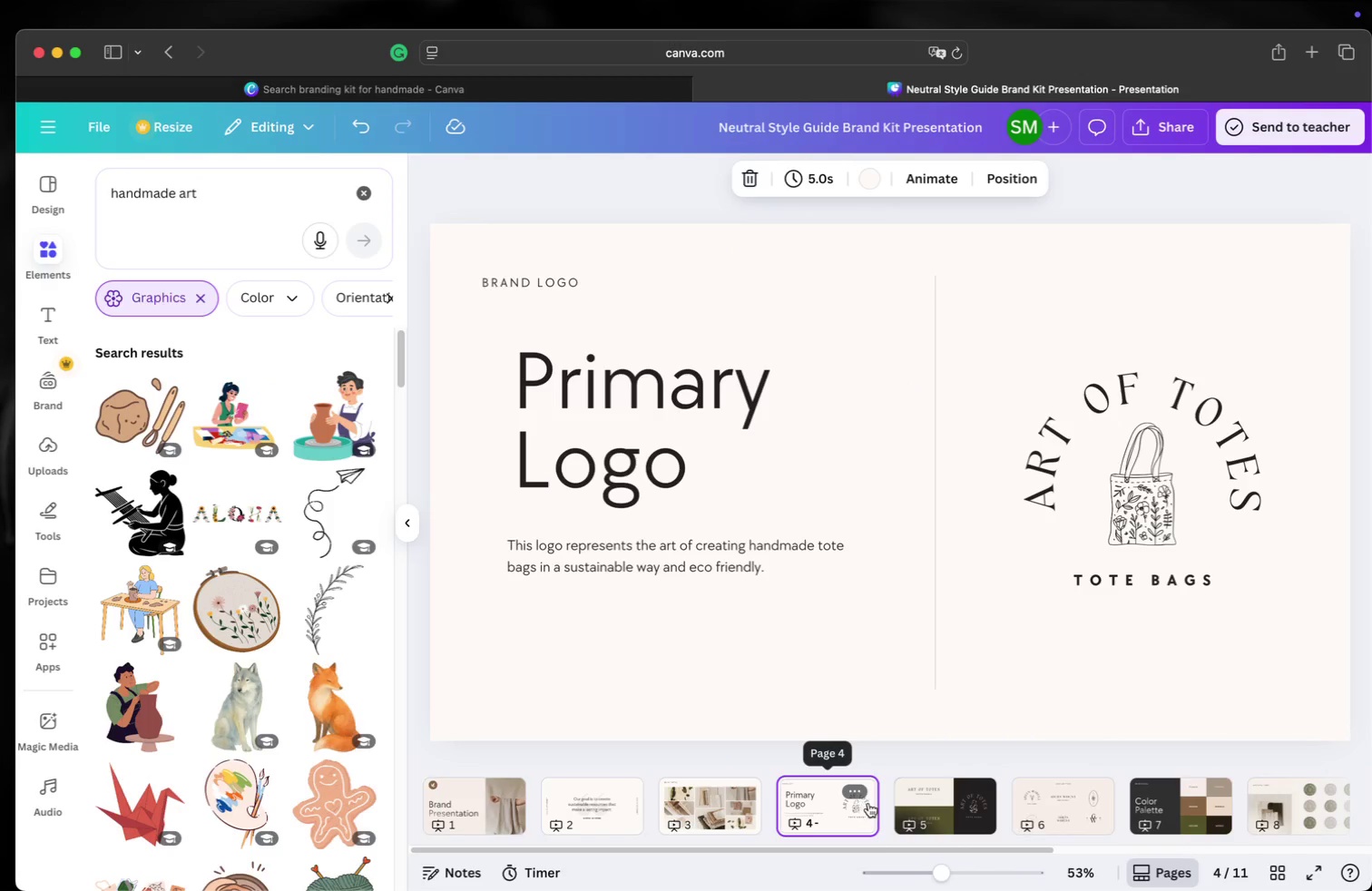 
left_click([718, 809])
 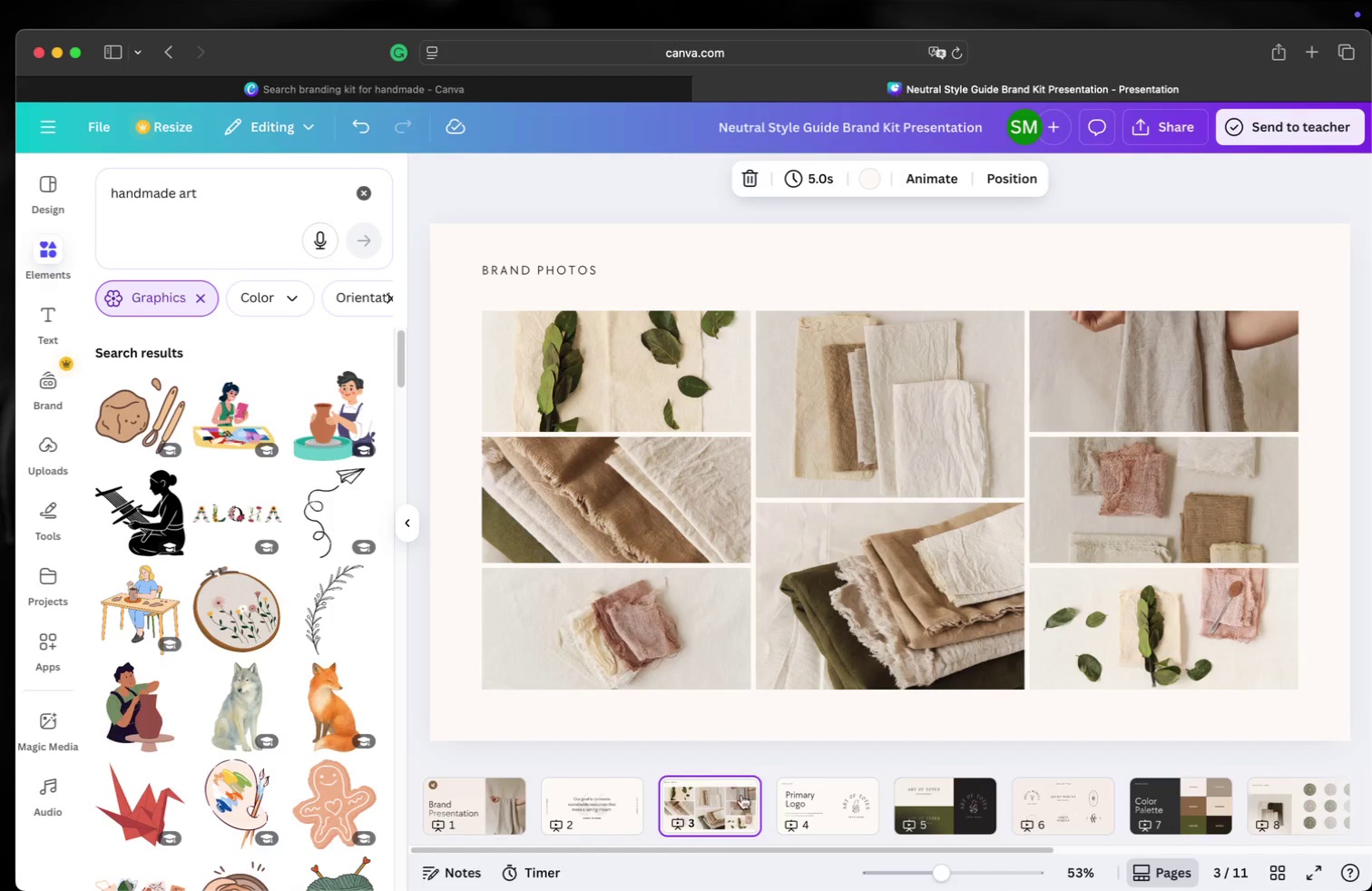 
right_click([727, 805])
 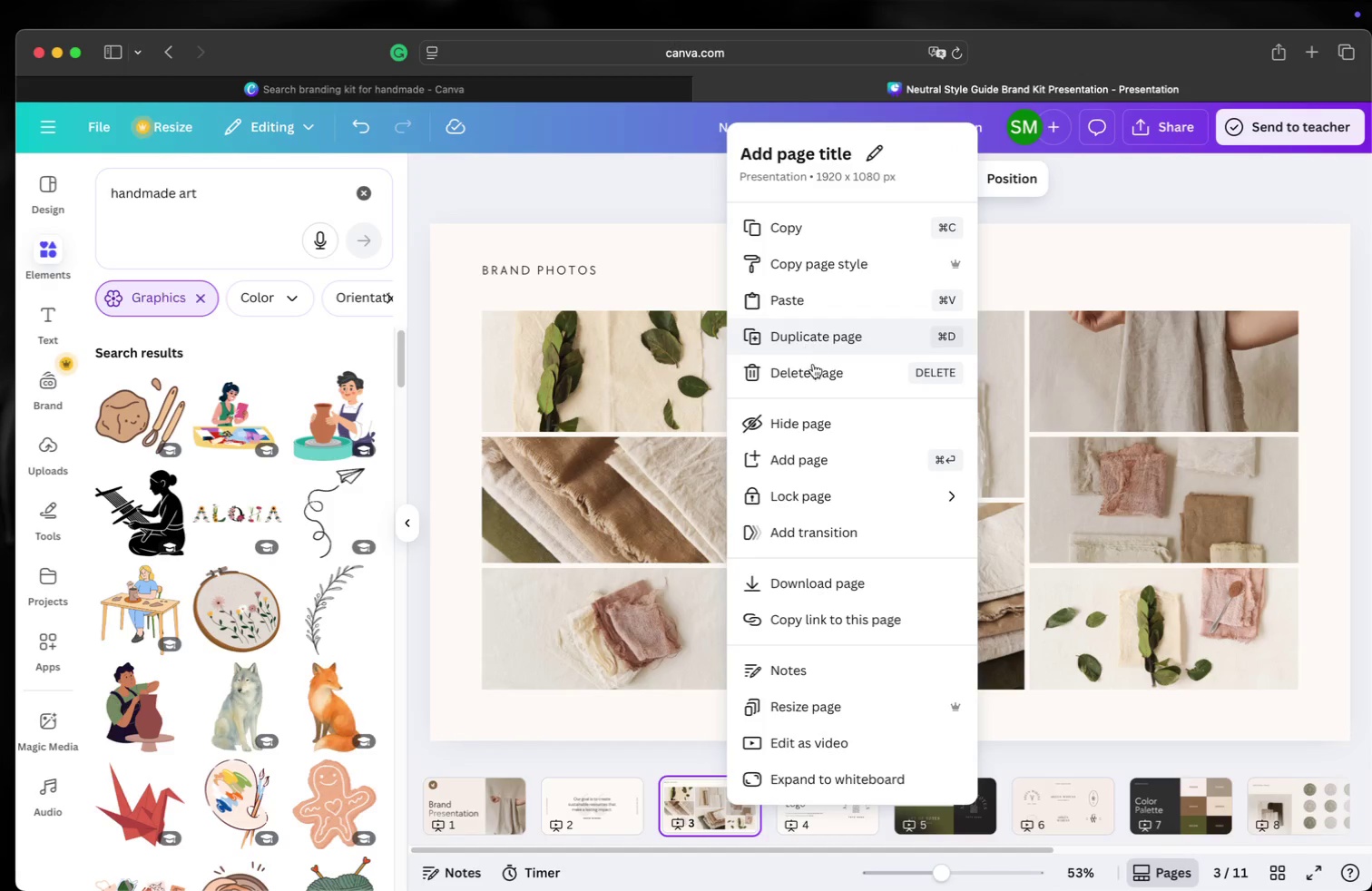 
left_click([817, 374])
 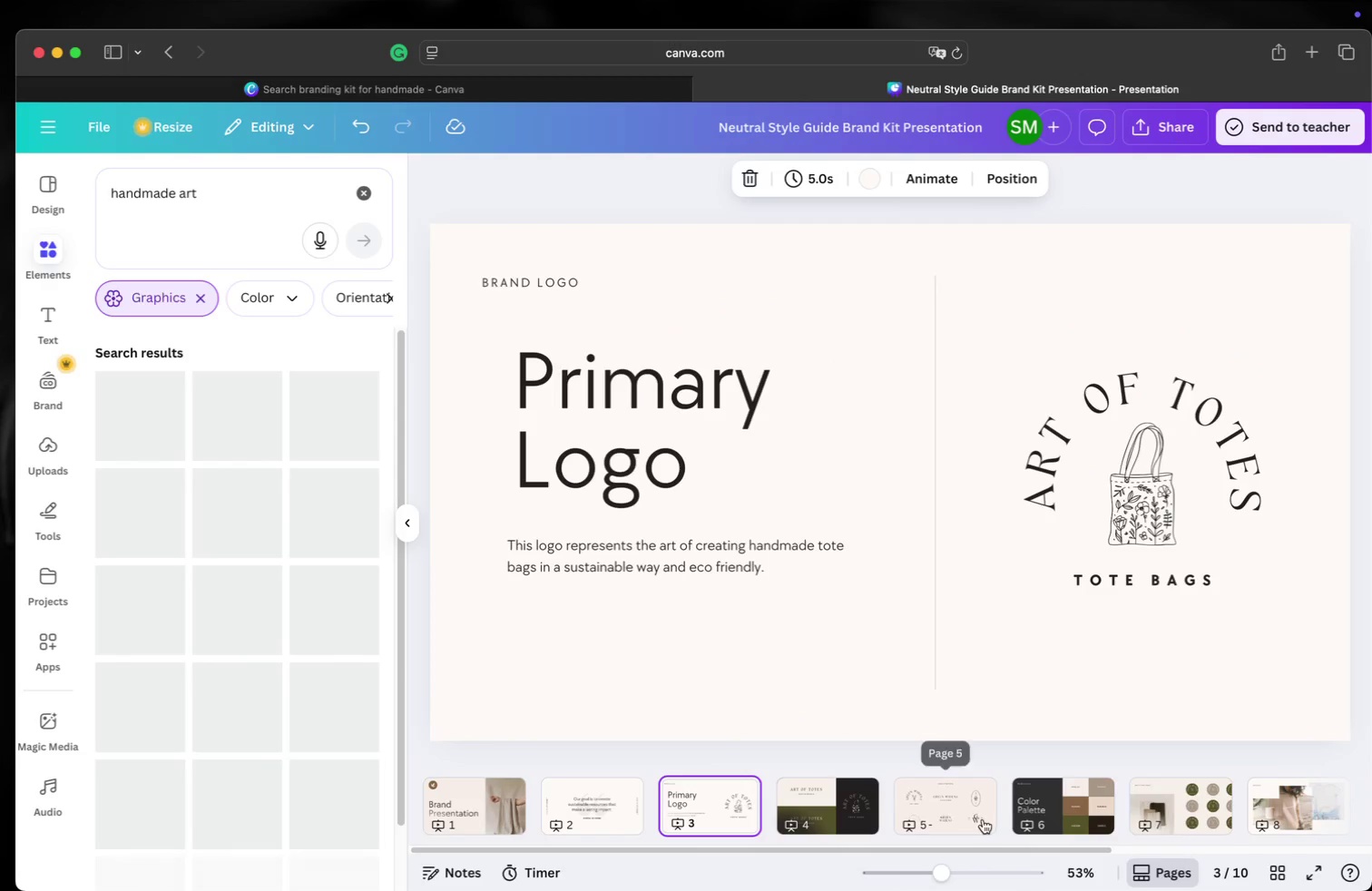 
left_click([963, 814])
 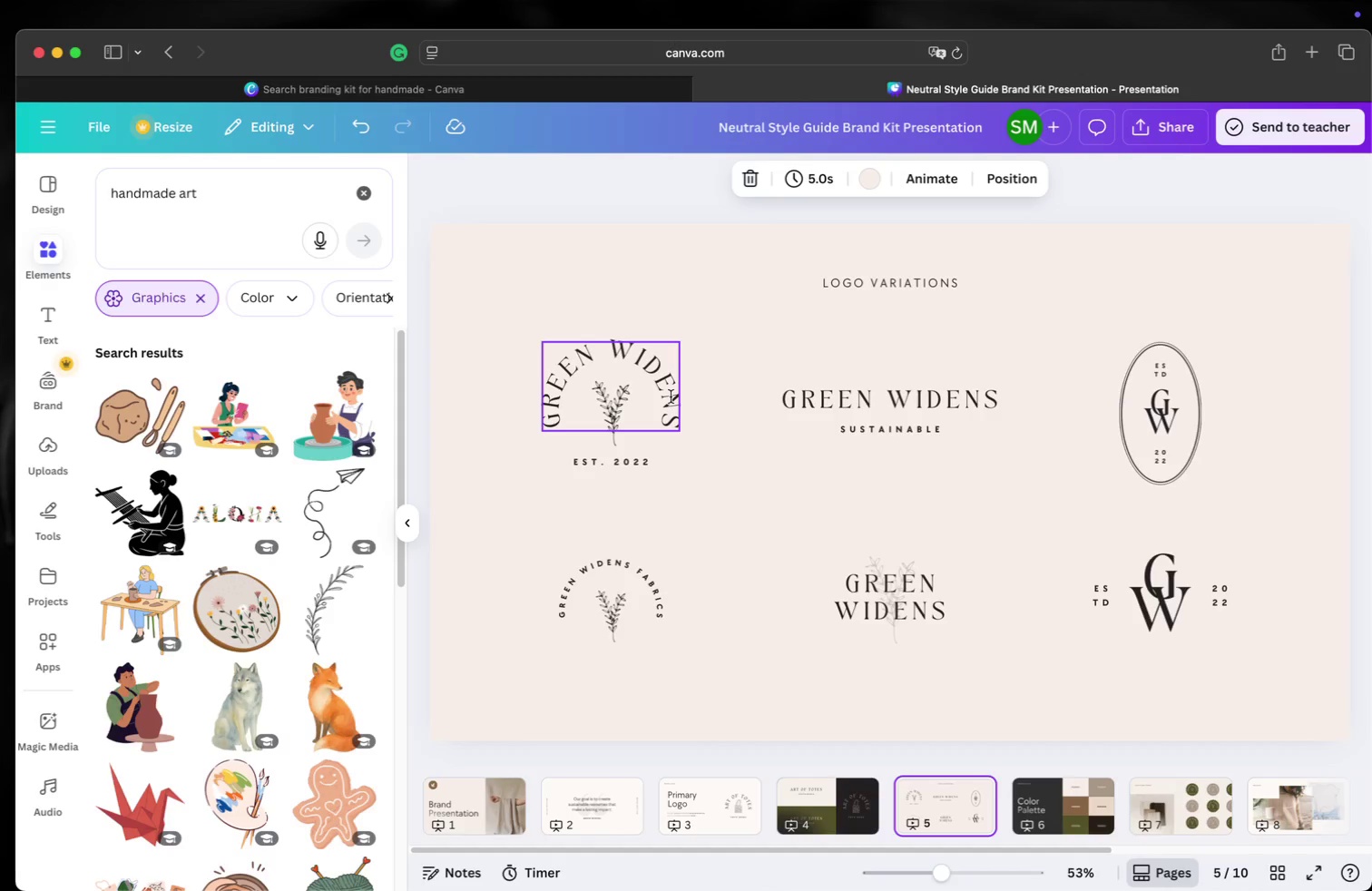 
wait(7.79)
 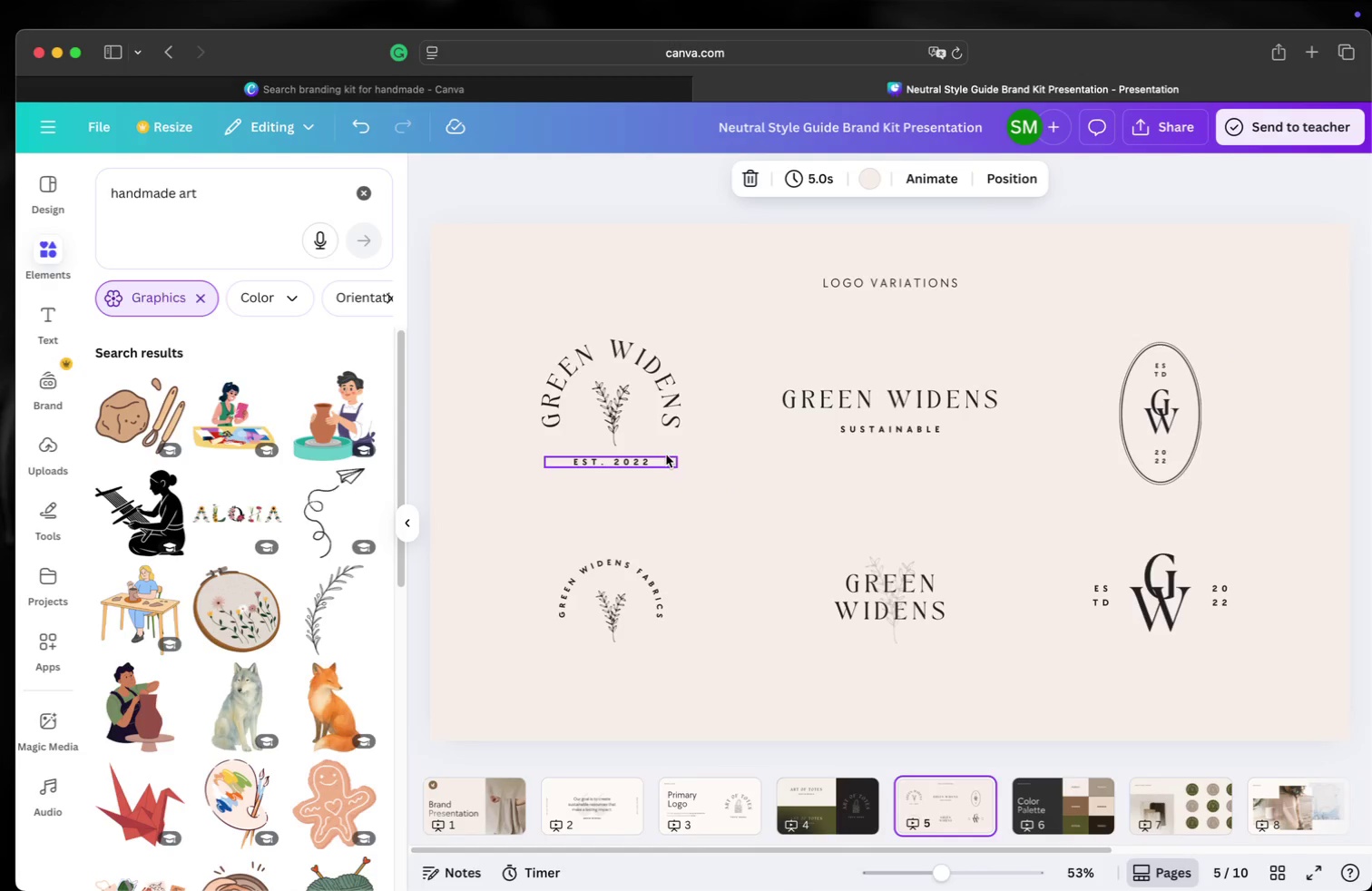 
left_click([673, 394])
 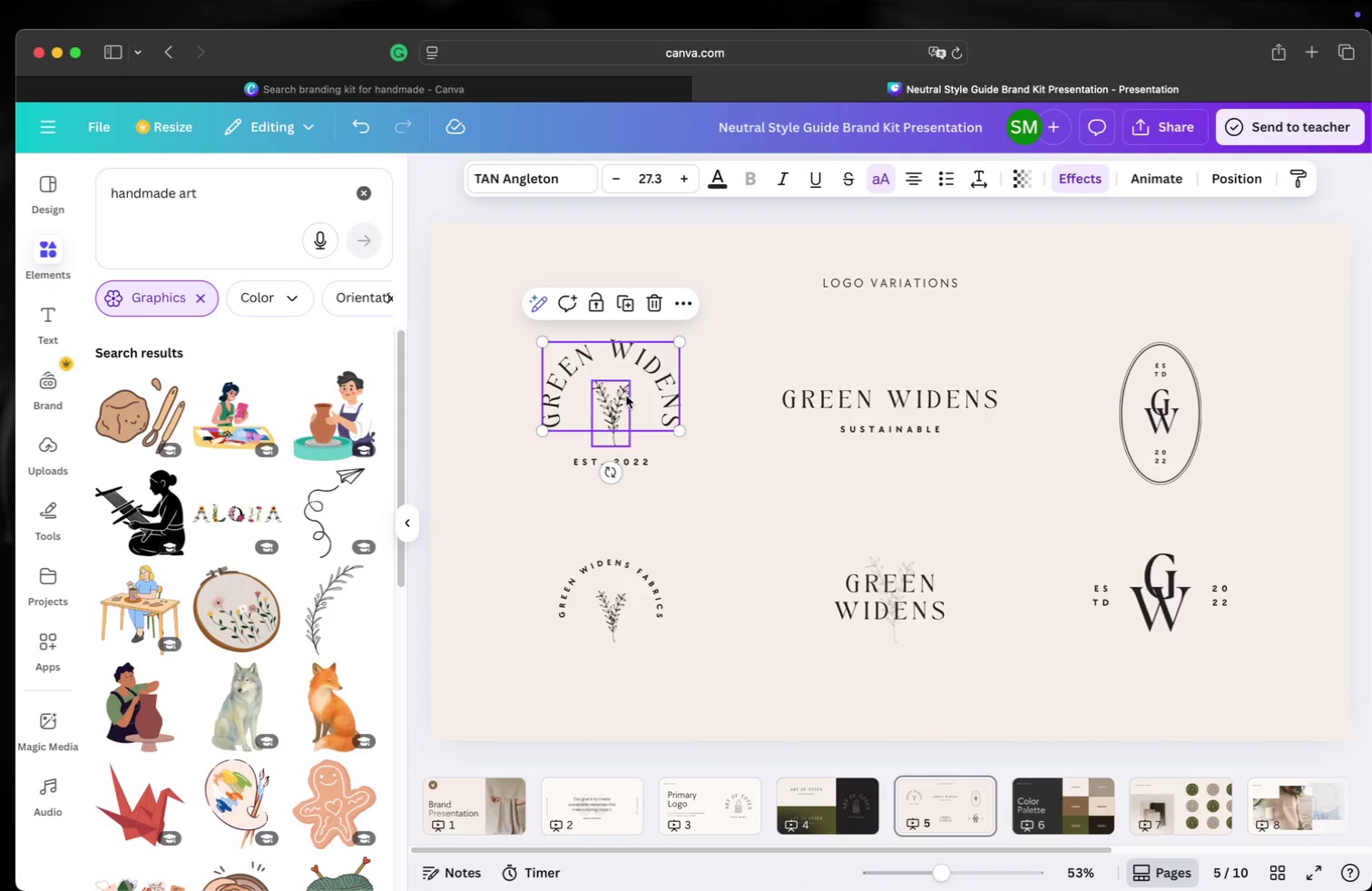 
left_click([625, 396])
 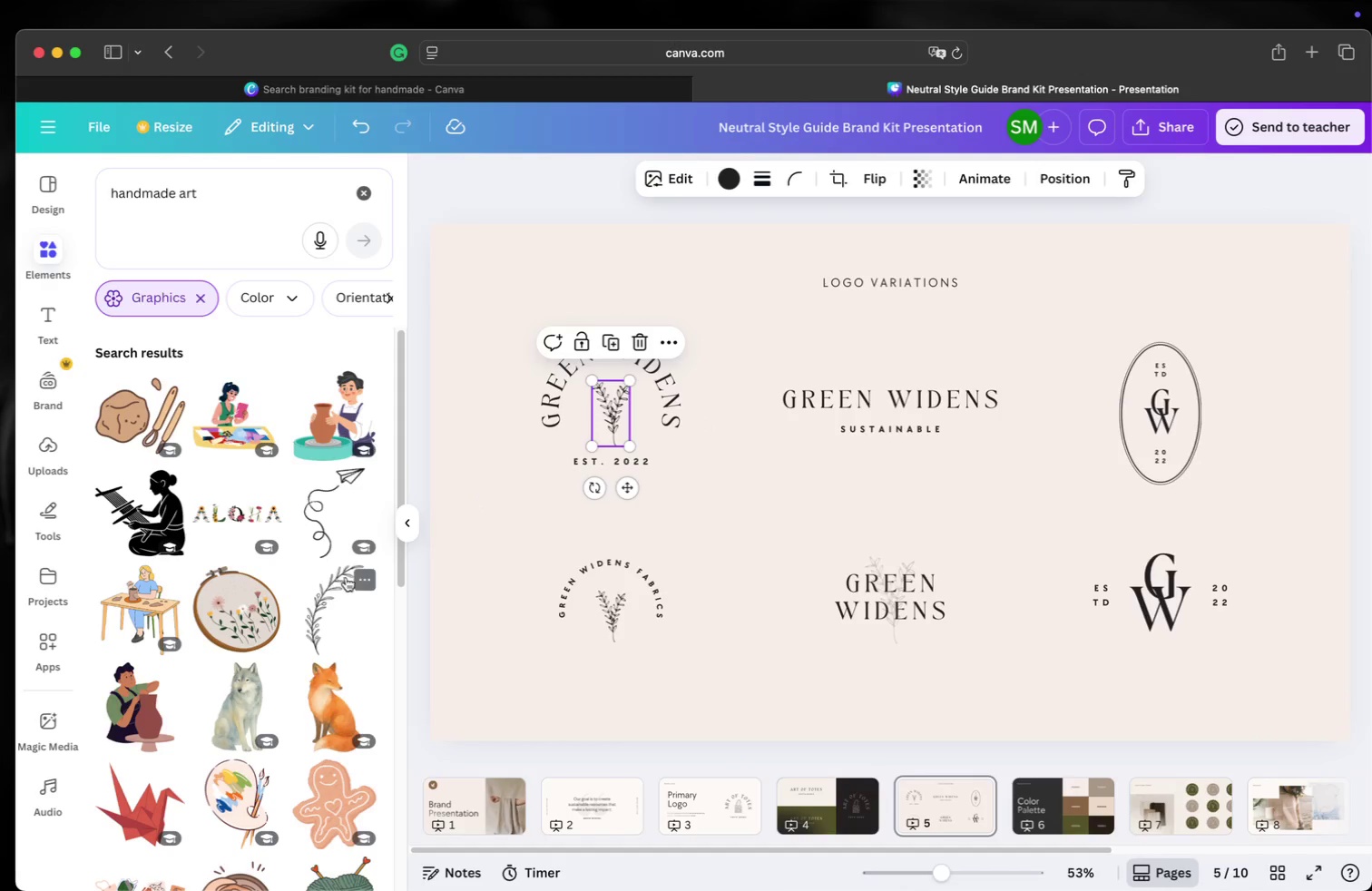 
wait(8.3)
 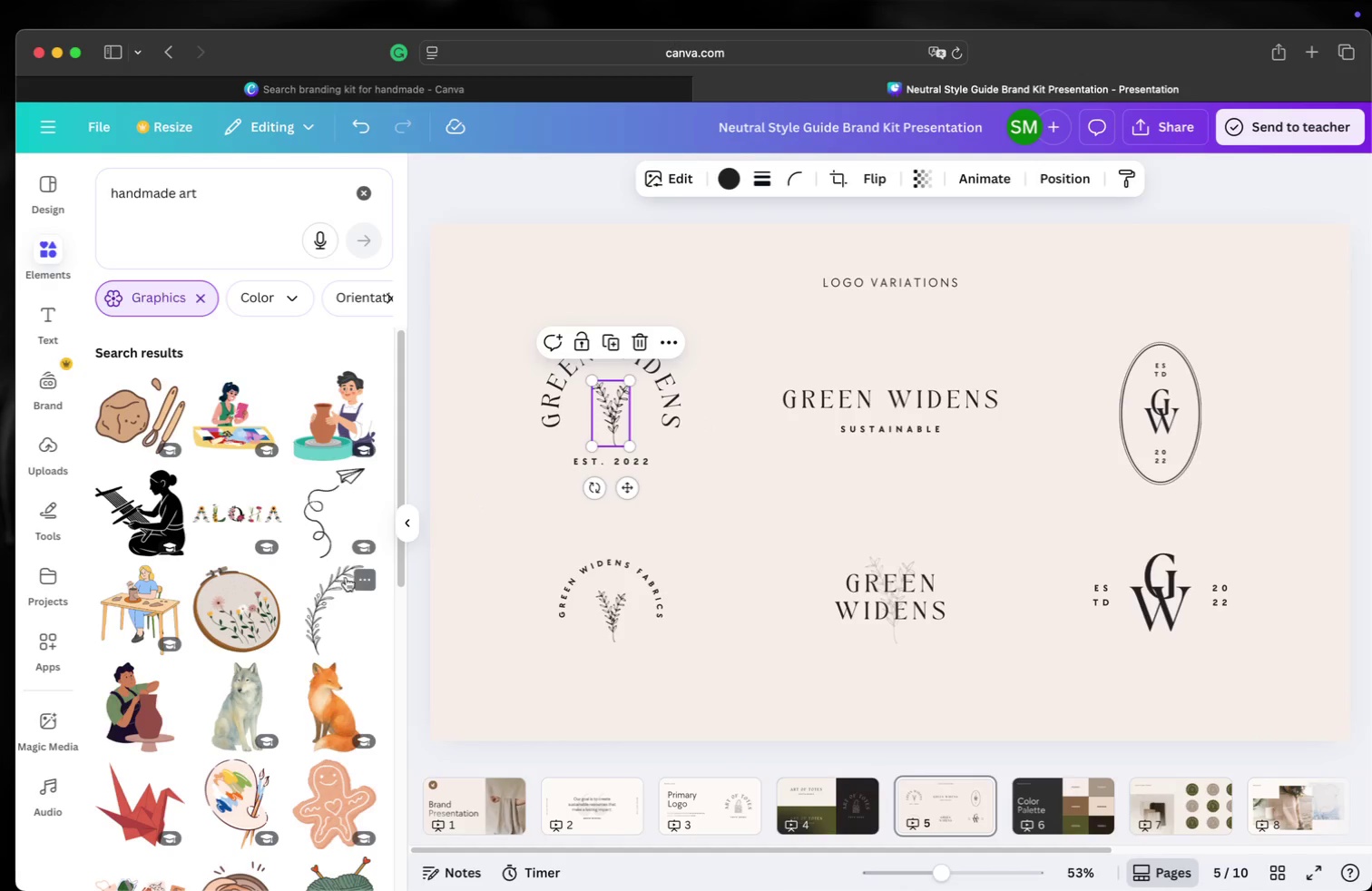 
double_click([665, 397])
 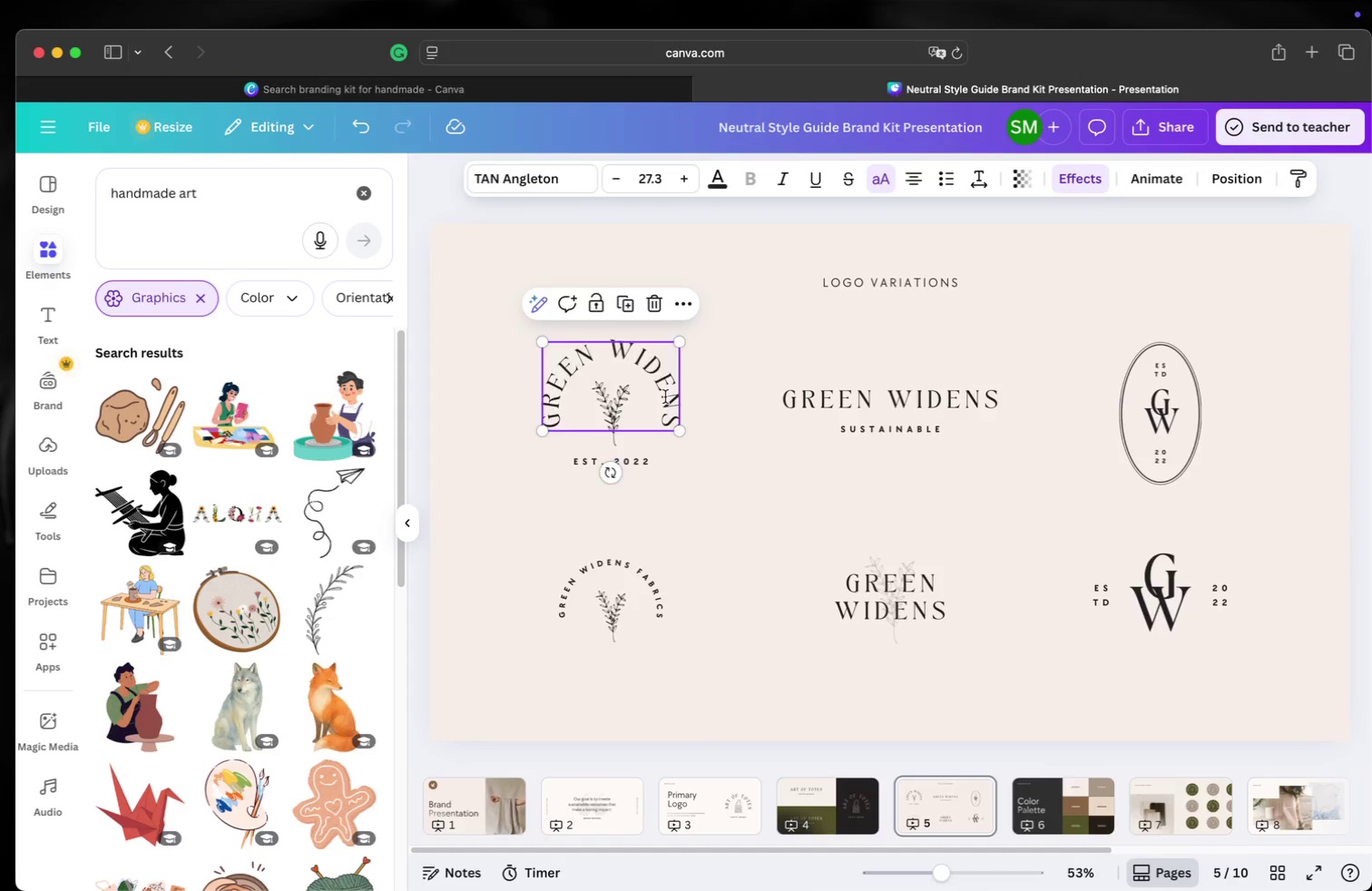 
triple_click([665, 397])
 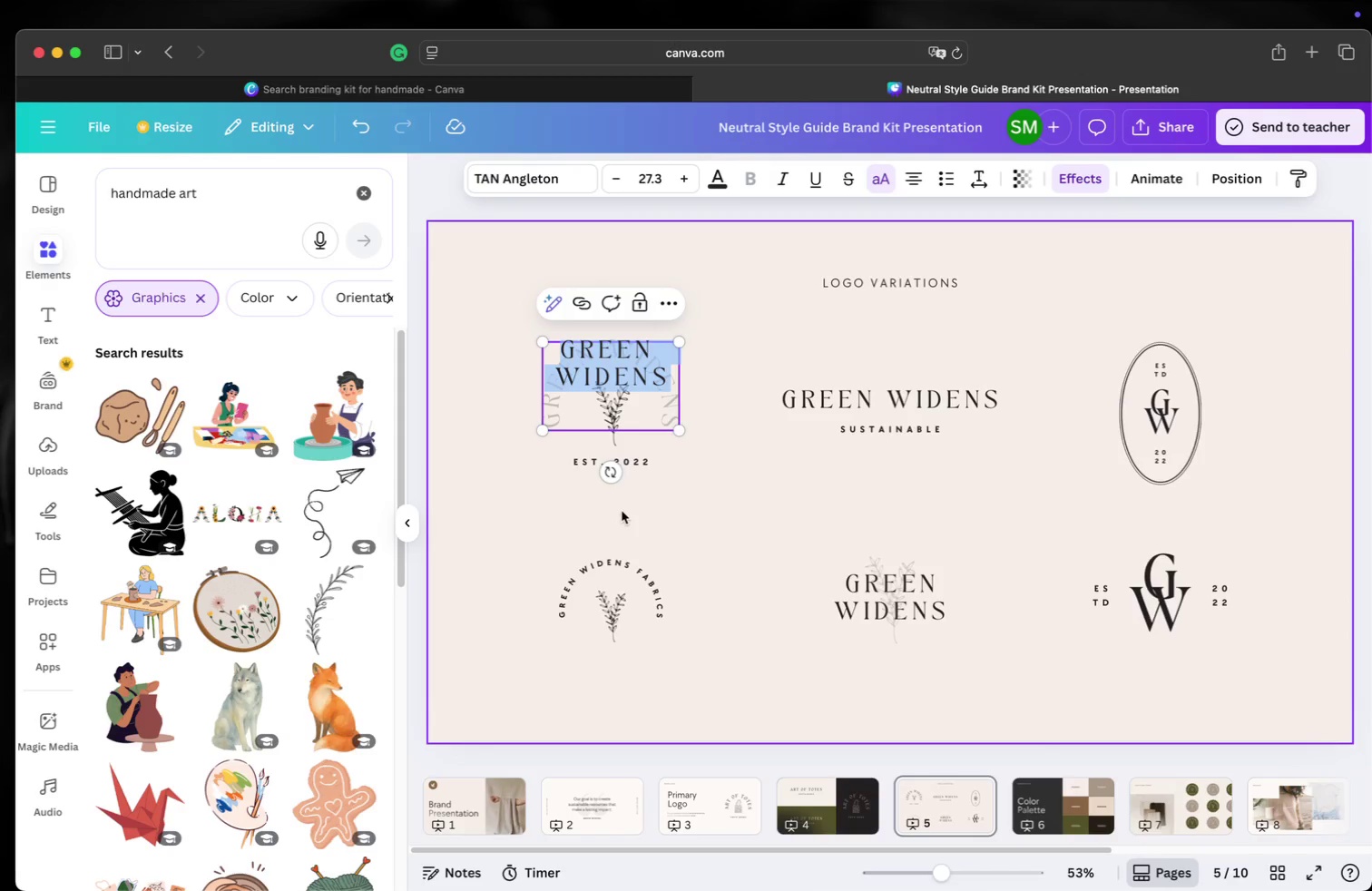 
left_click([622, 511])
 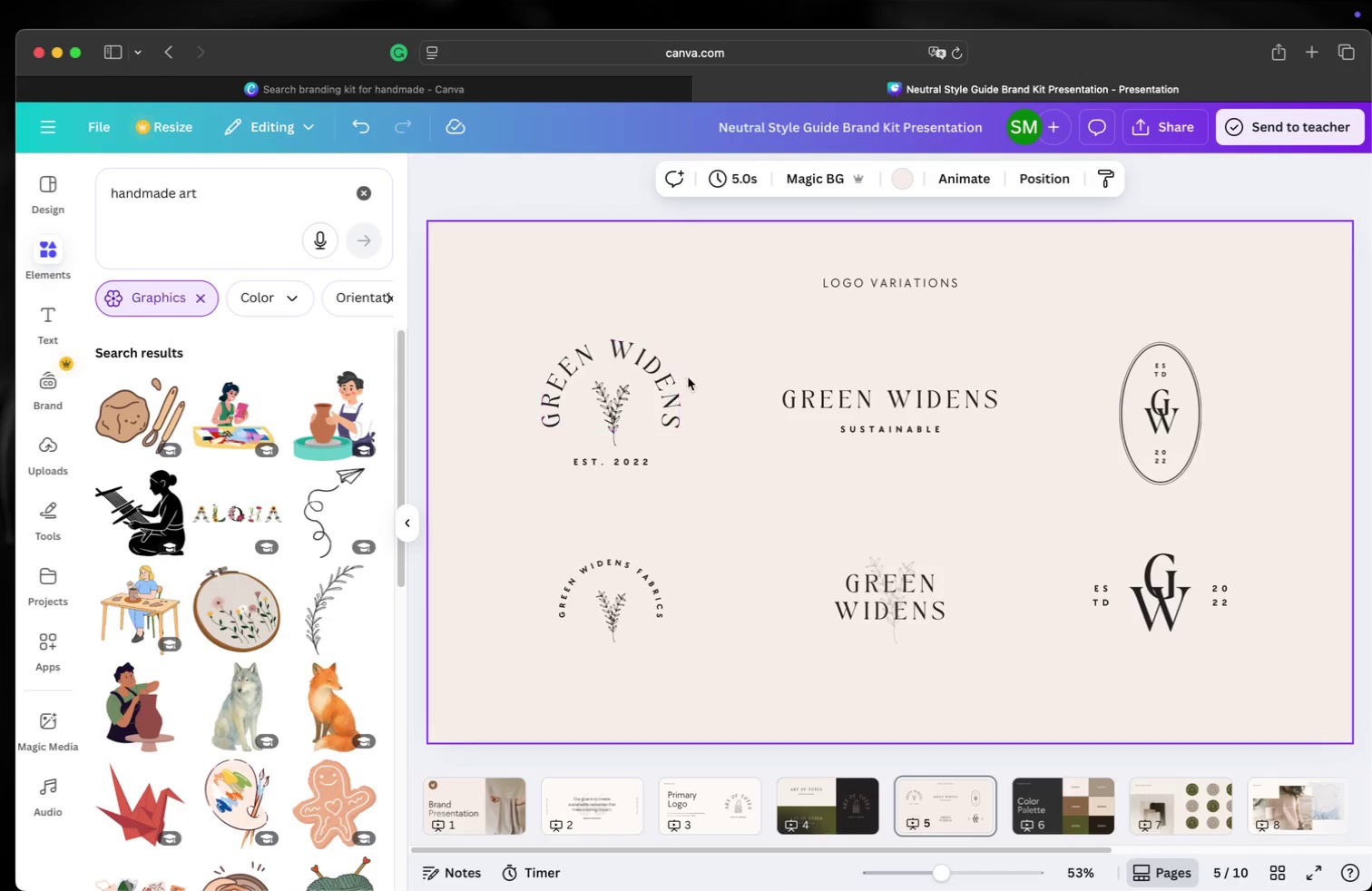 
left_click_drag(start_coordinate=[713, 367], to_coordinate=[552, 413])
 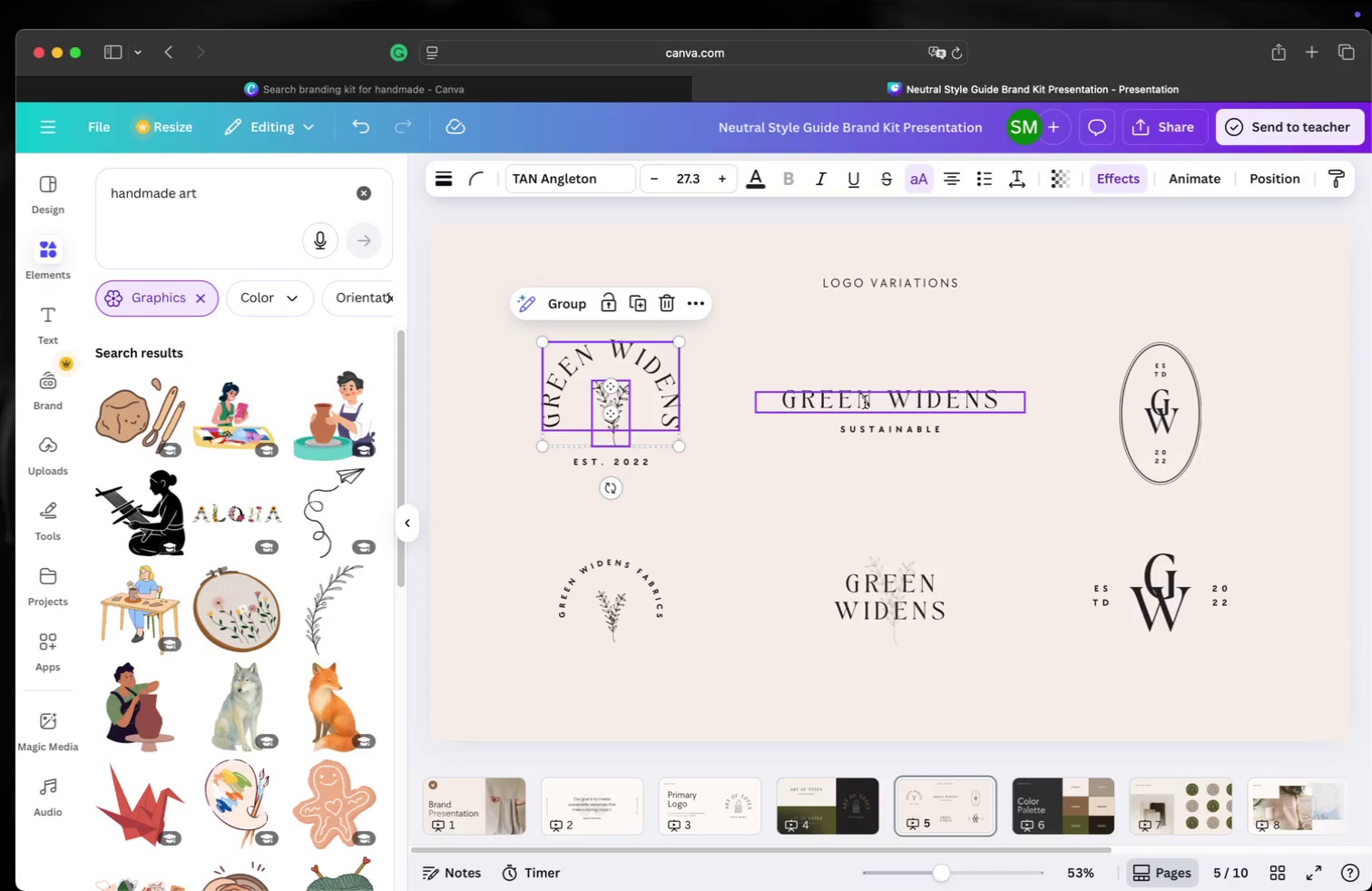 
double_click([865, 402])
 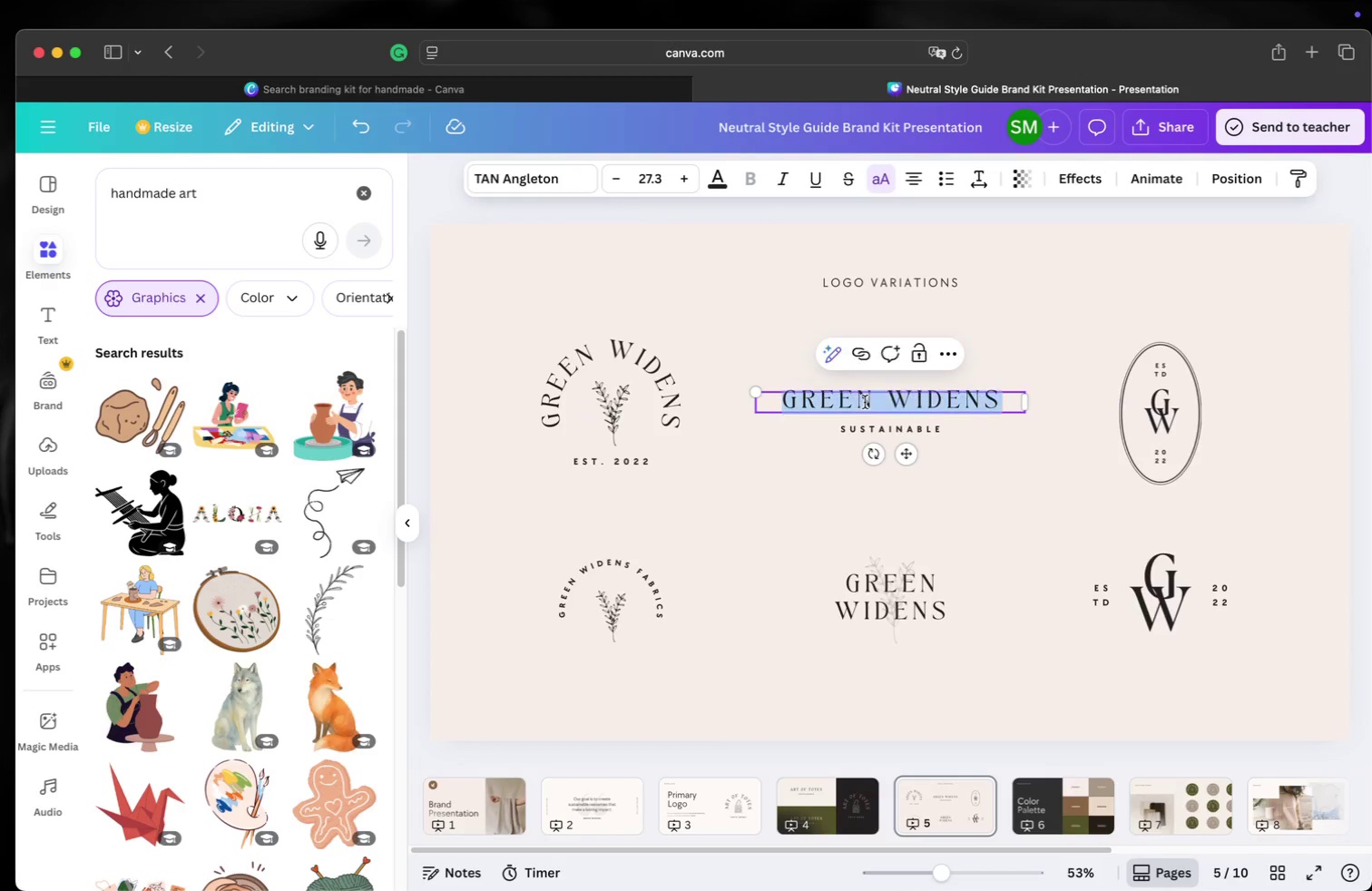 
triple_click([865, 402])
 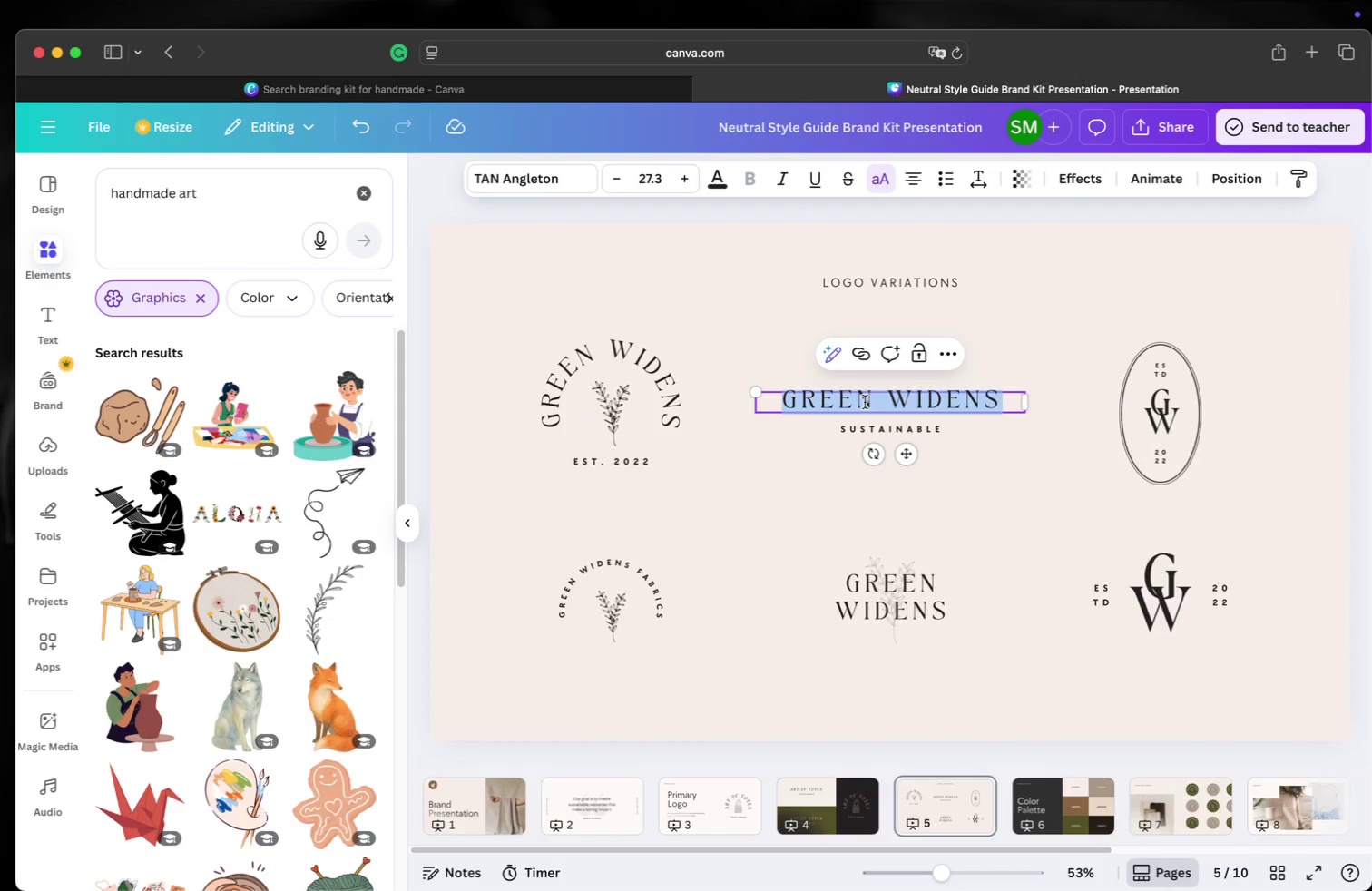 
type(Art of Totes)
 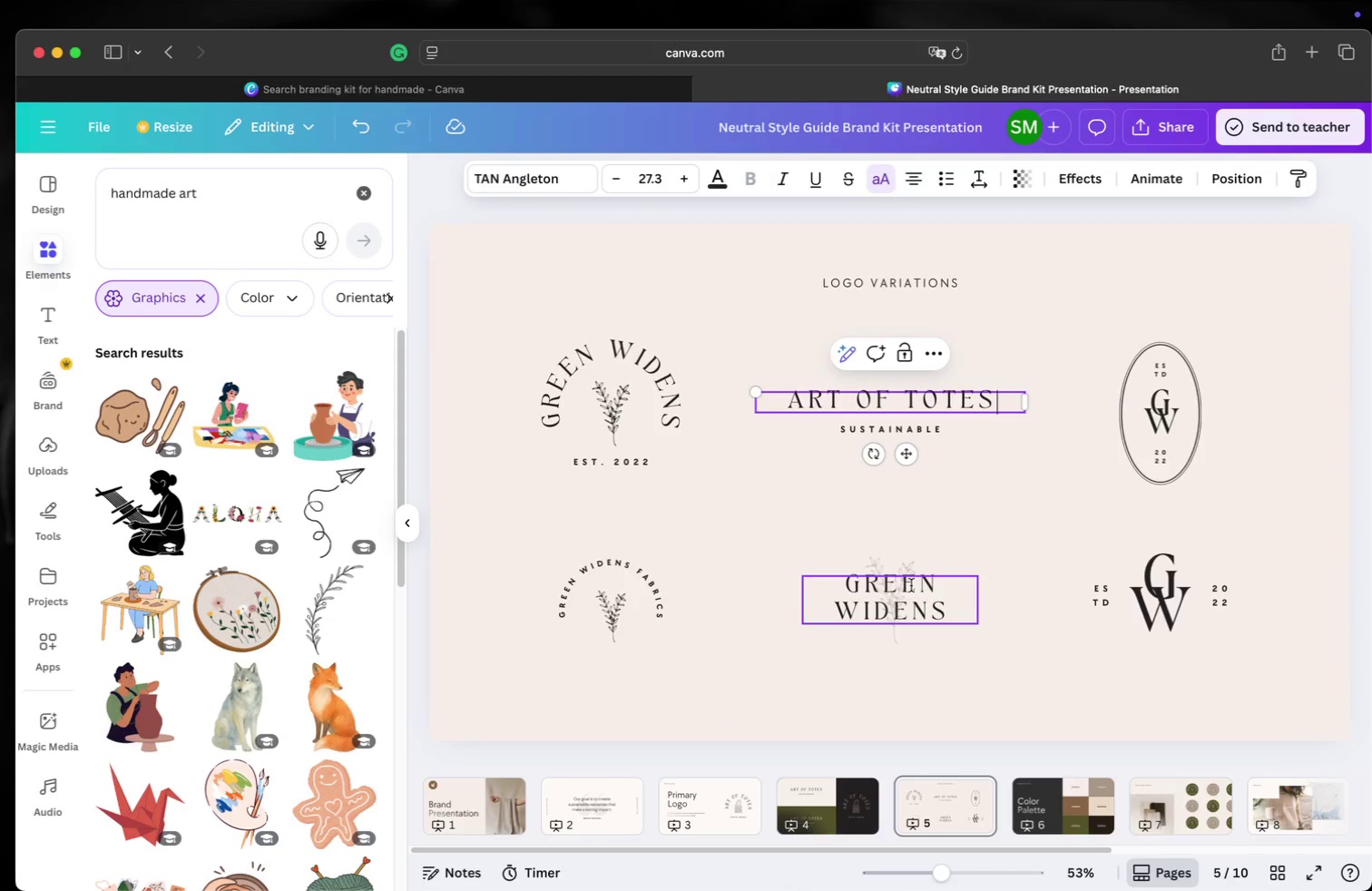 
double_click([911, 585])
 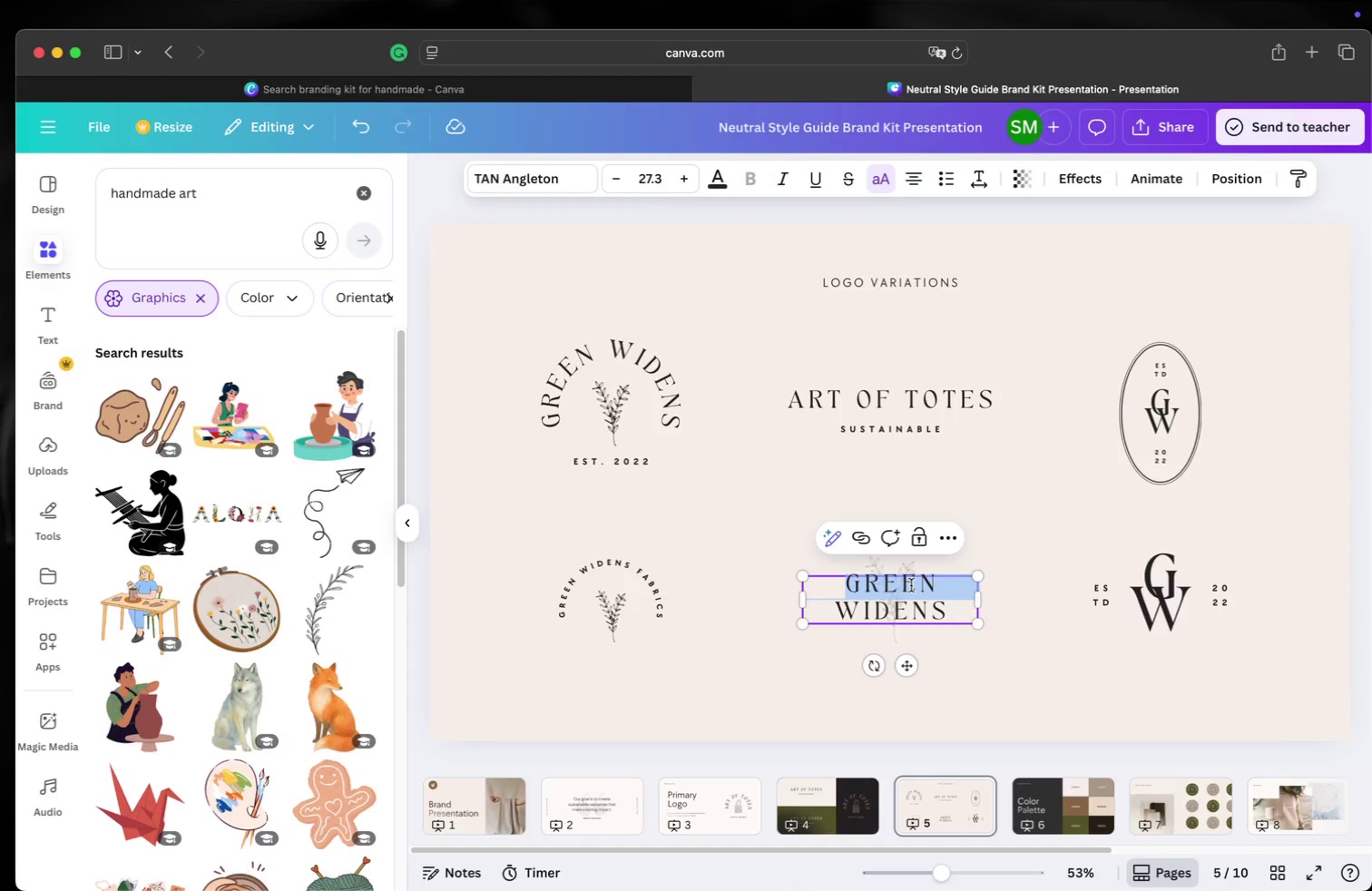 
triple_click([911, 585])
 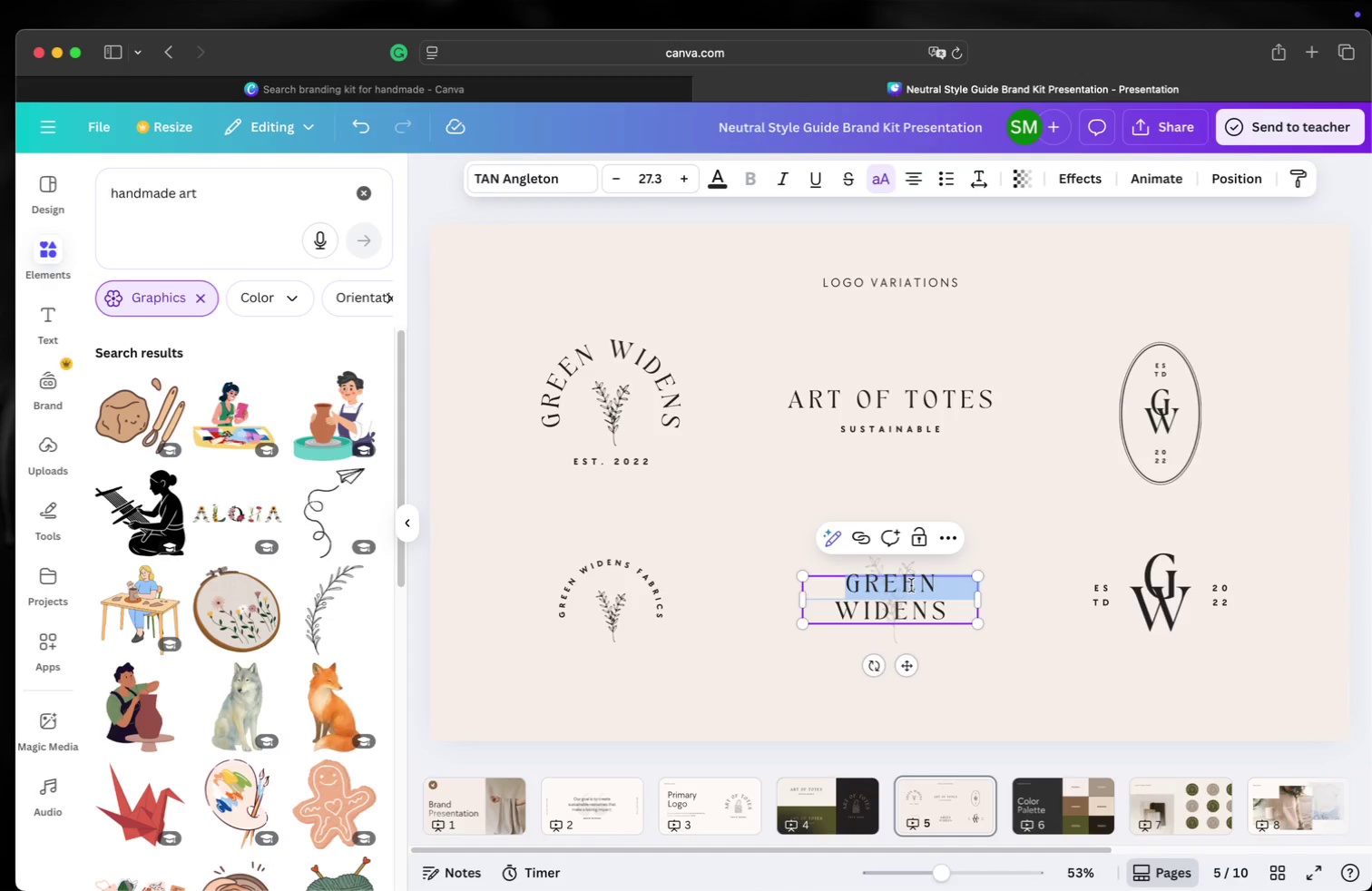 
triple_click([911, 585])
 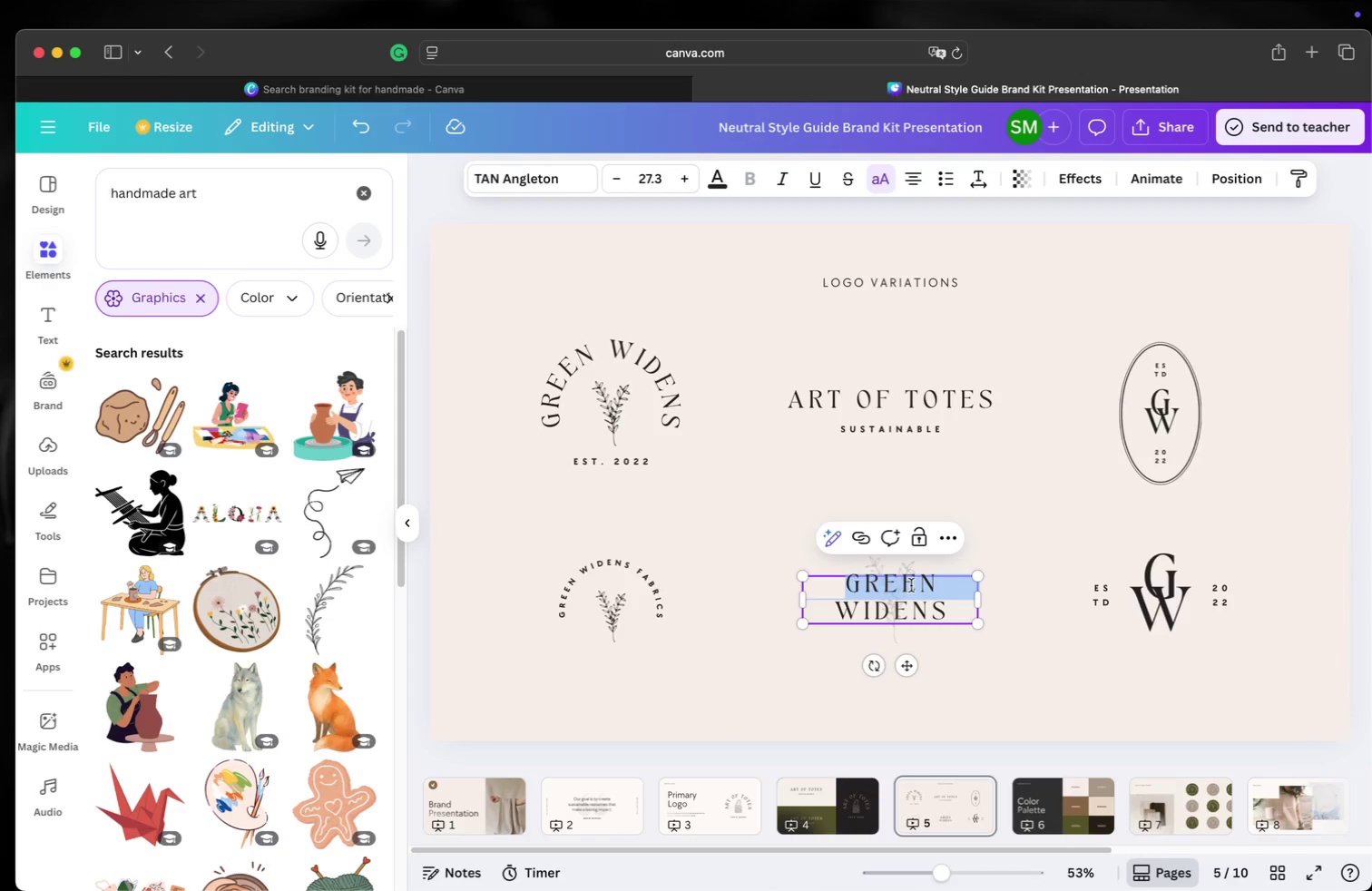 
key(Meta+CommandLeft)
 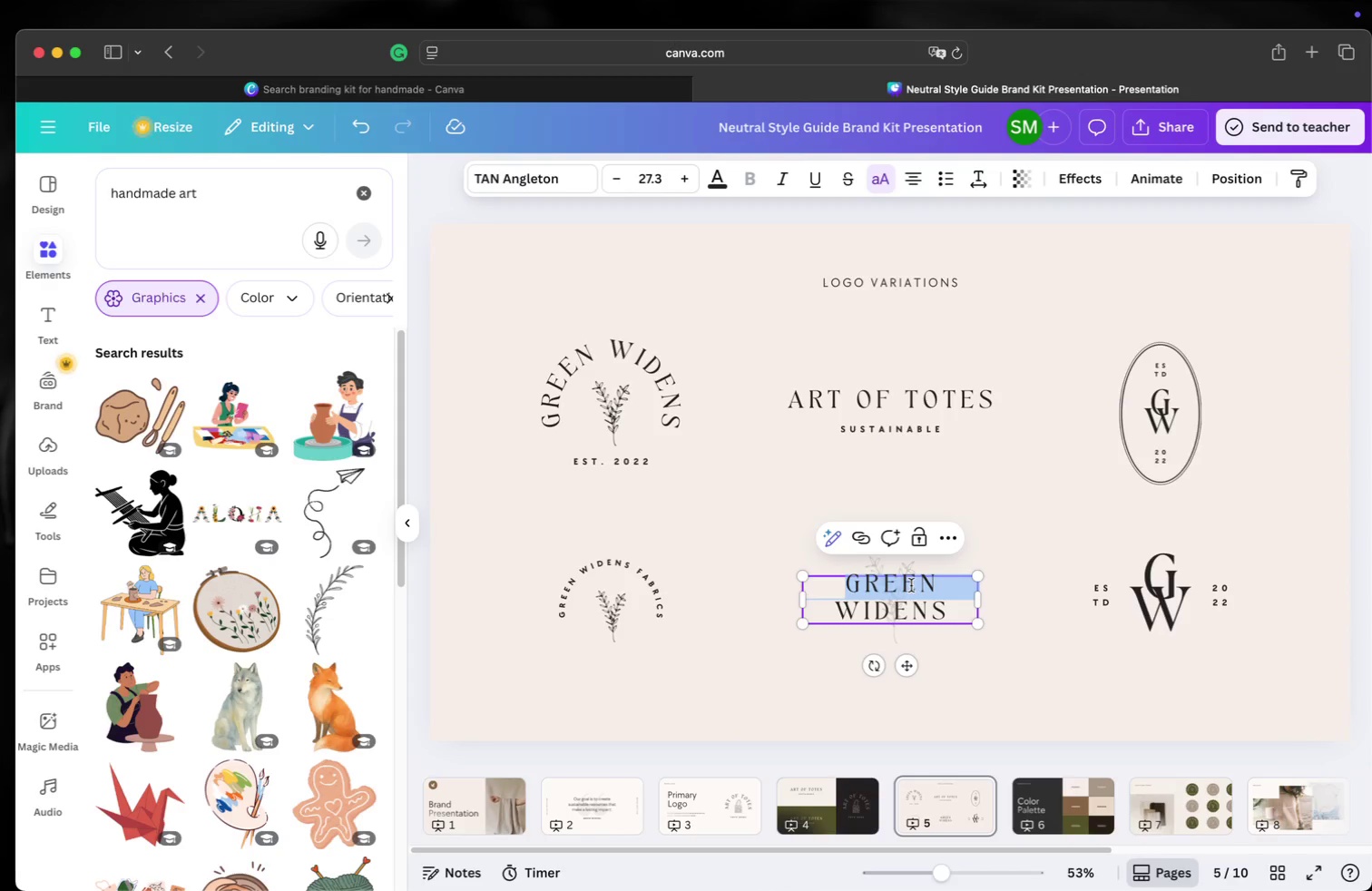 
key(Meta+A)
 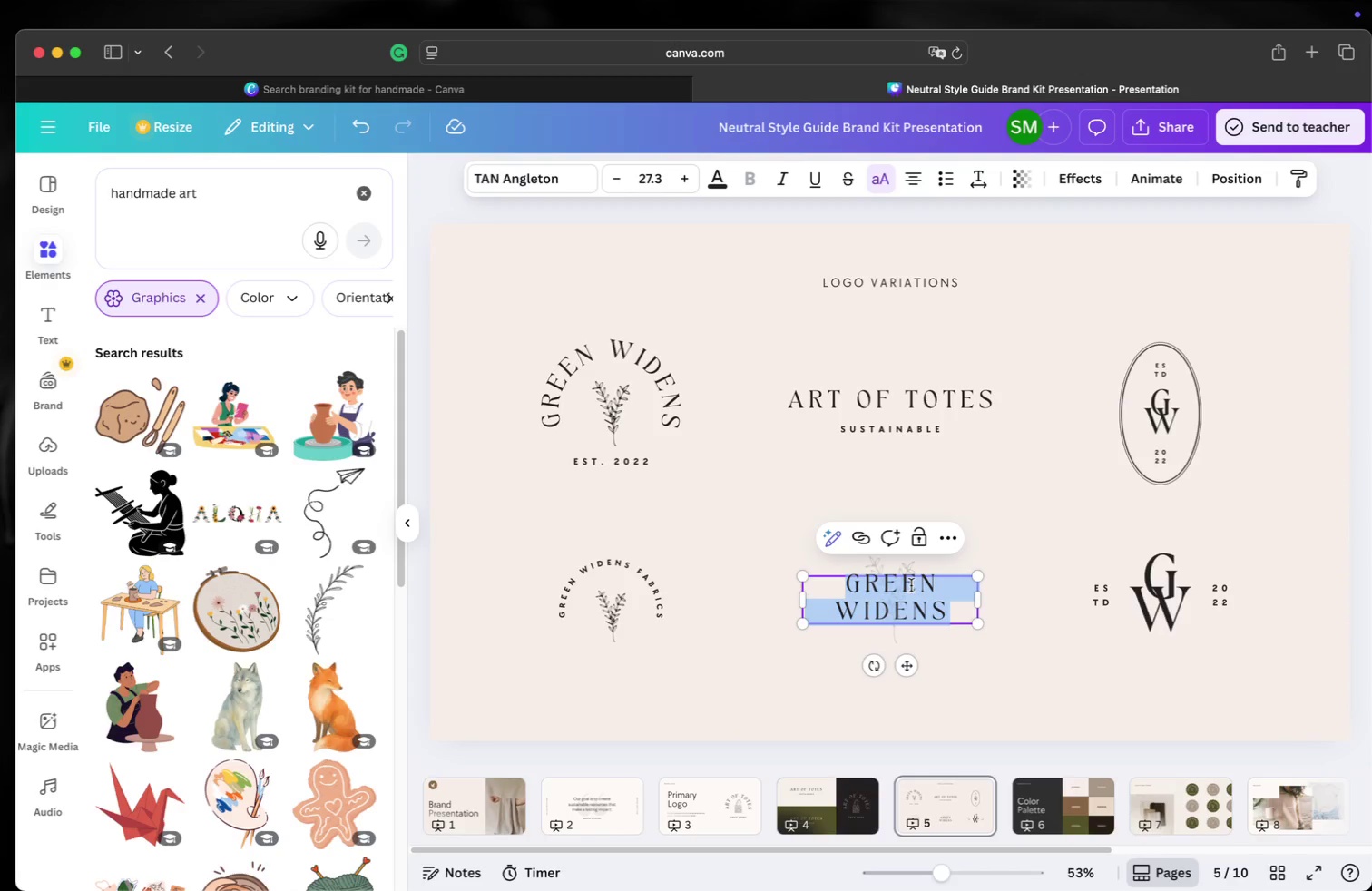 
type(Art of Totes)
 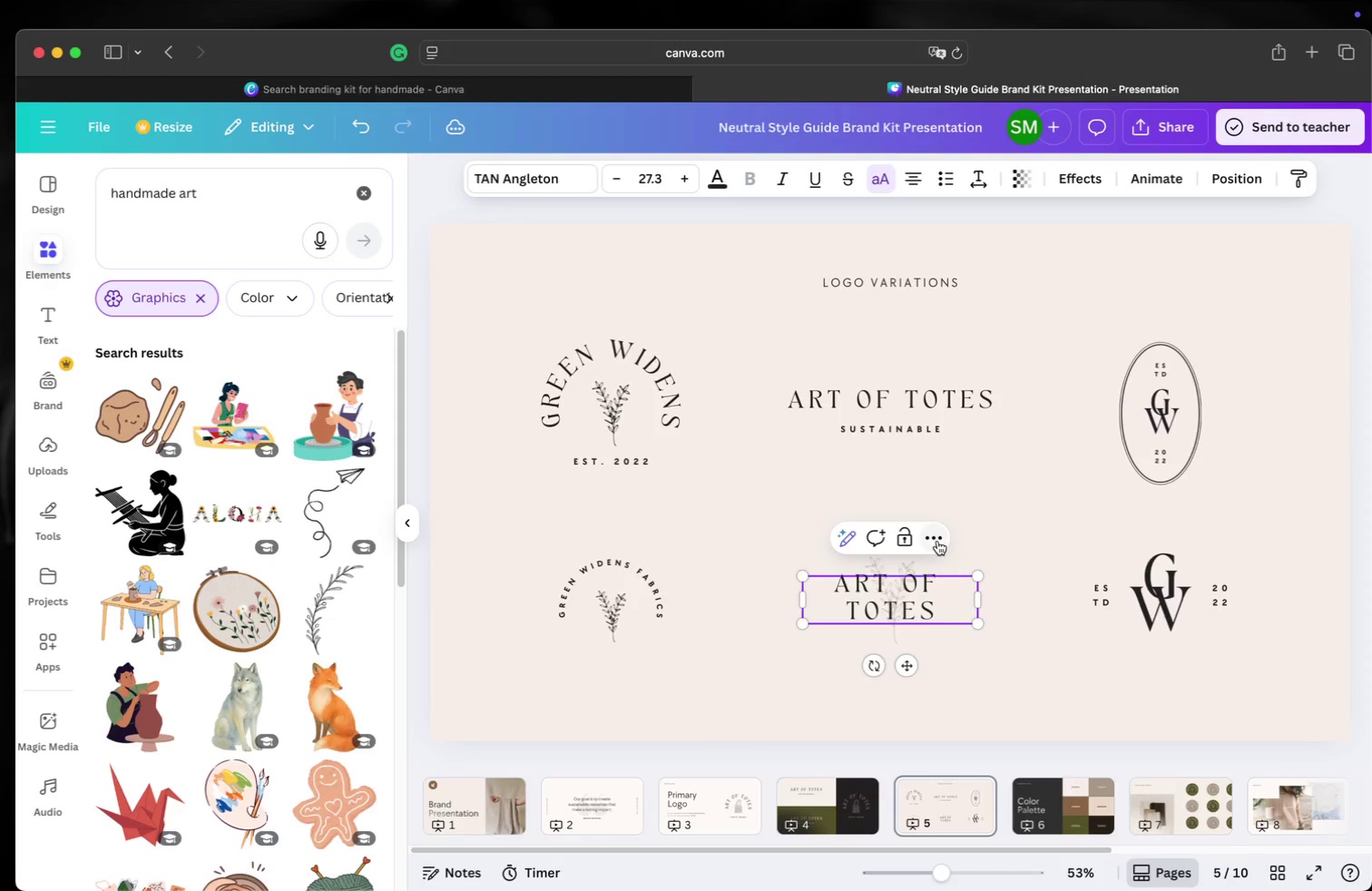 
left_click([968, 532])
 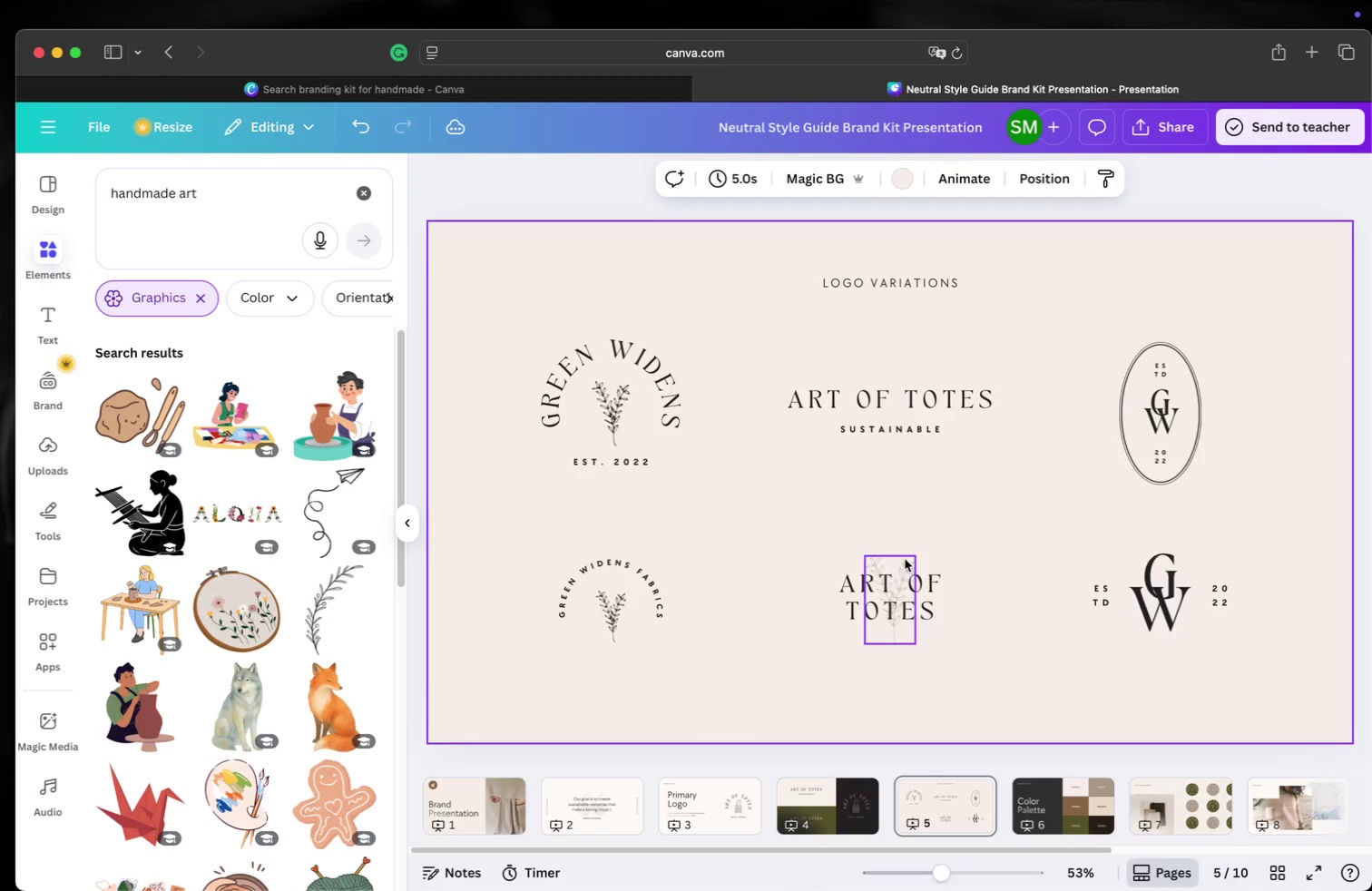 
left_click([905, 559])
 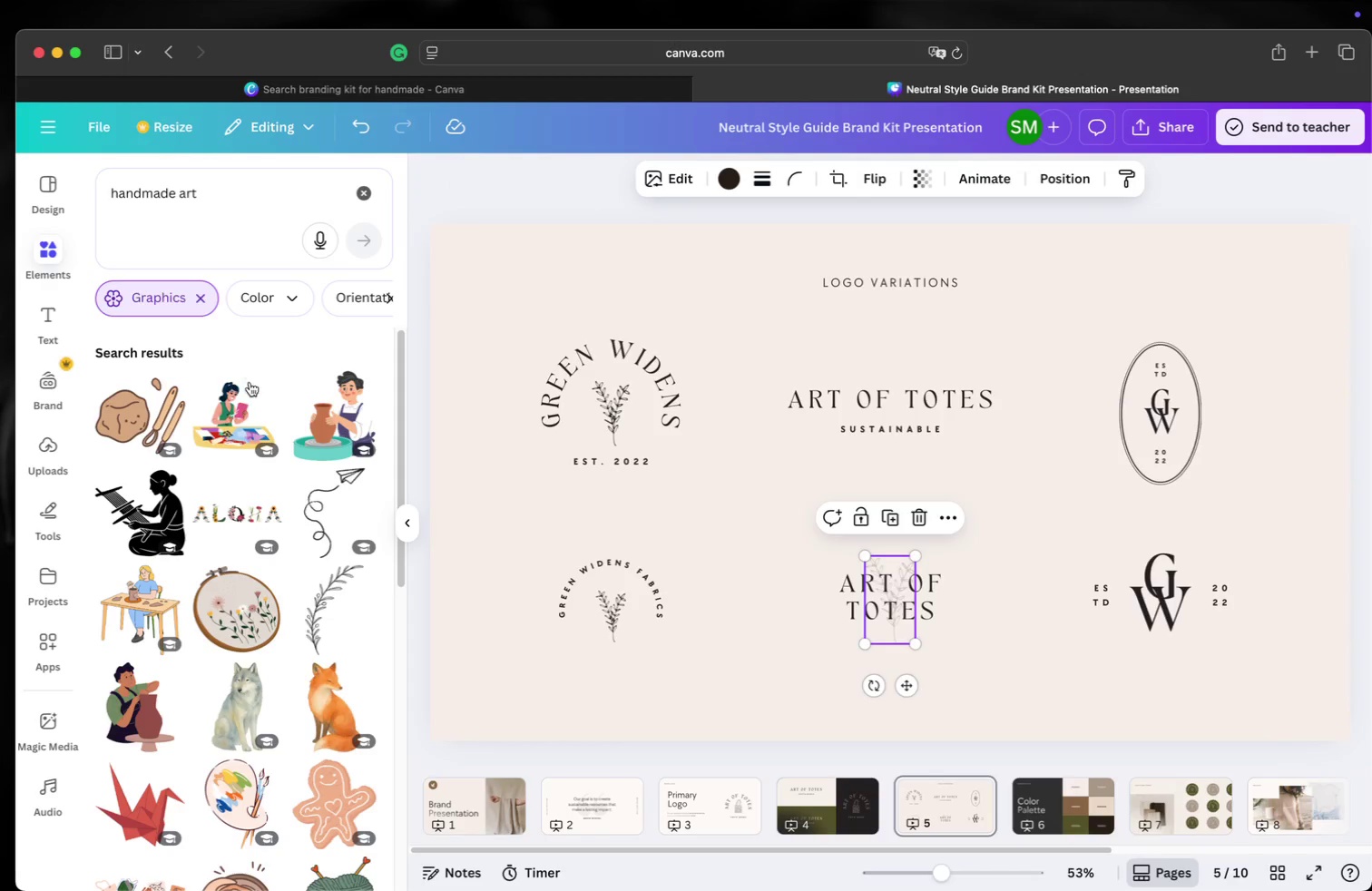 
scroll: coordinate [314, 607], scroll_direction: down, amount: 9.0
 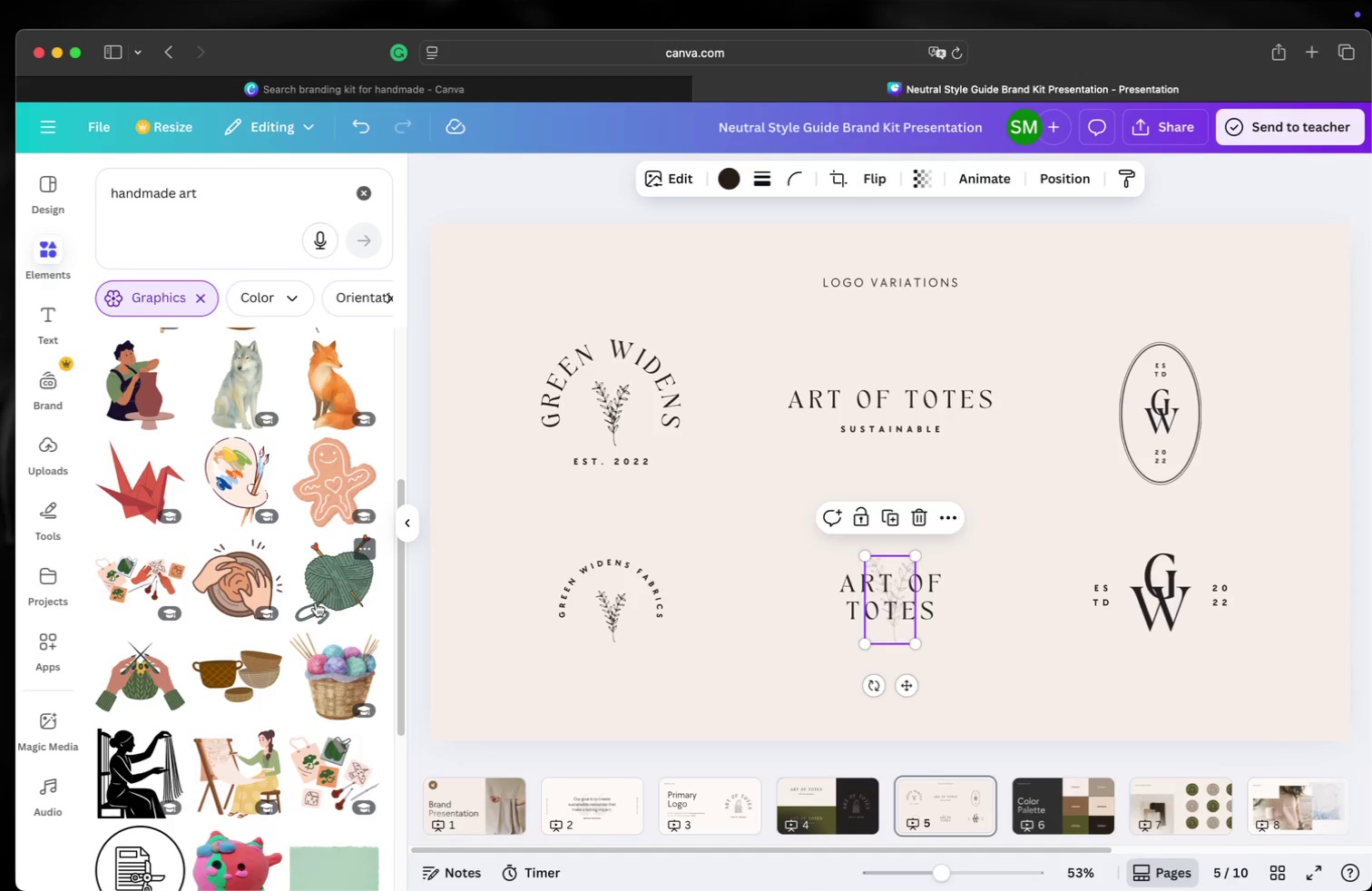 
scroll: coordinate [316, 598], scroll_direction: up, amount: 38.0
 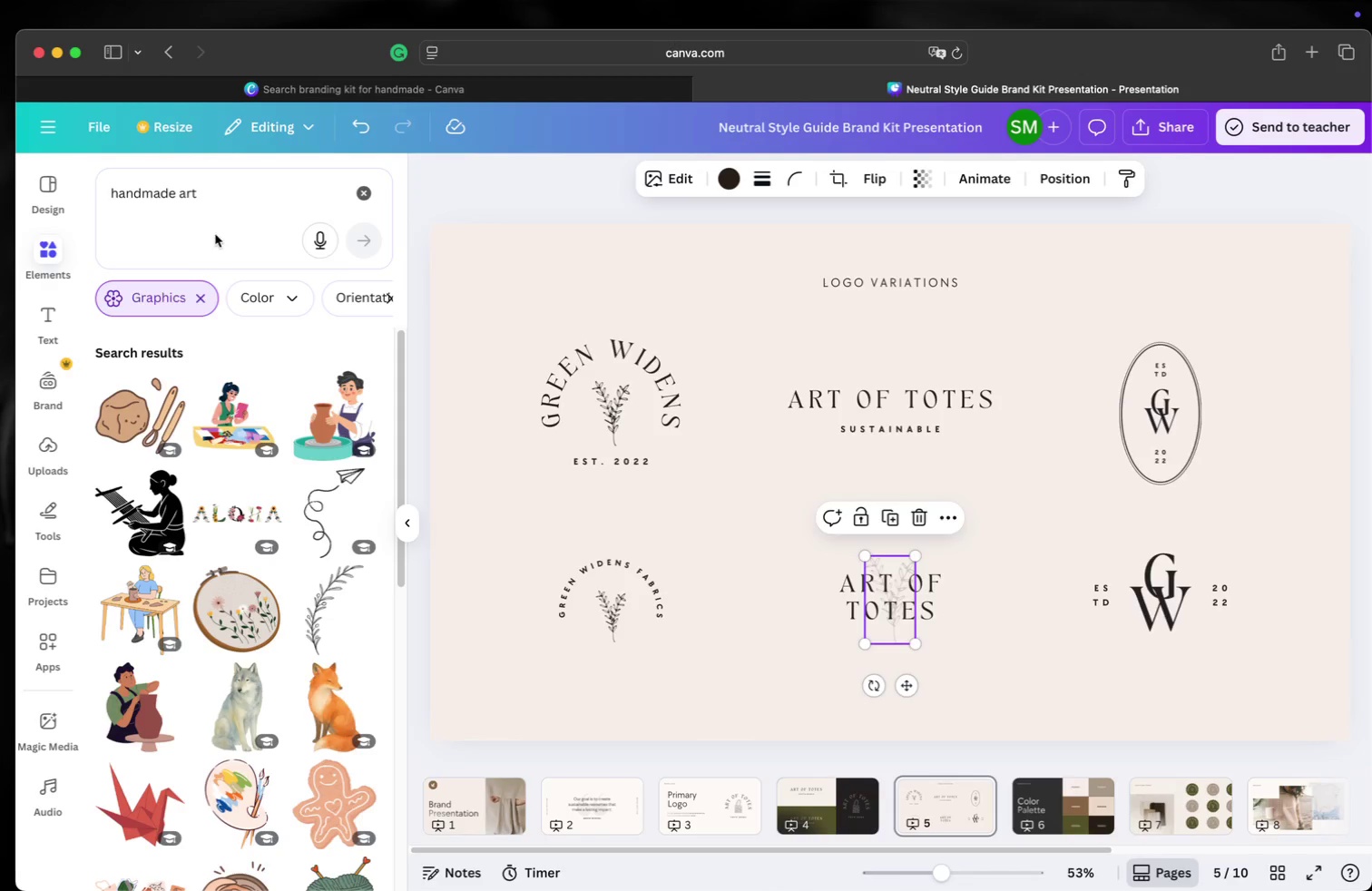 
left_click([34, 252])
 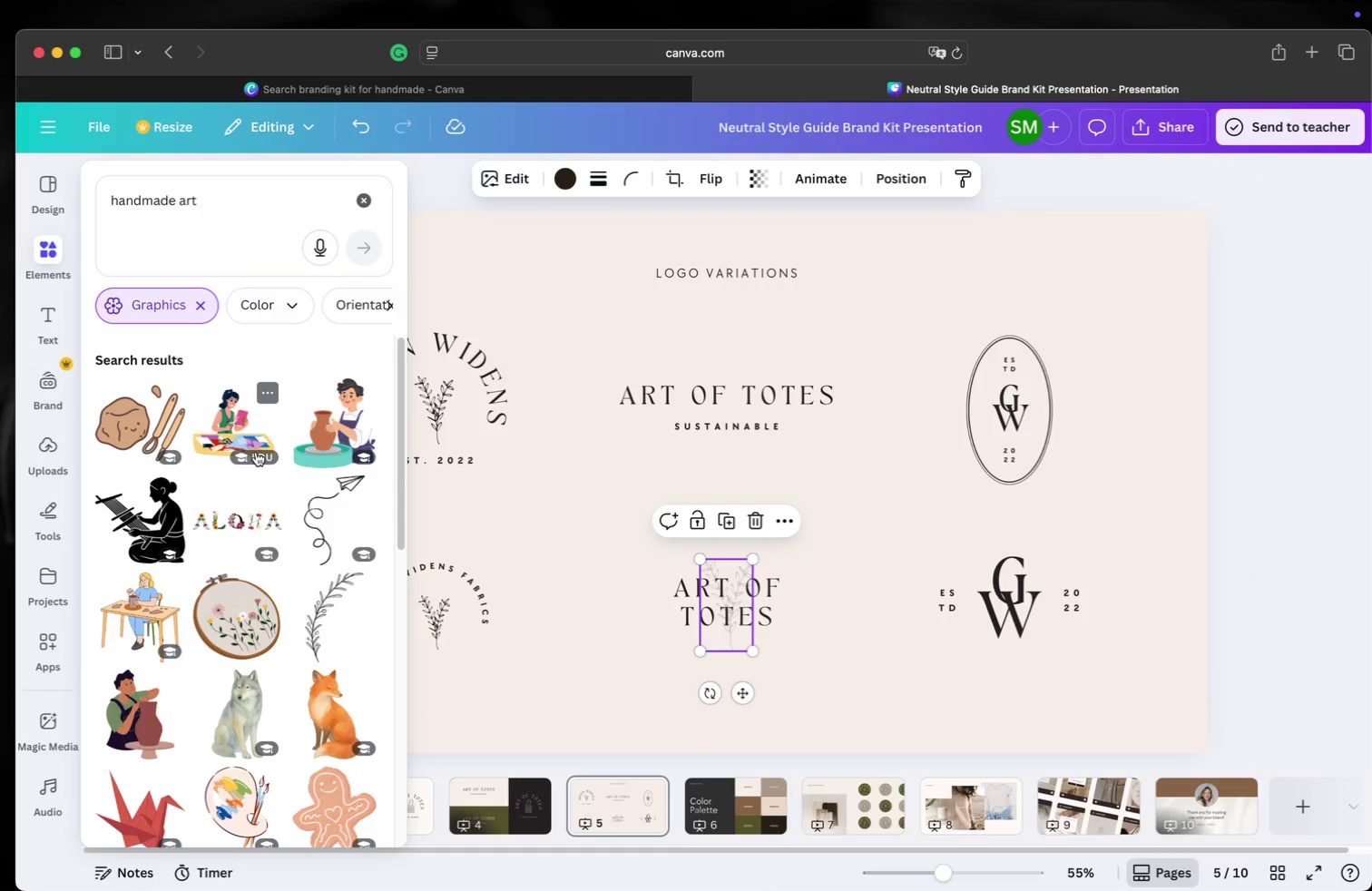 
scroll: coordinate [287, 568], scroll_direction: up, amount: 10.0
 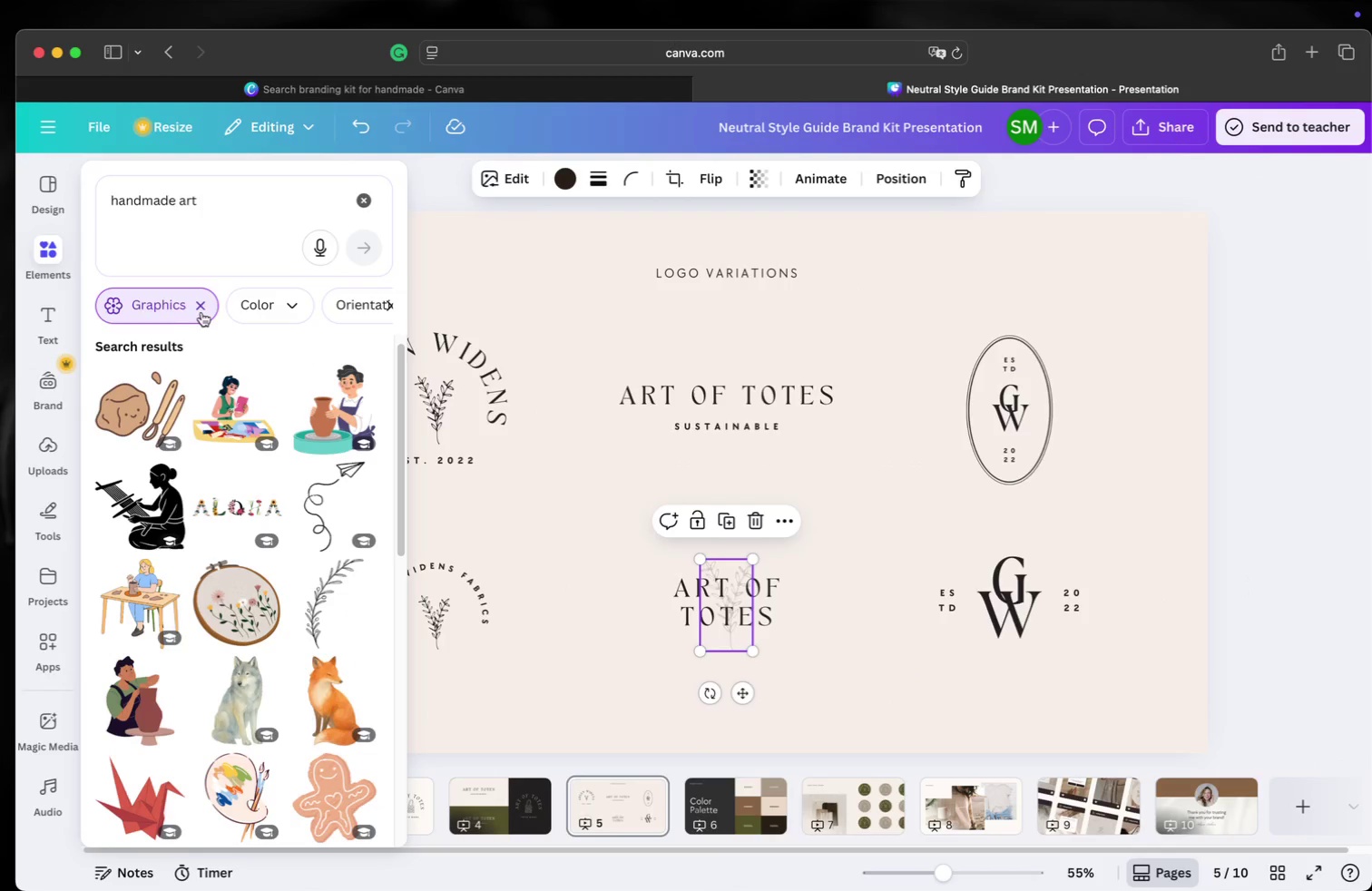 
left_click([203, 308])
 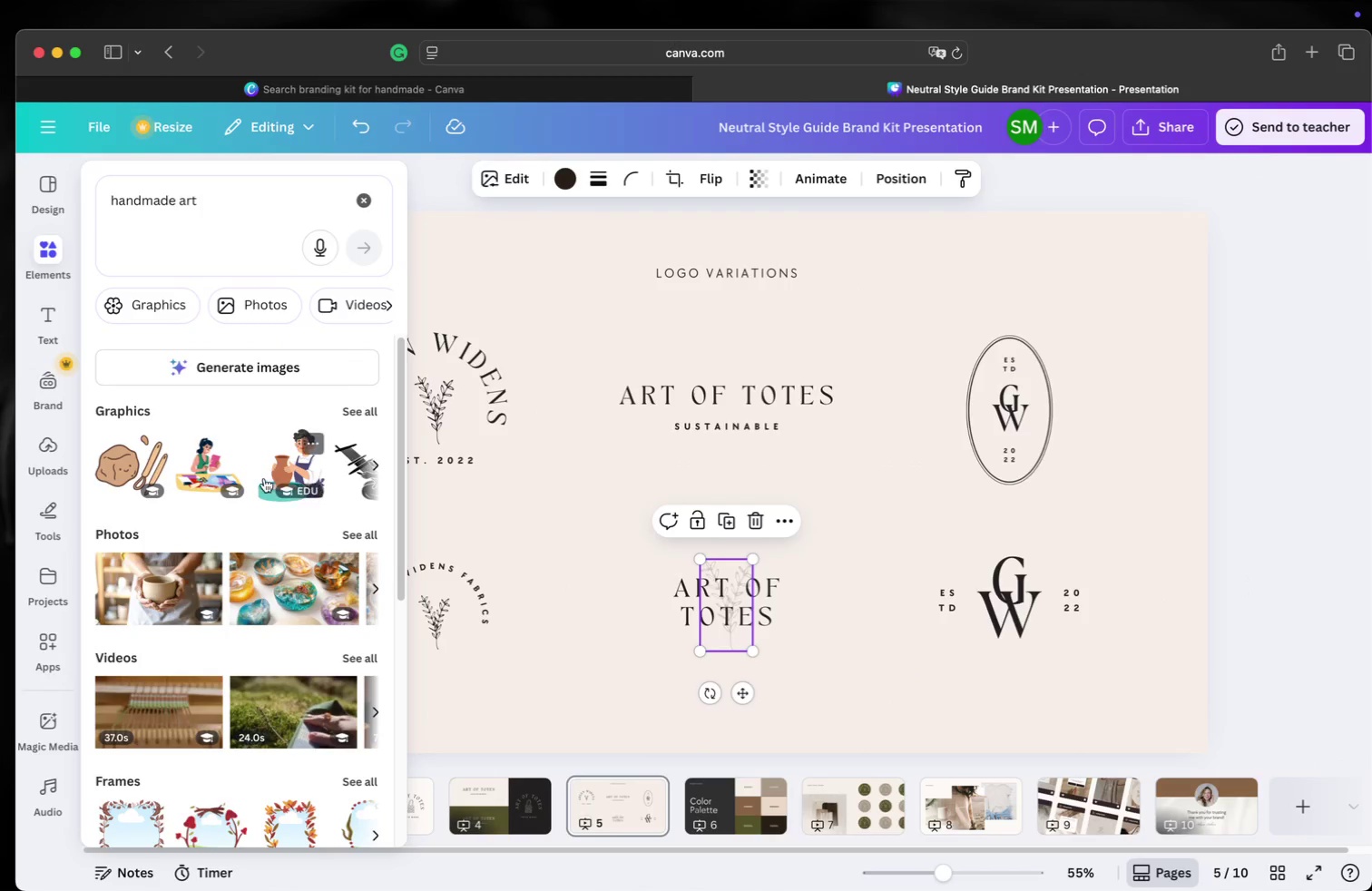 
scroll: coordinate [309, 598], scroll_direction: up, amount: 9.0
 